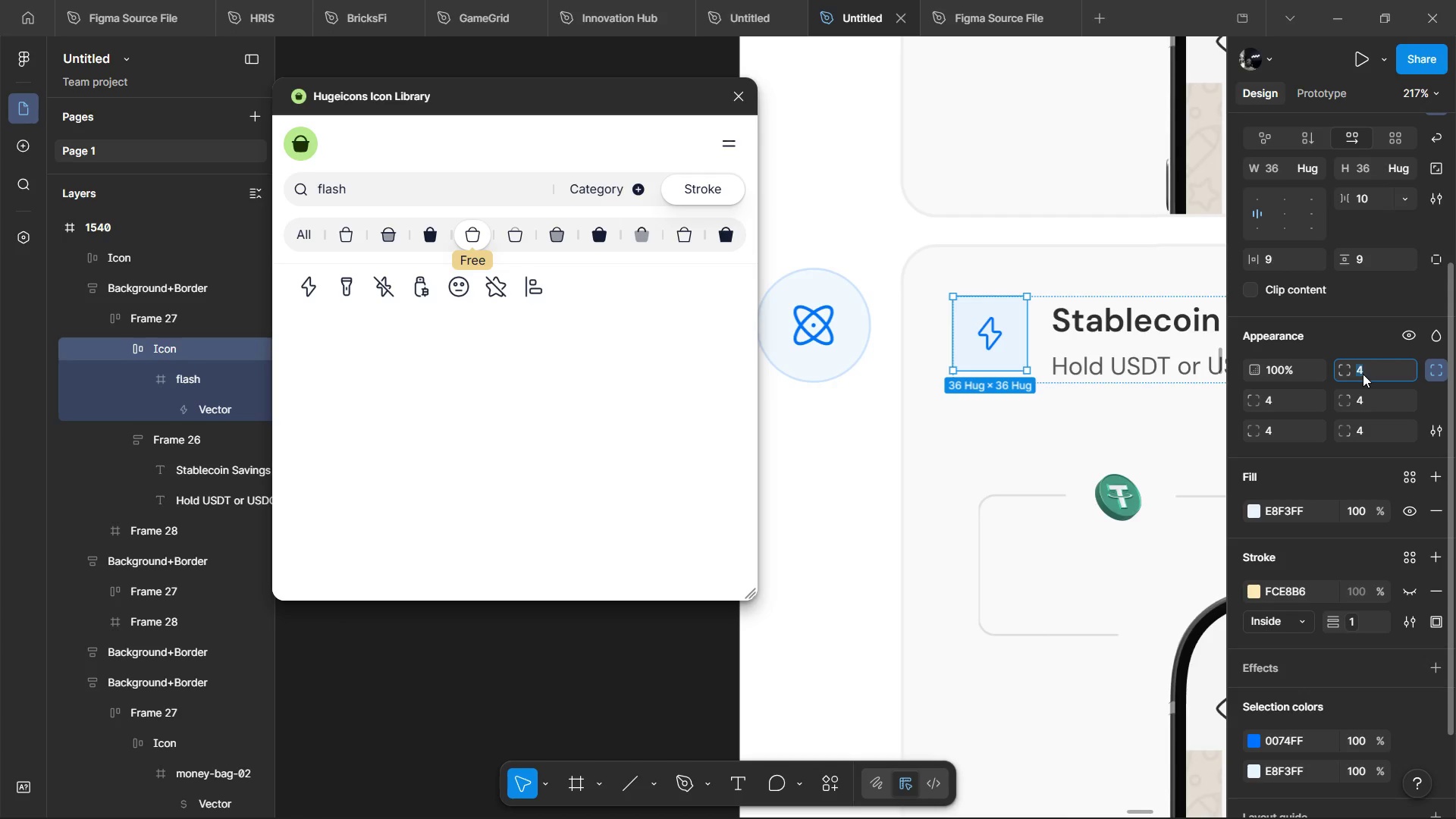 
key(8)
 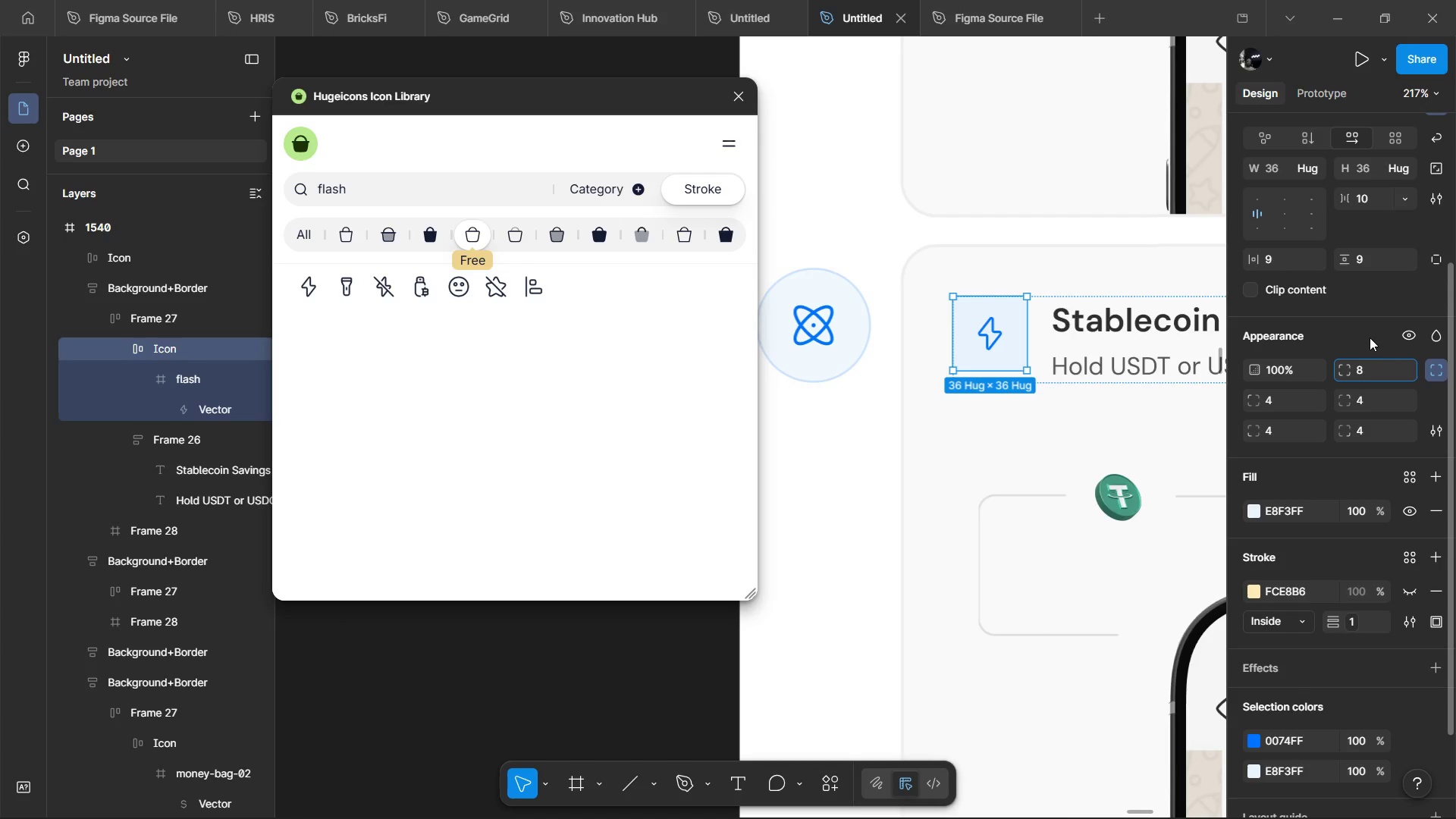 
left_click([1370, 337])
 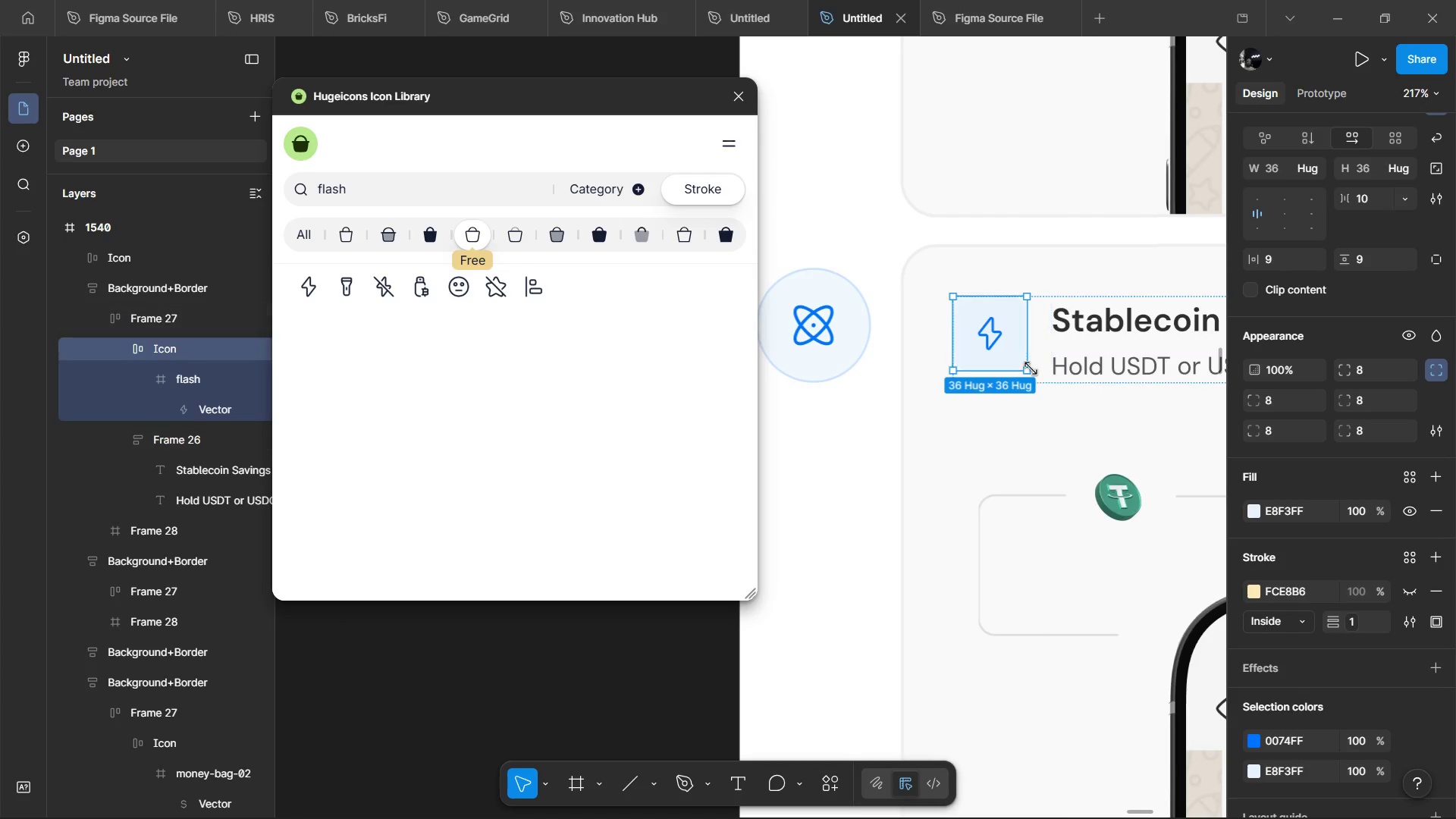 
scroll: coordinate [1004, 436], scroll_direction: up, amount: 15.0
 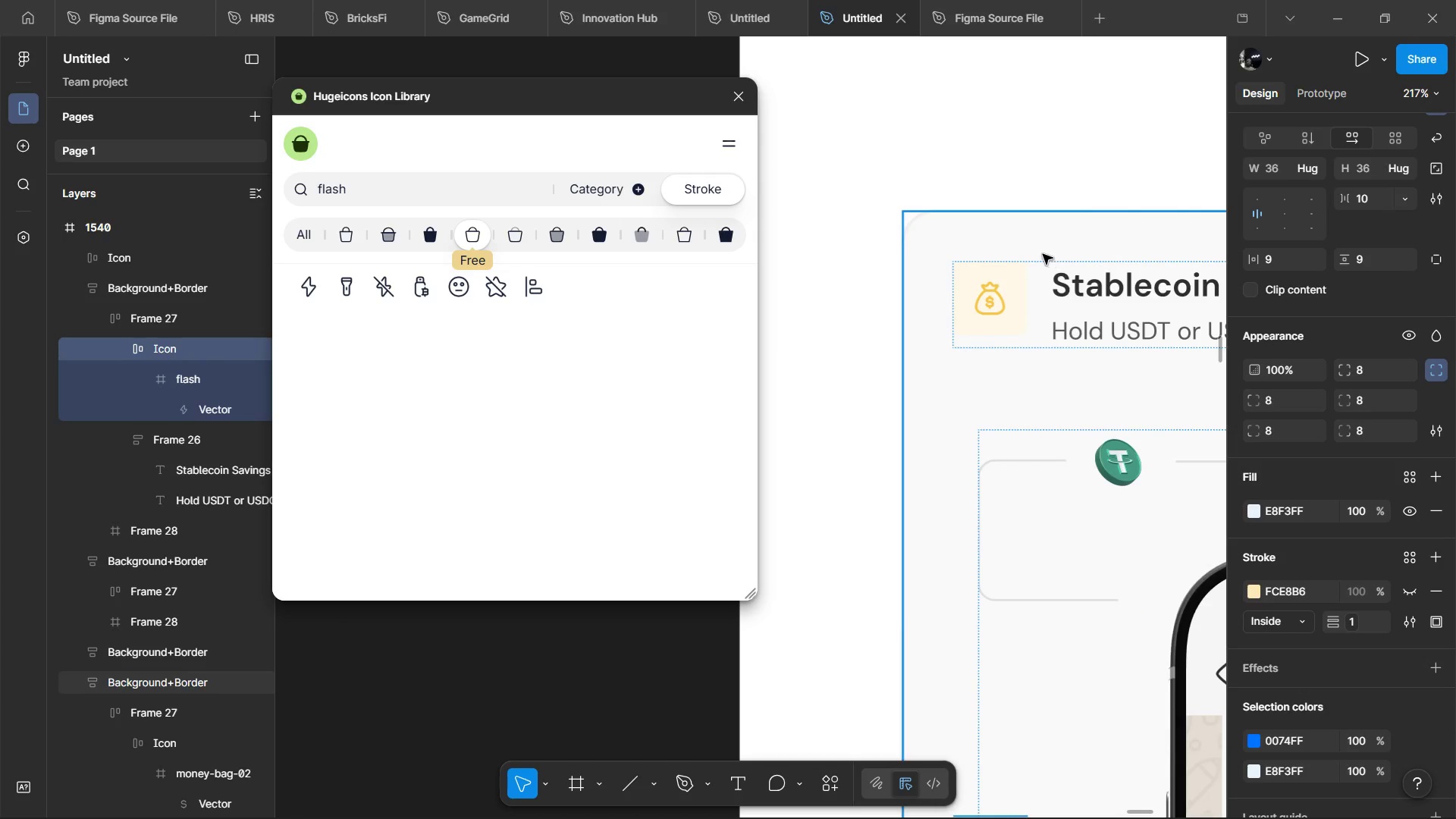 
hold_key(key=ControlLeft, duration=0.72)
left_click([1031, 292])
 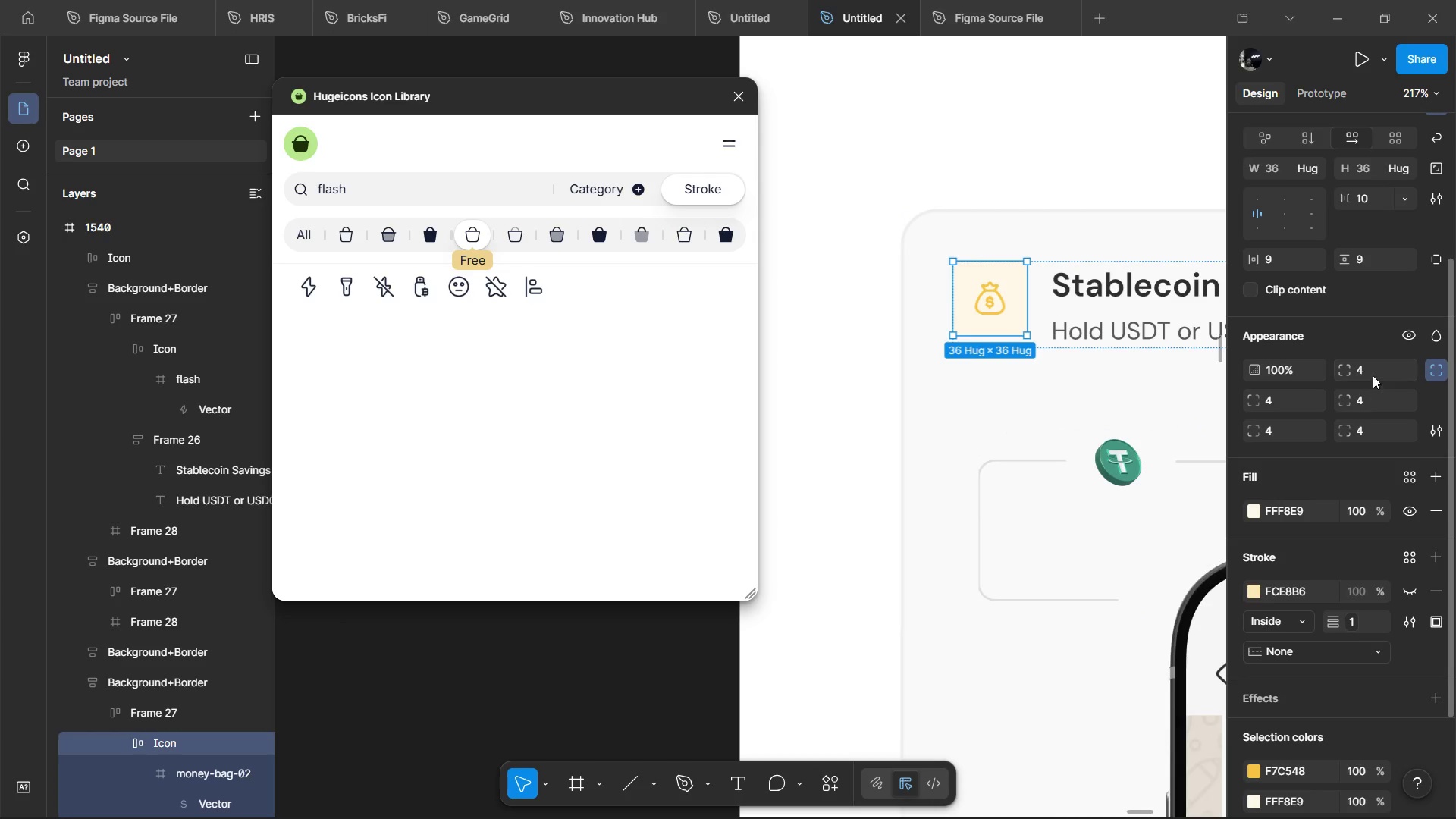 
left_click([1373, 375])
 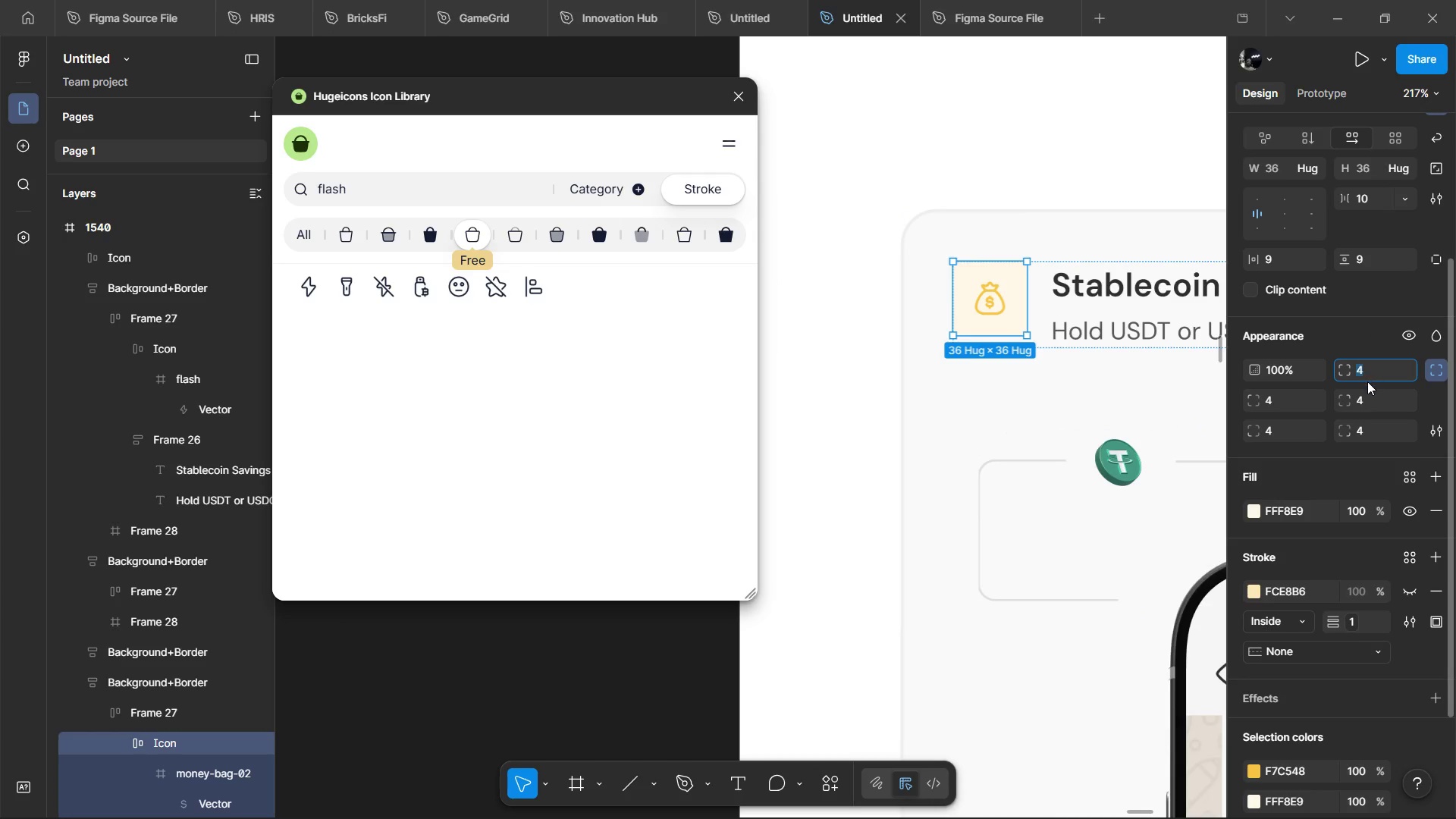 
key(8)
 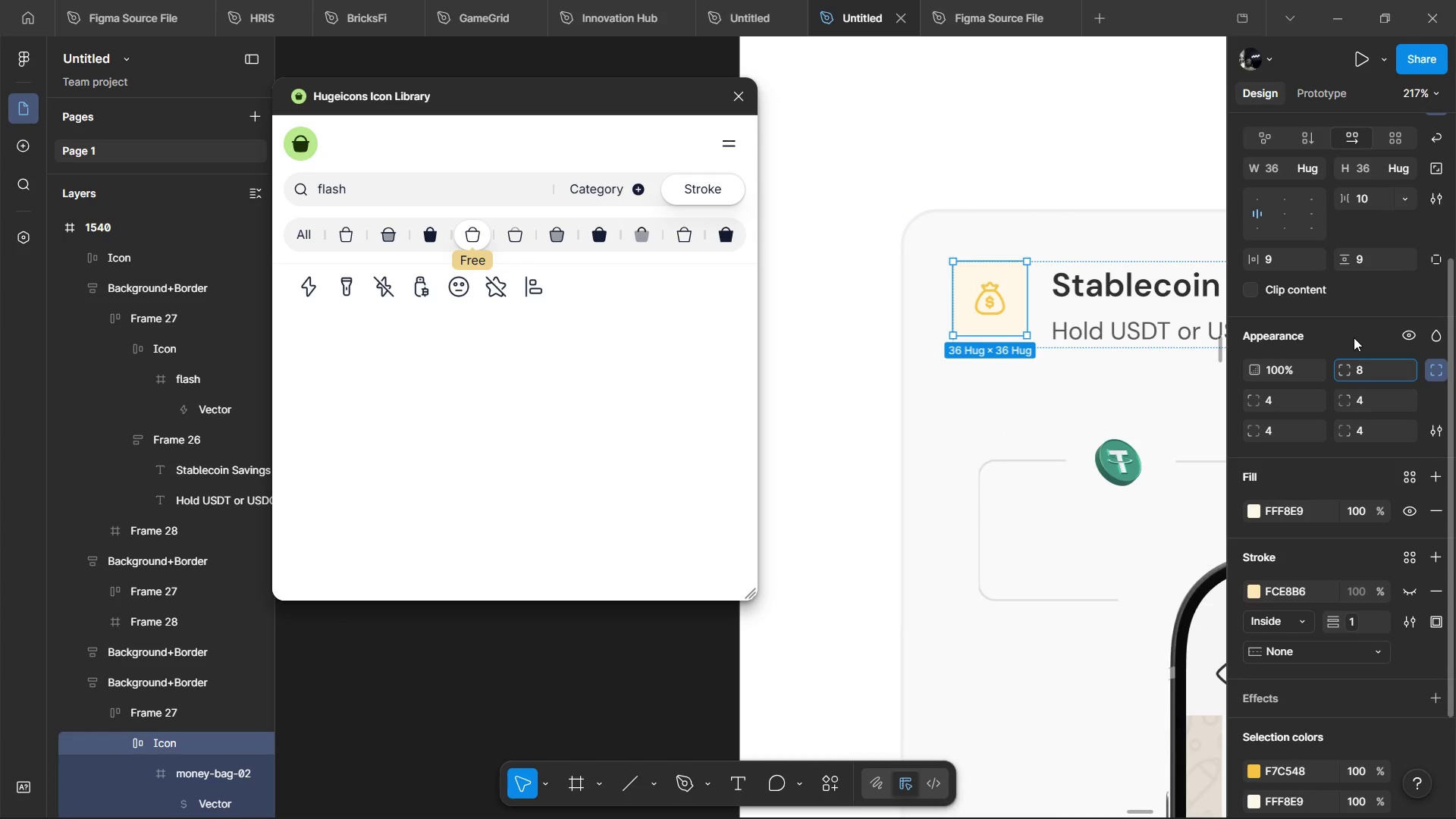 
left_click([1354, 337])
 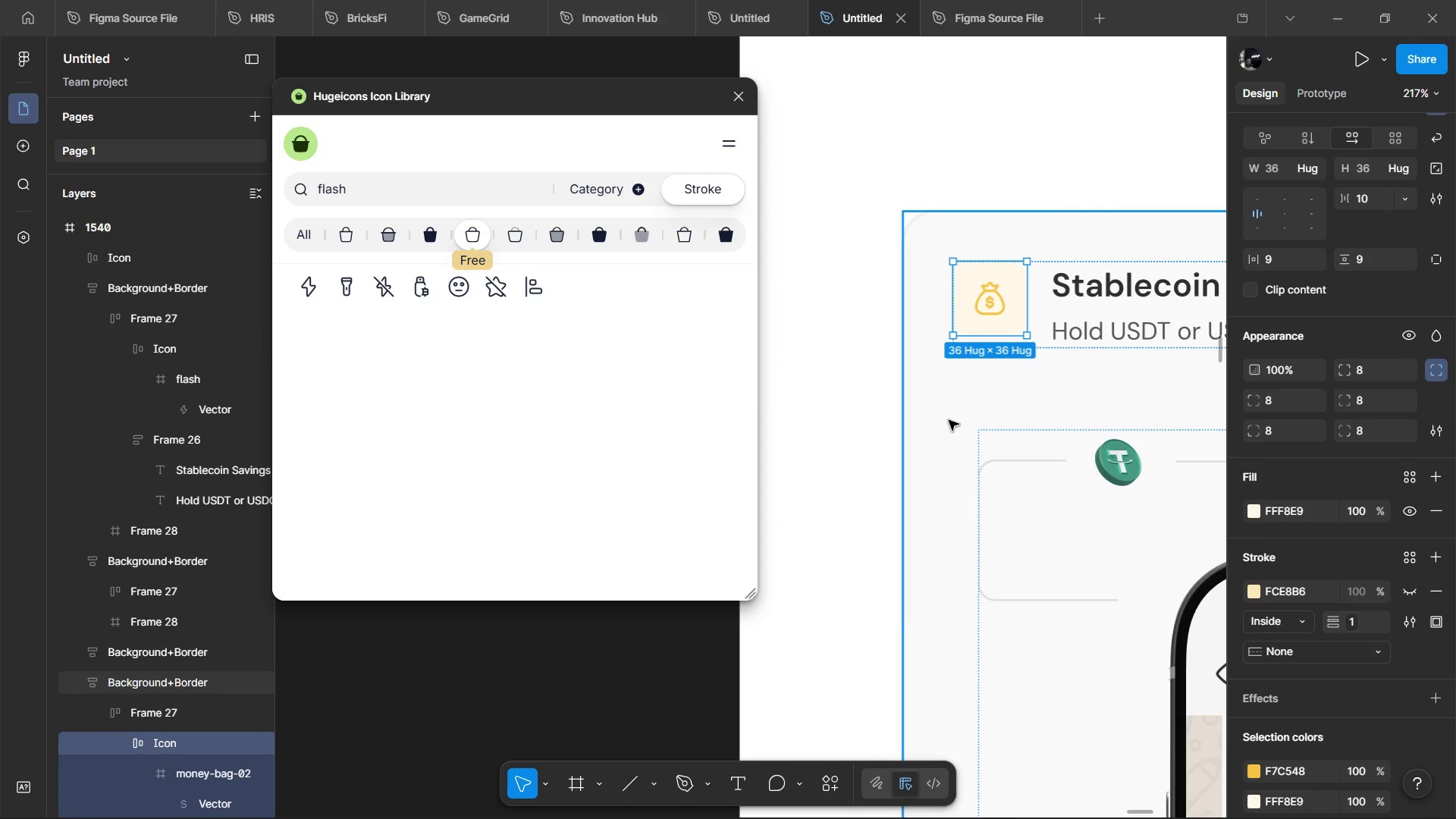 
scroll: coordinate [947, 425], scroll_direction: down, amount: 9.0
 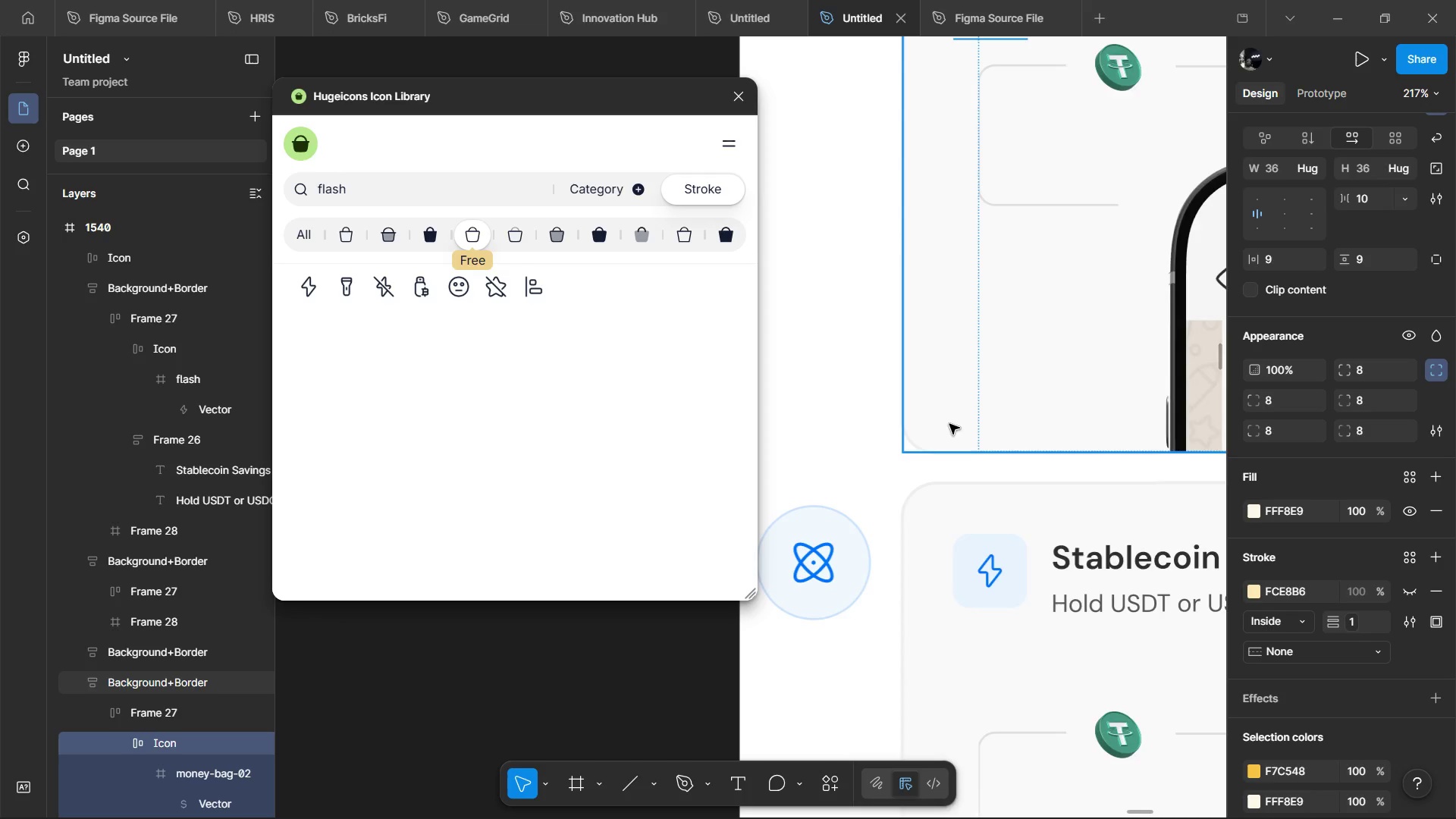 
hold_key(key=ShiftLeft, duration=0.5)
scroll: coordinate [949, 424], scroll_direction: down, amount: 5.0
 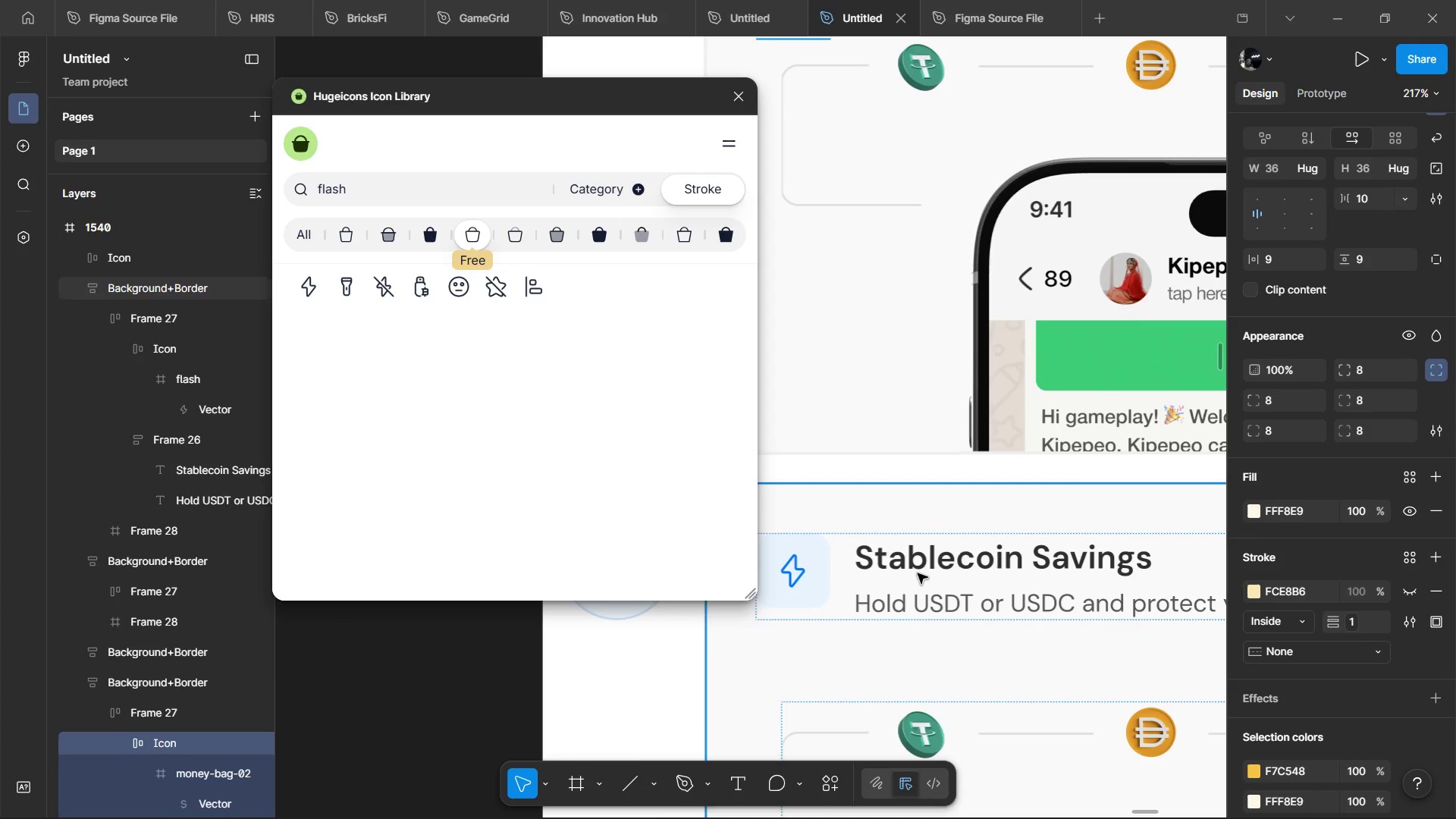 
hold_key(key=ControlLeft, duration=0.75)
left_click([924, 573])
 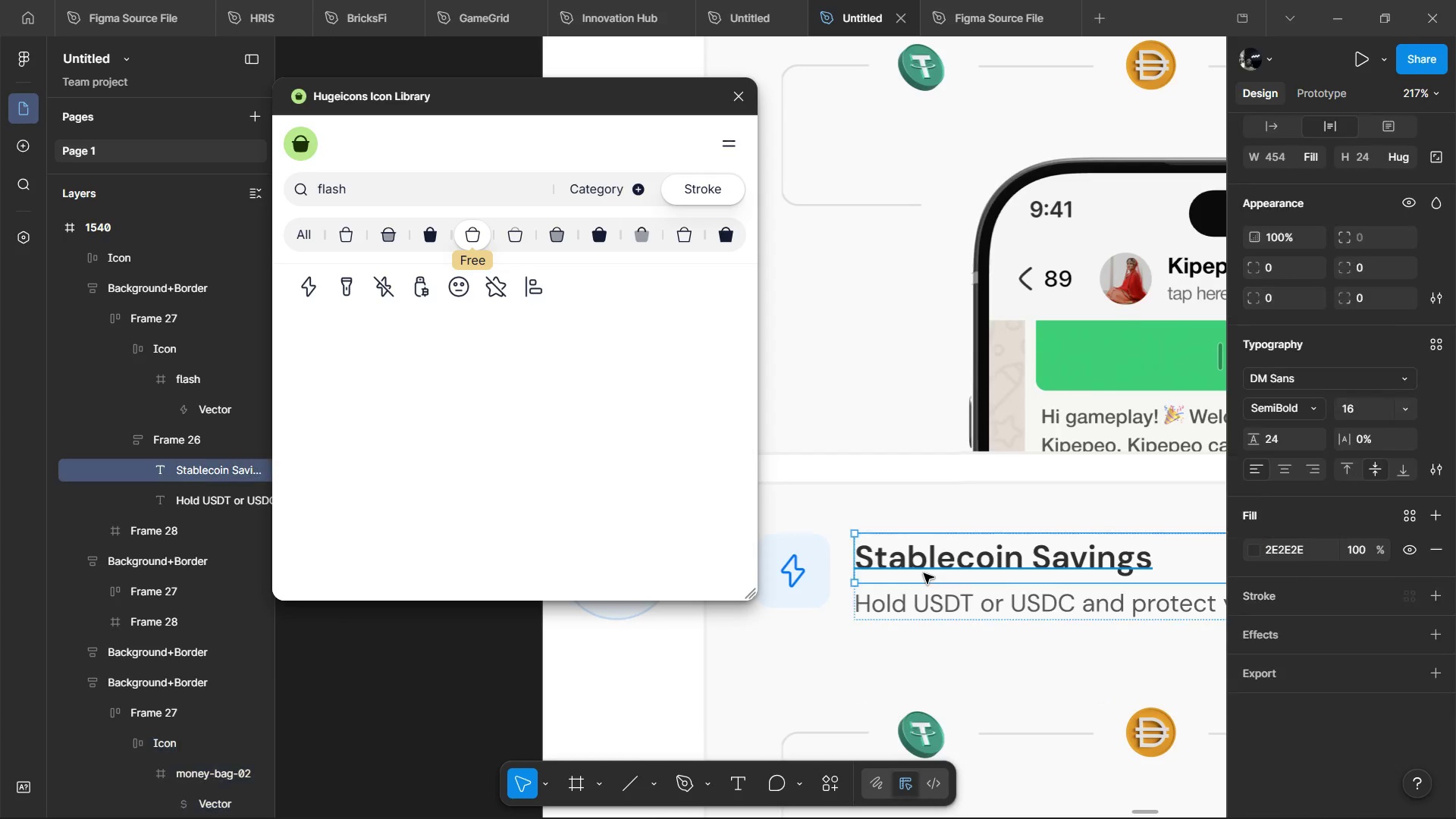 
double_click([924, 573])
 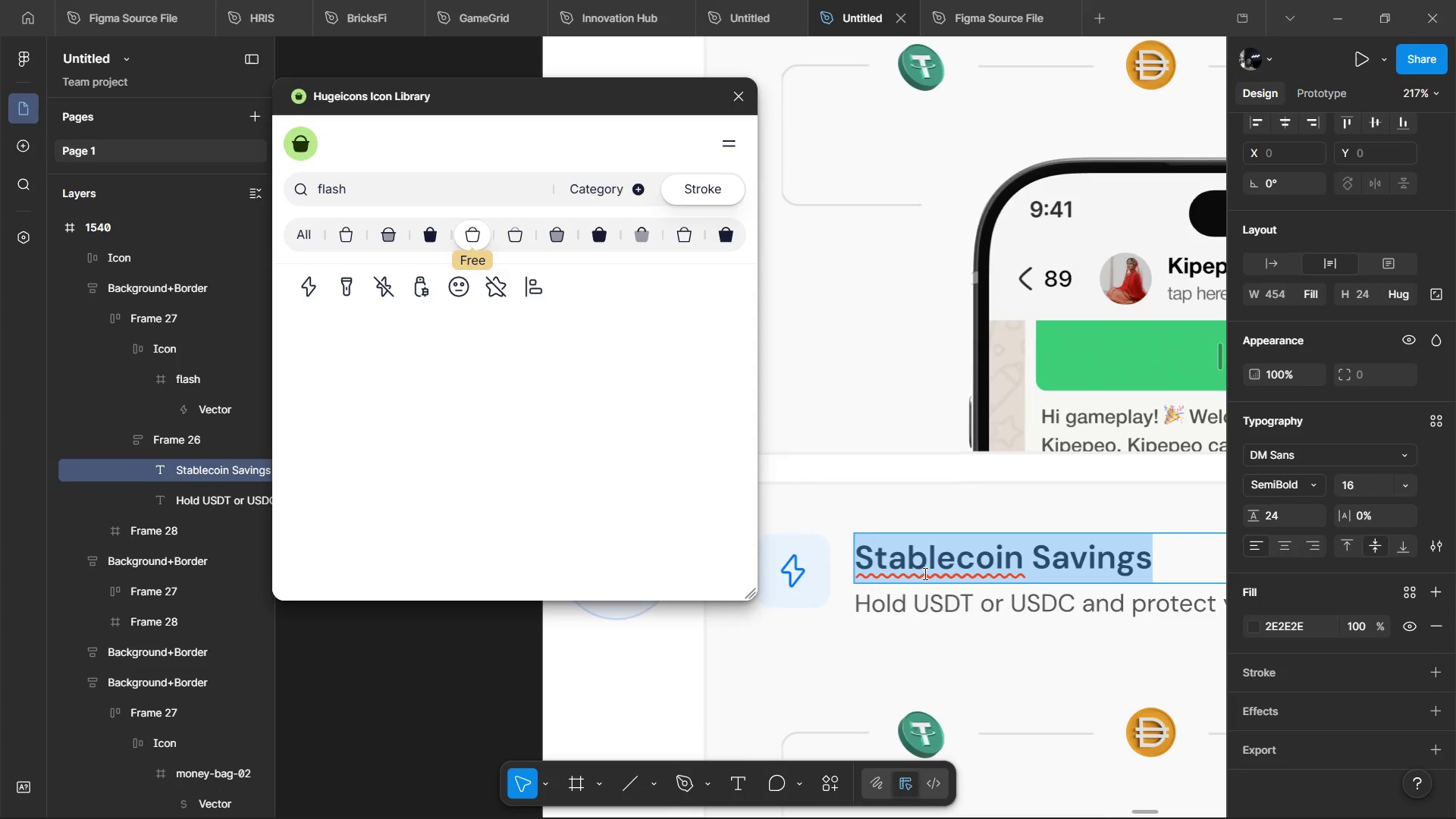 
key(Alt+AltLeft)
 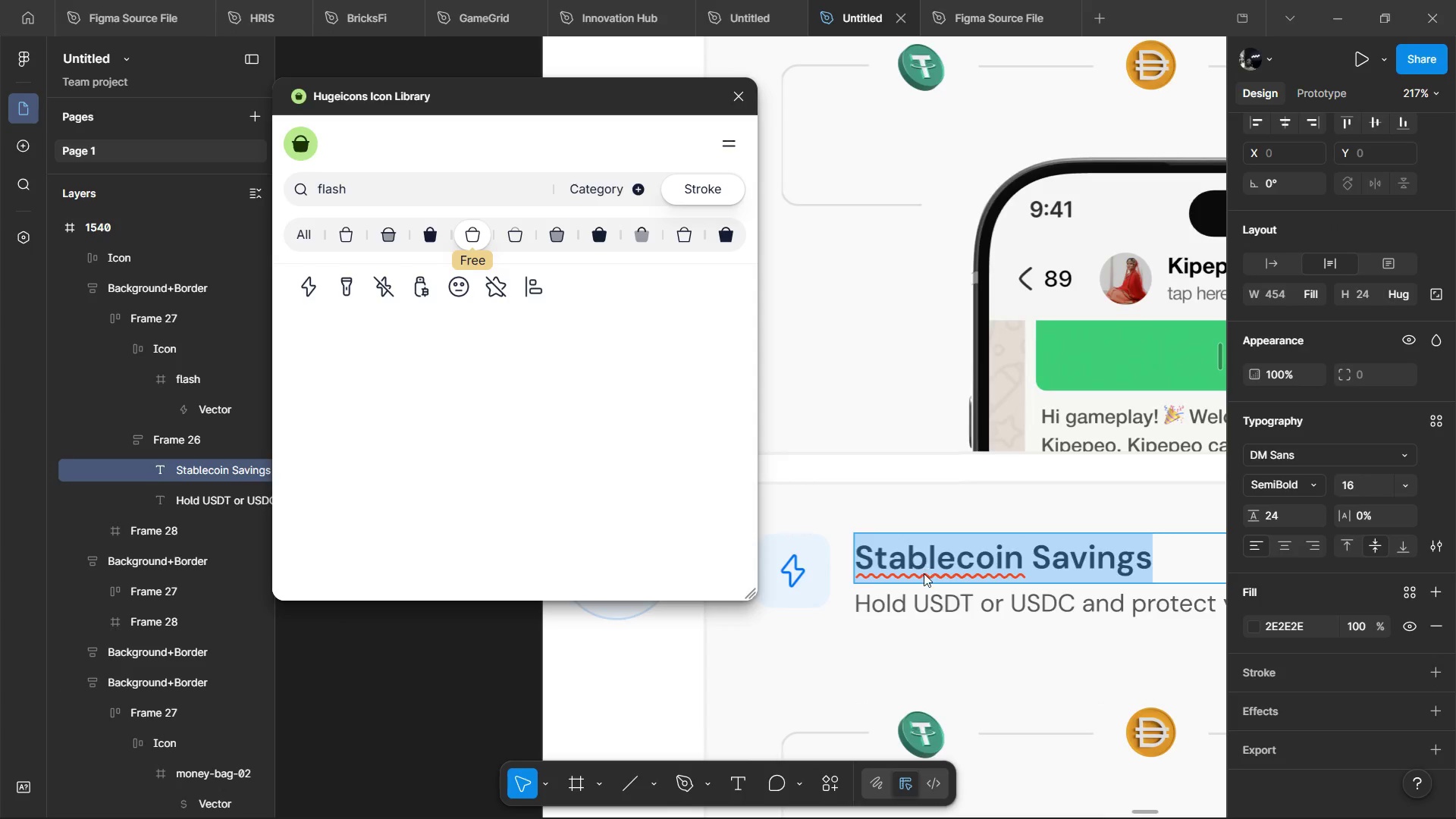 
key(Alt+Tab)
 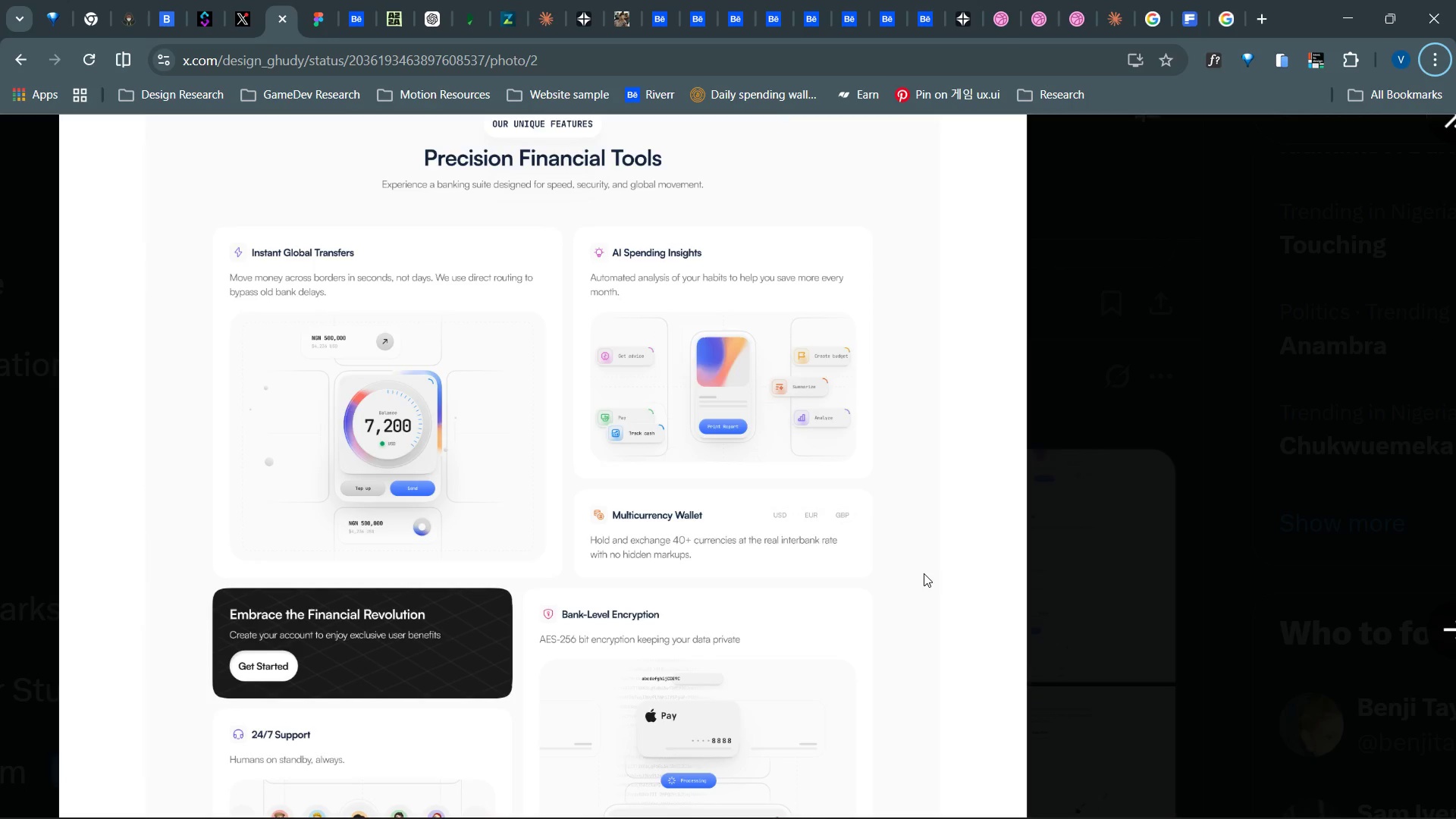 
key(Alt+AltLeft)
 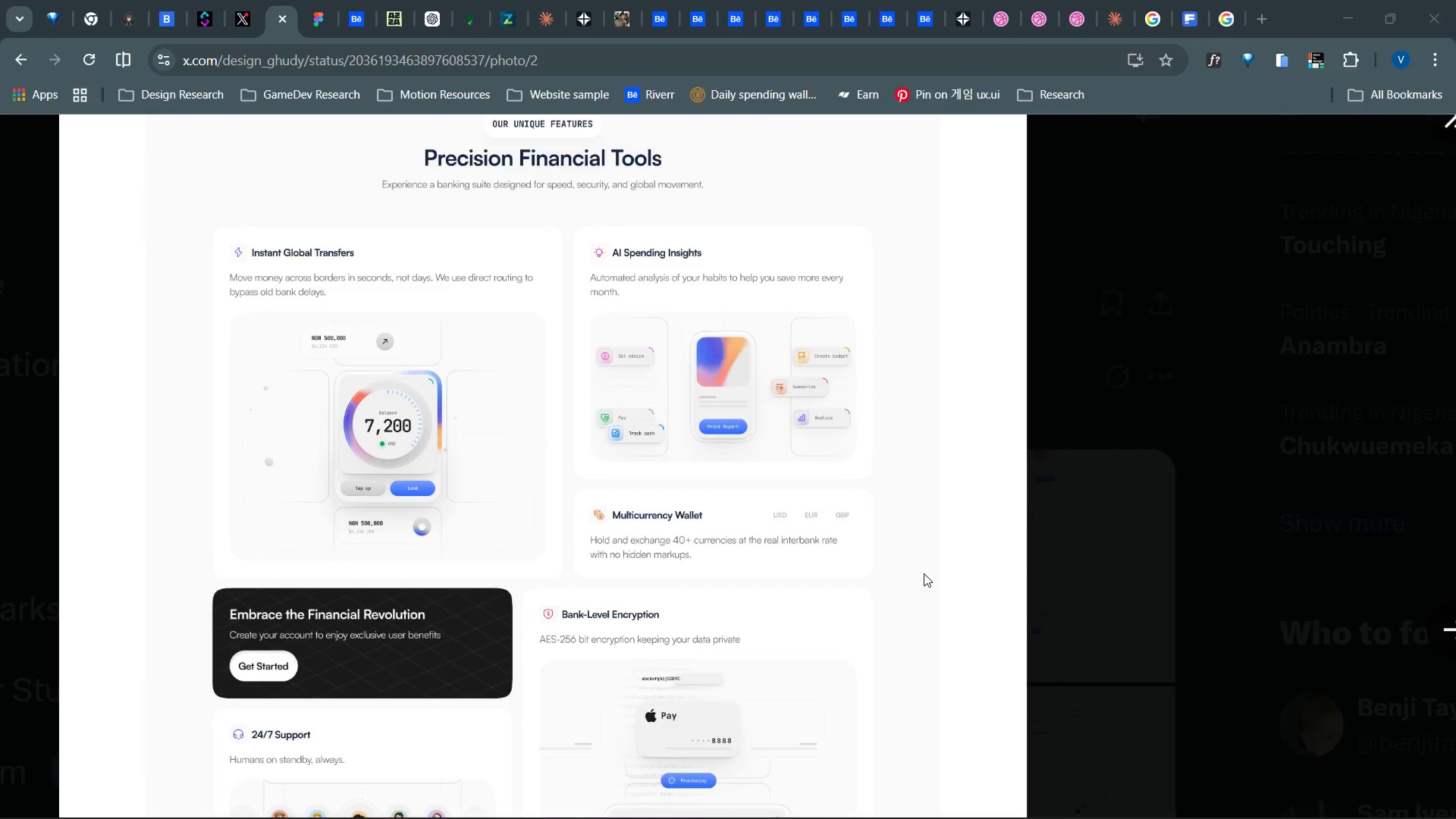 
key(Alt+Tab)
 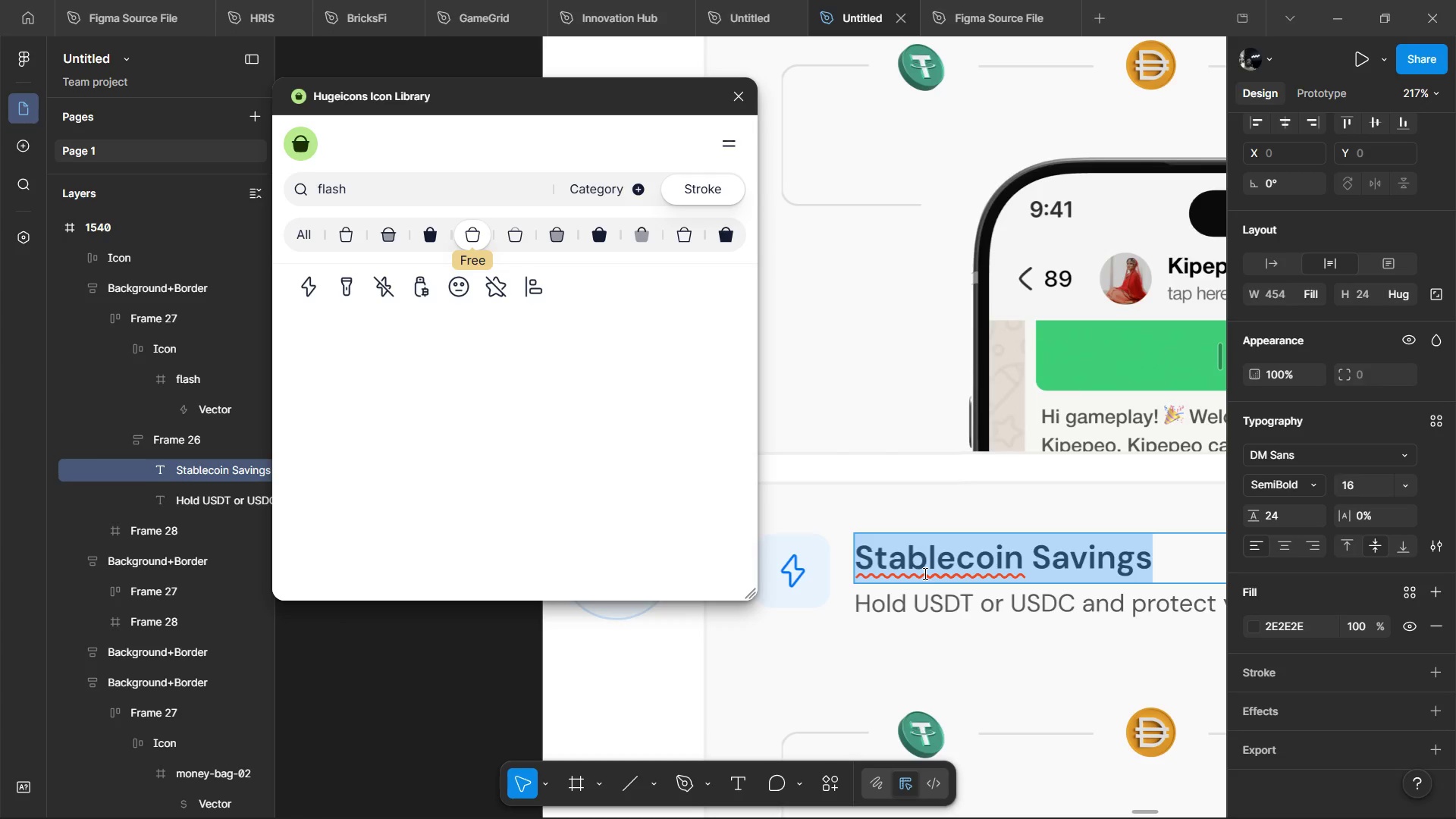 
hold_key(key=ControlLeft, duration=0.83)
scroll: coordinate [918, 546], scroll_direction: down, amount: 6.0
 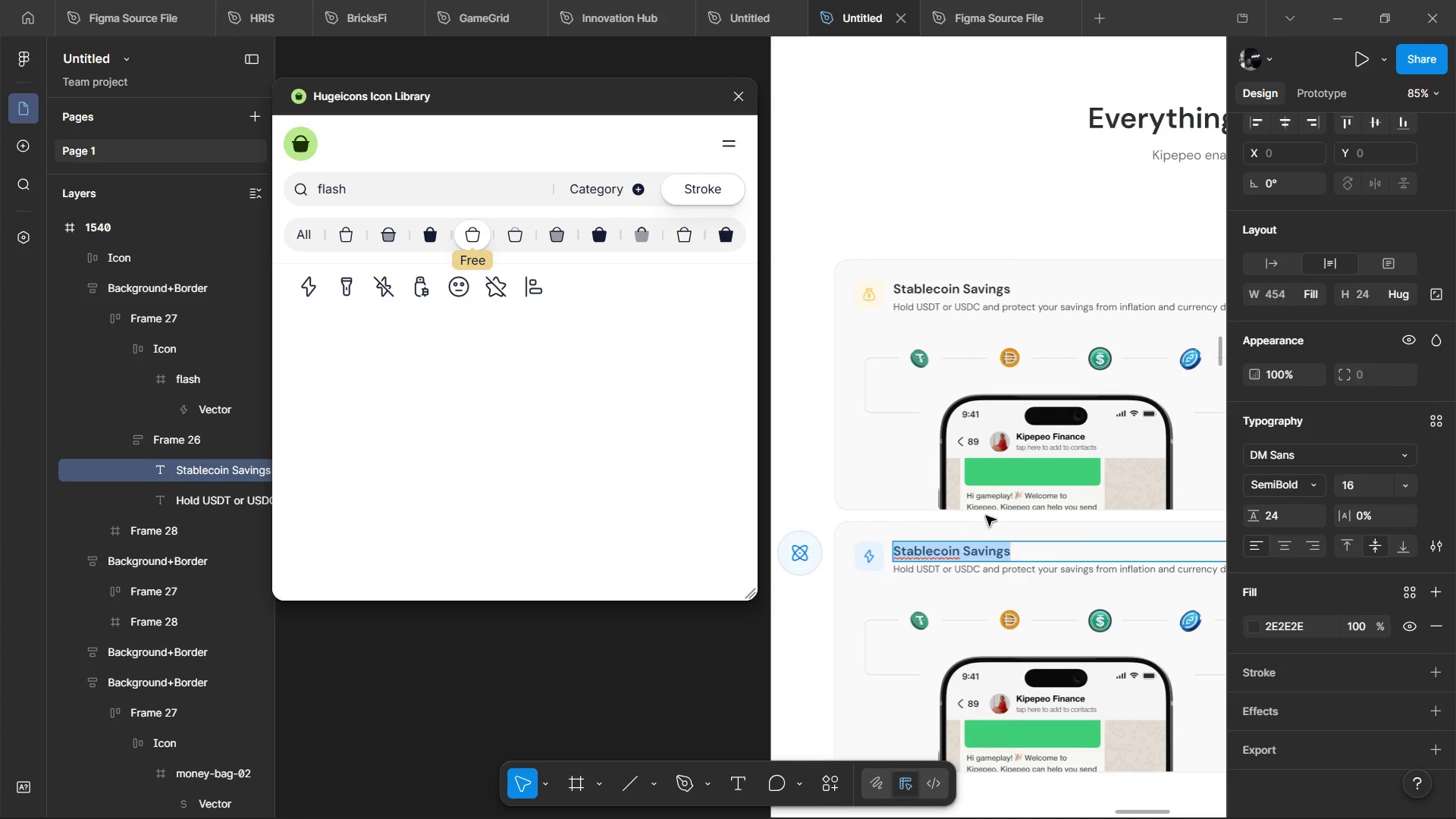 
hold_key(key=ControlLeft, duration=1.36)
 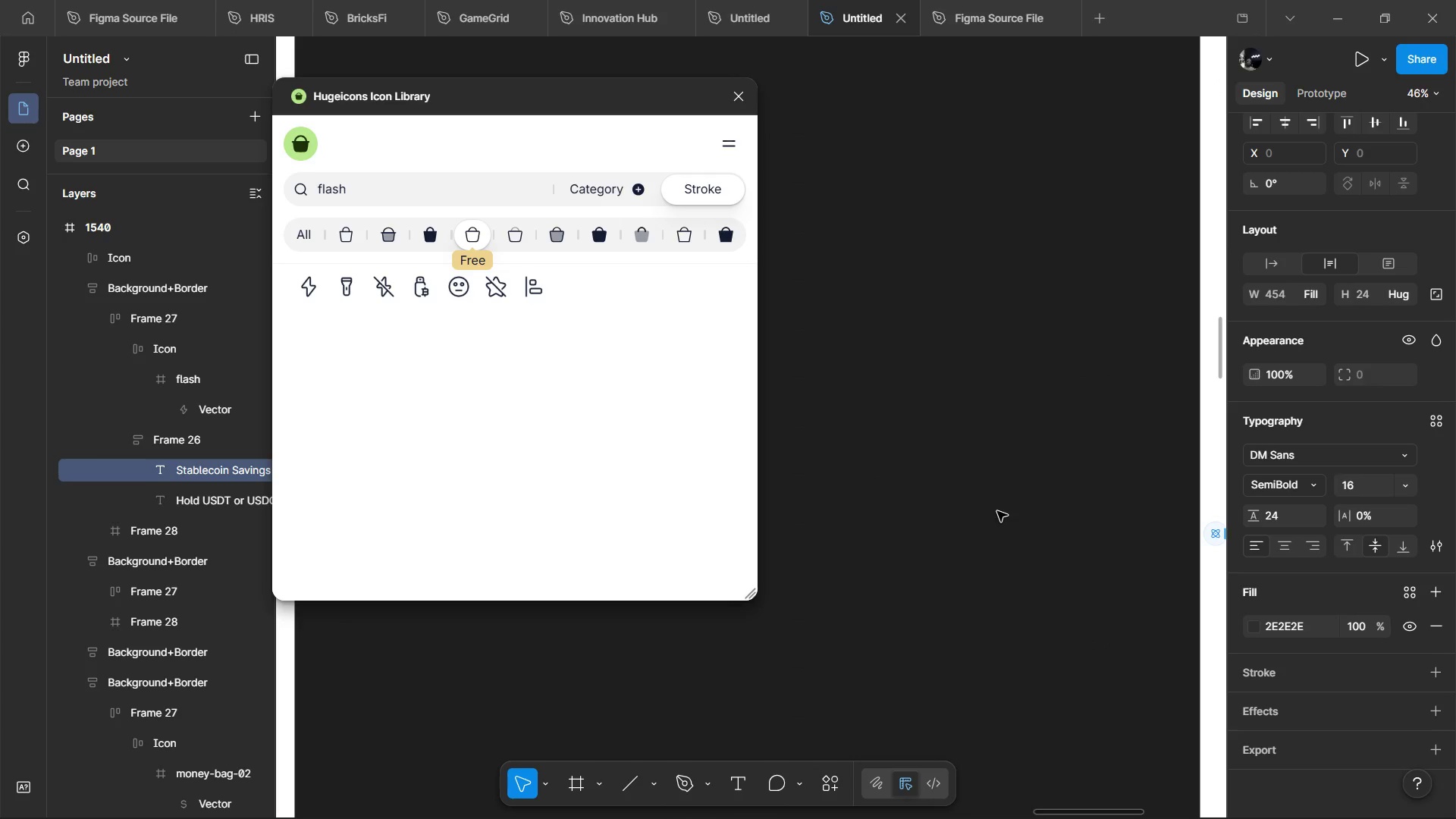 
hold_key(key=ShiftLeft, duration=0.75)
 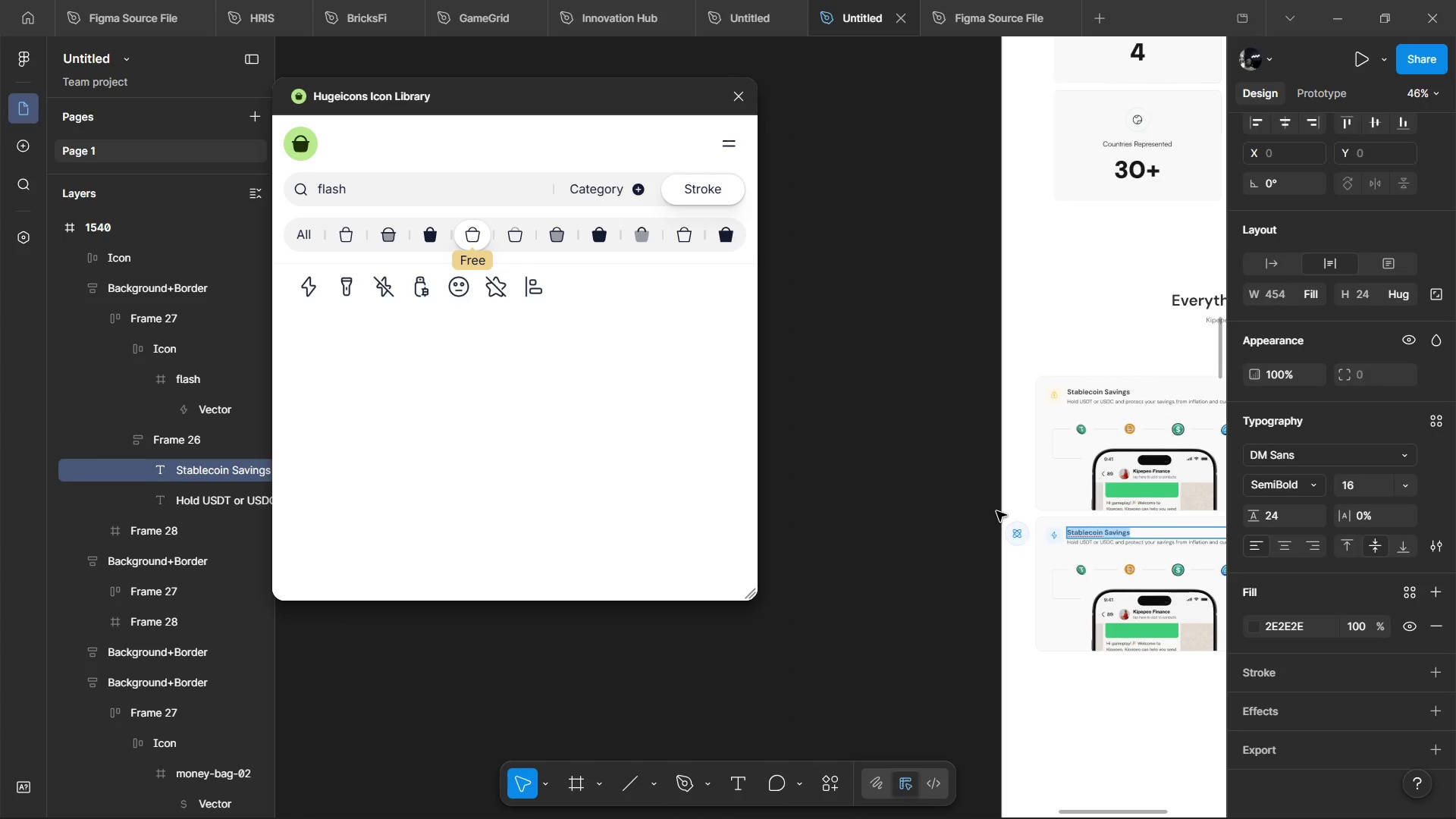 
hold_key(key=ShiftLeft, duration=0.66)
 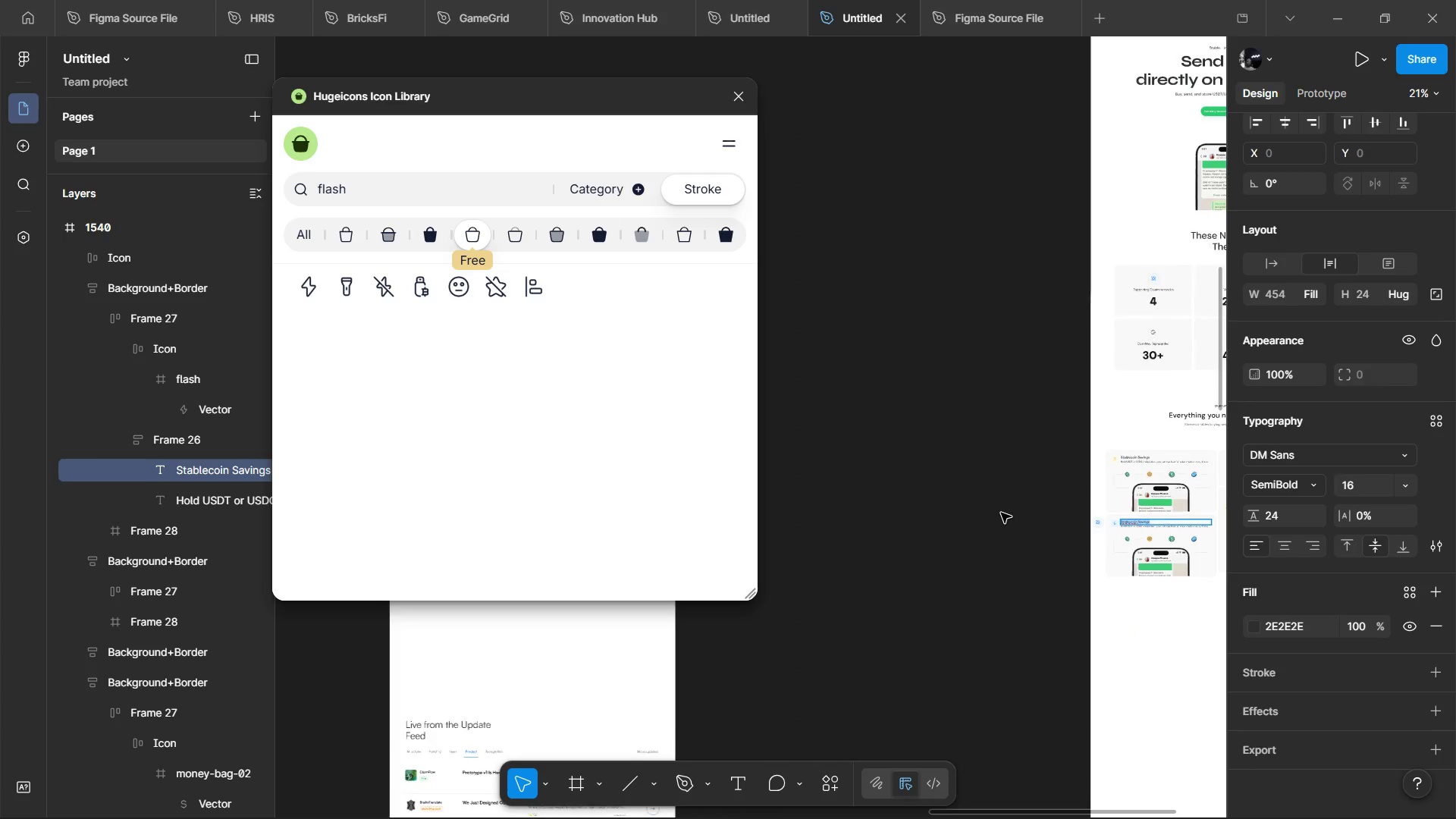 
hold_key(key=ControlLeft, duration=0.55)
 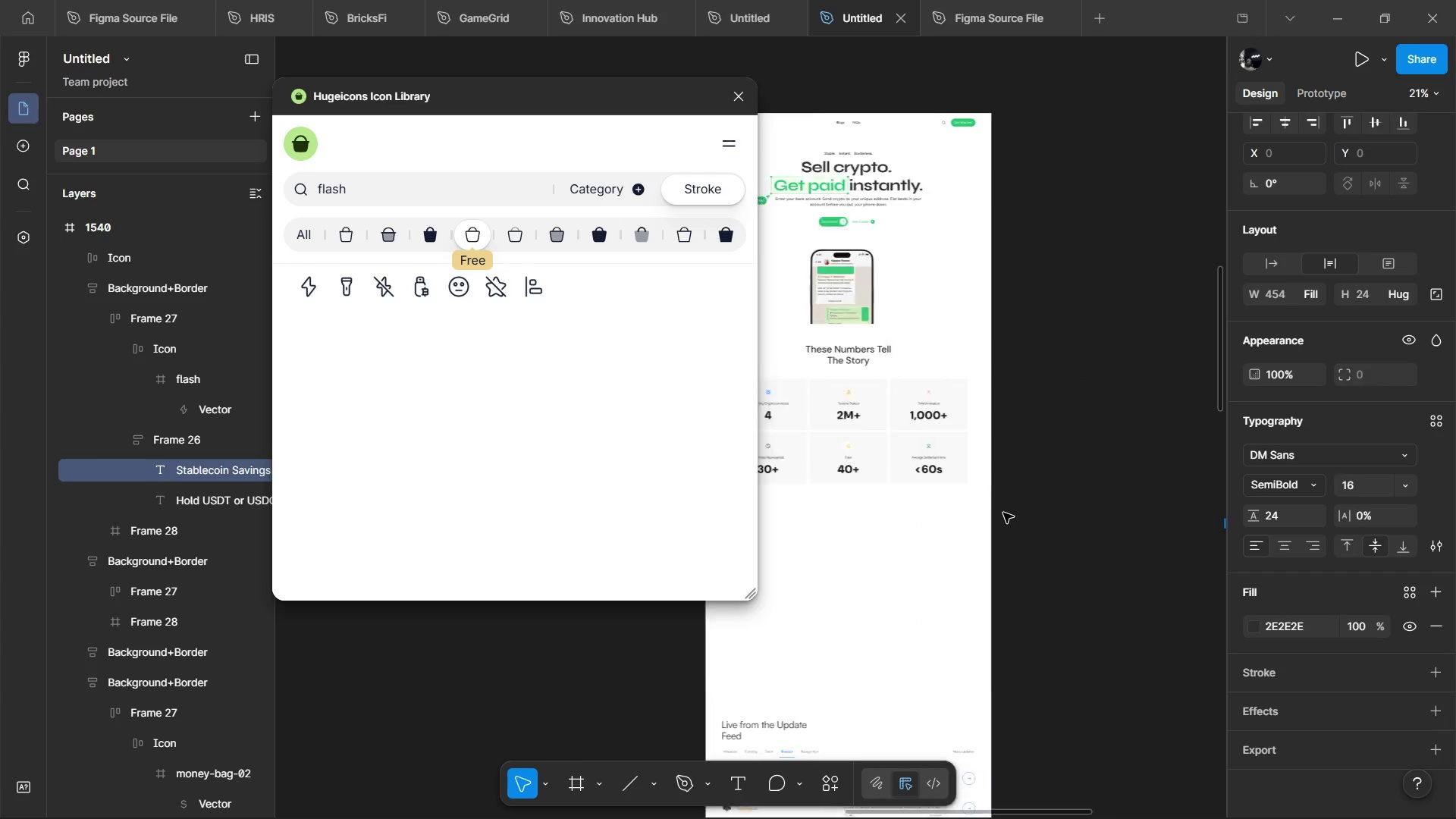 
scroll: coordinate [997, 511], scroll_direction: up, amount: 6.0
 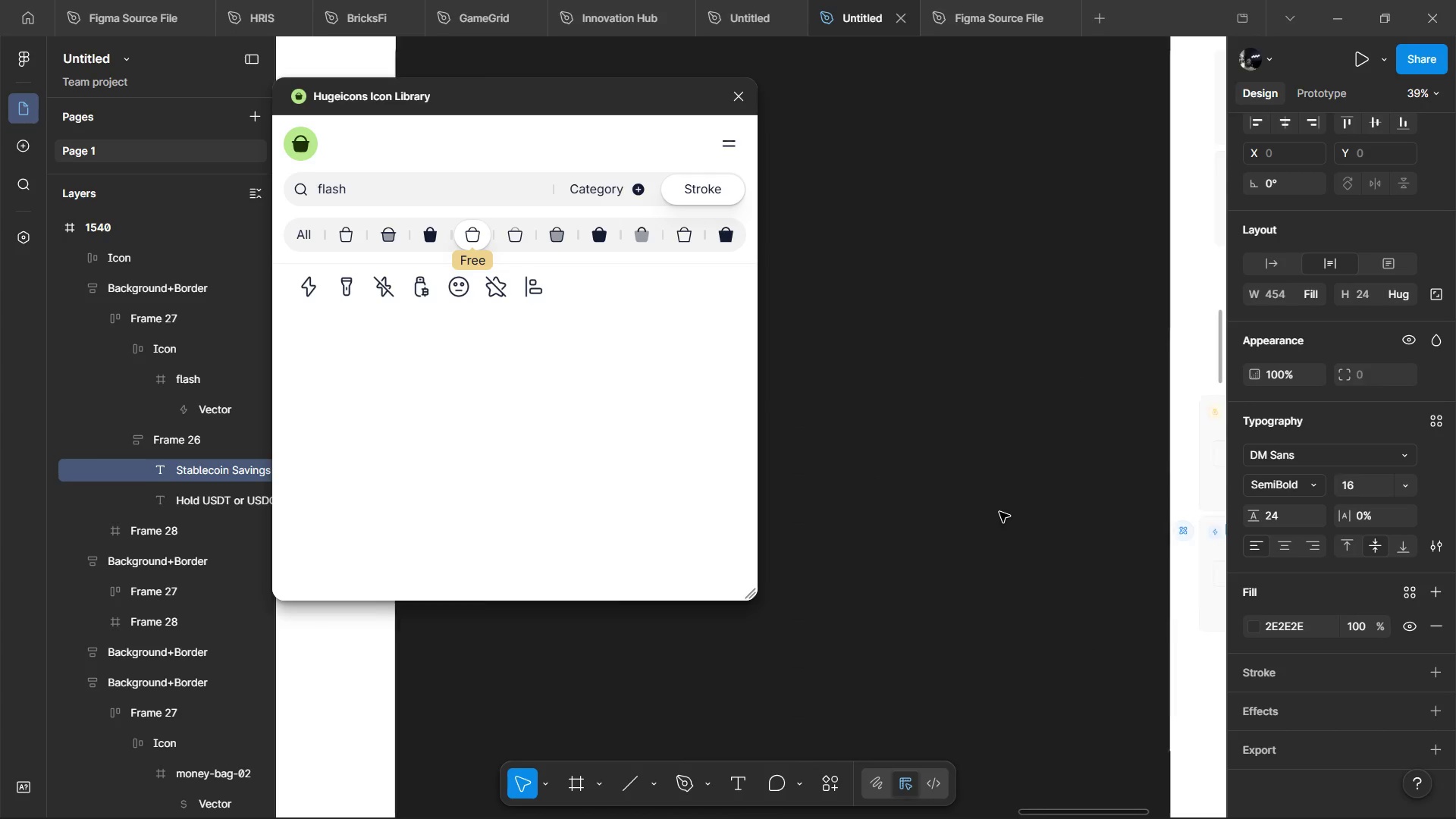 
hold_key(key=ShiftLeft, duration=1.5)
scroll: coordinate [1003, 513], scroll_direction: up, amount: 6.0
 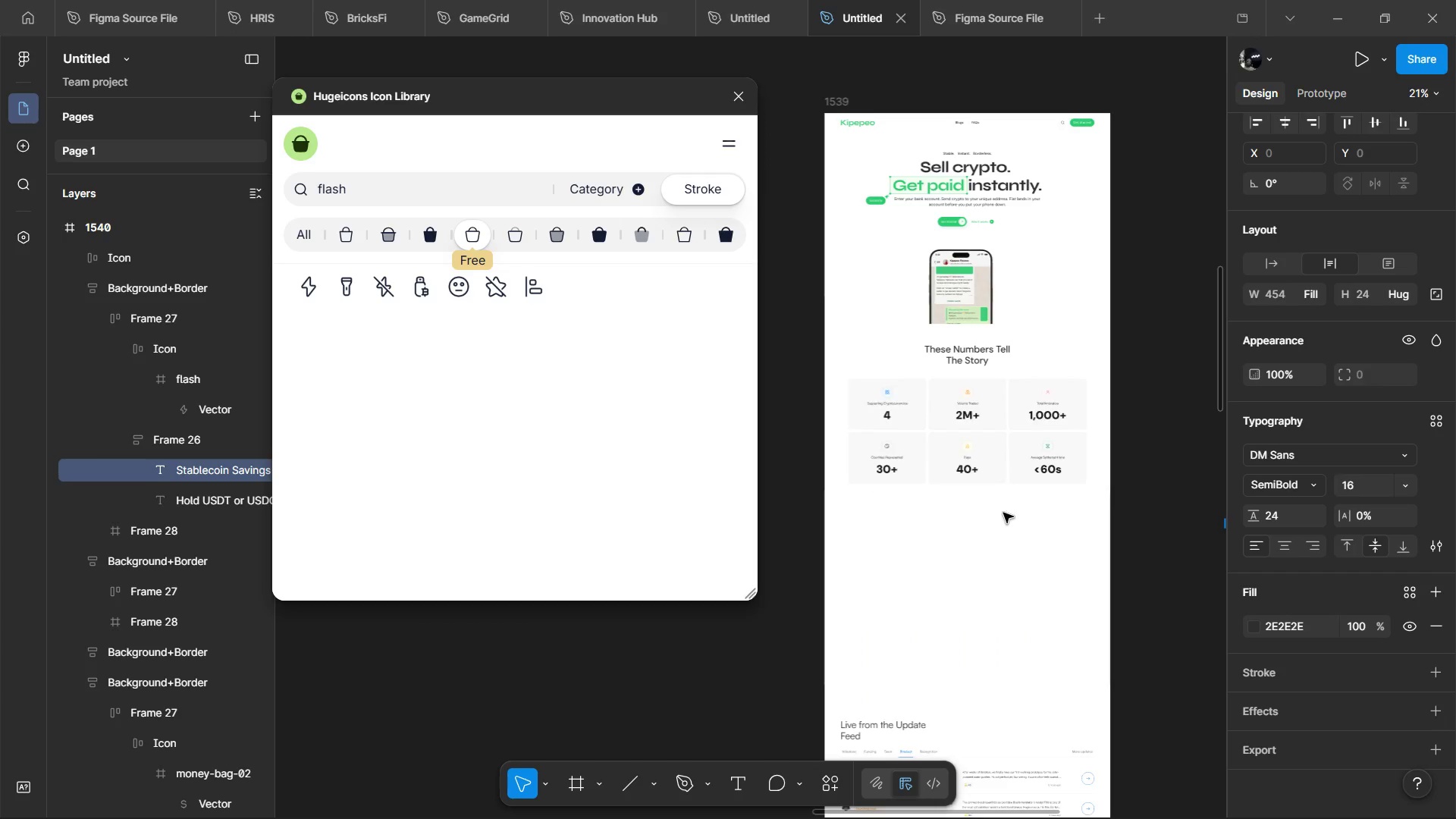 
hold_key(key=ShiftLeft, duration=1.06)
 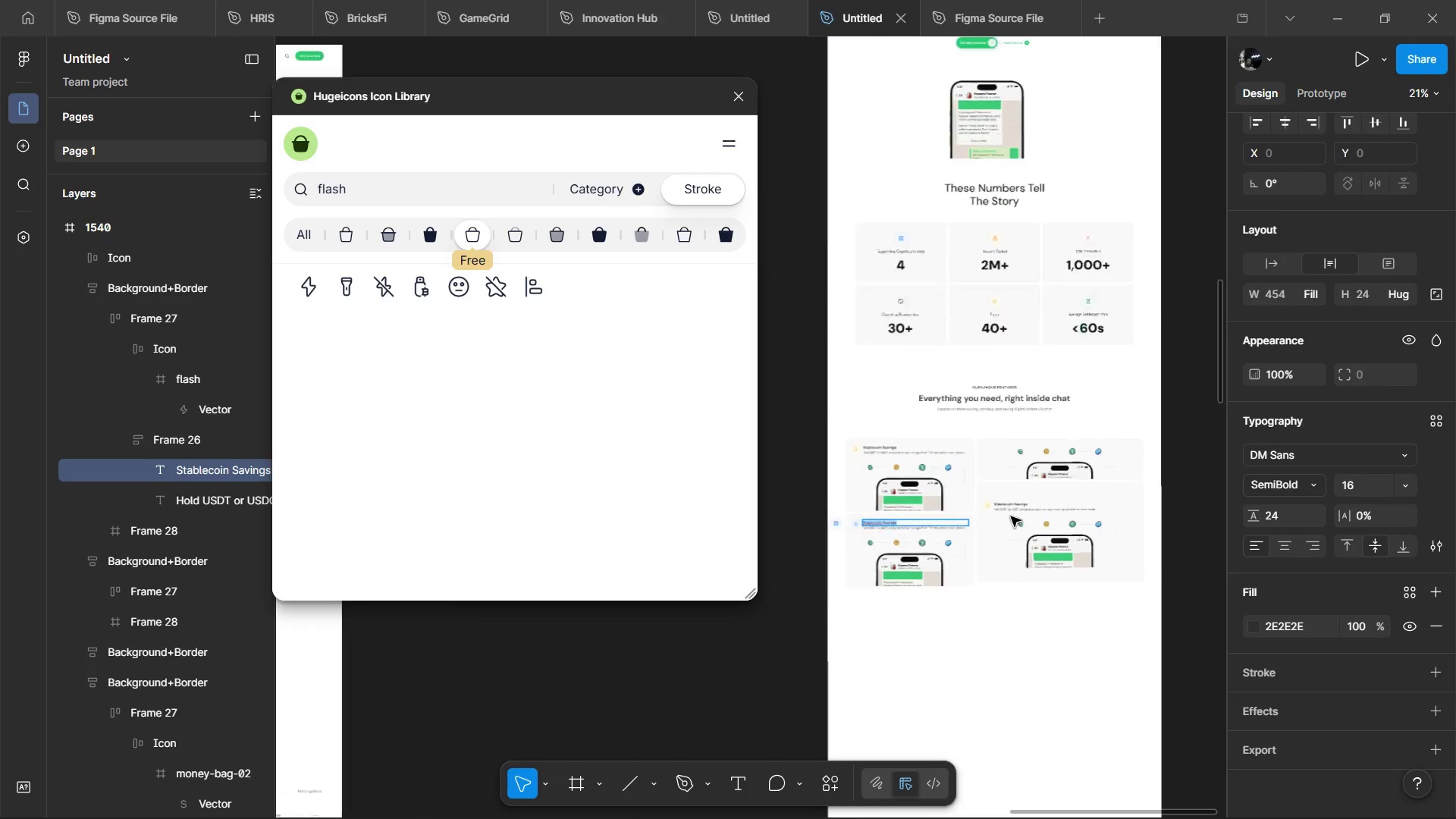 
hold_key(key=ControlLeft, duration=0.56)
 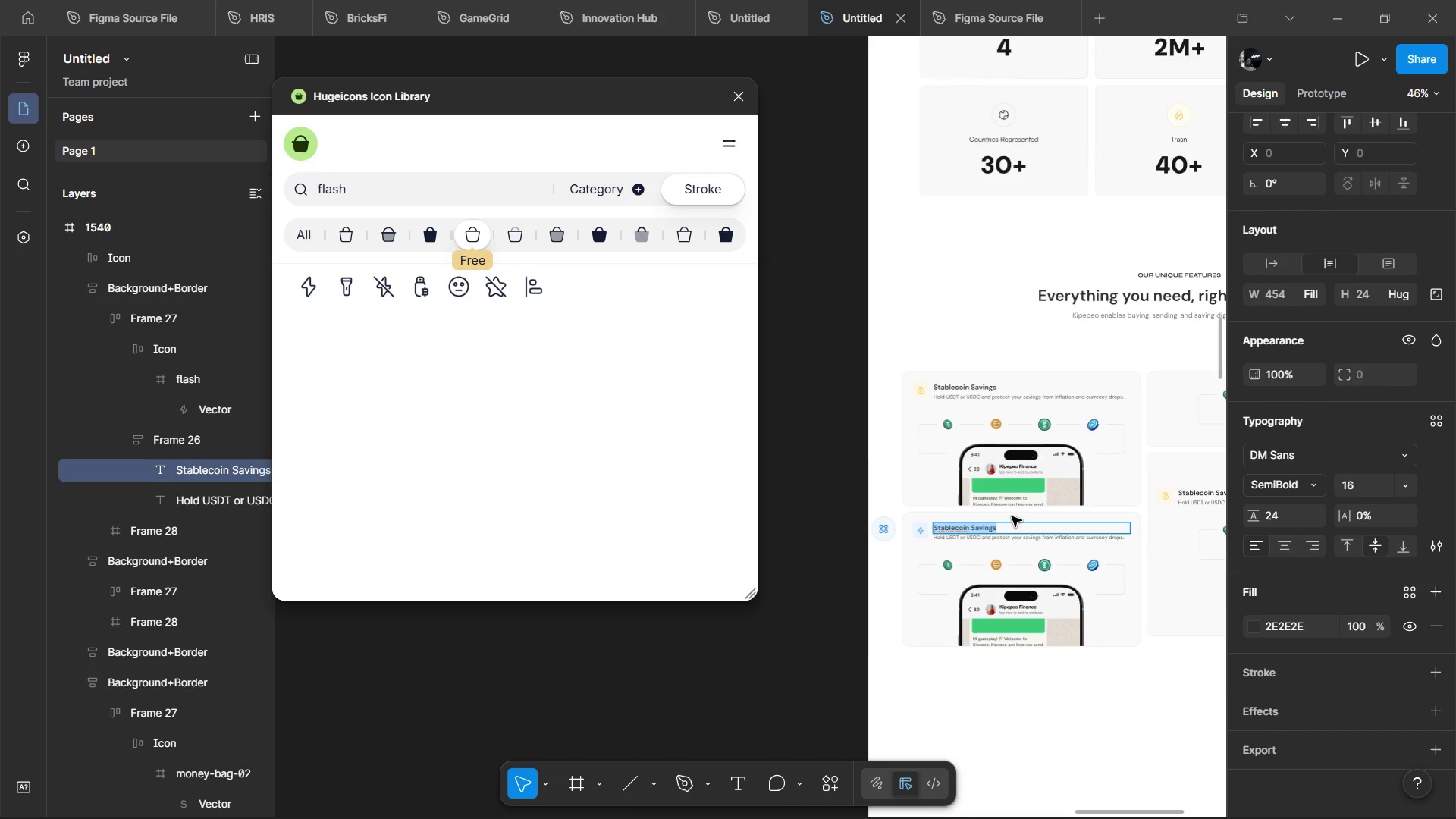 
scroll: coordinate [1005, 516], scroll_direction: down, amount: 16.0
 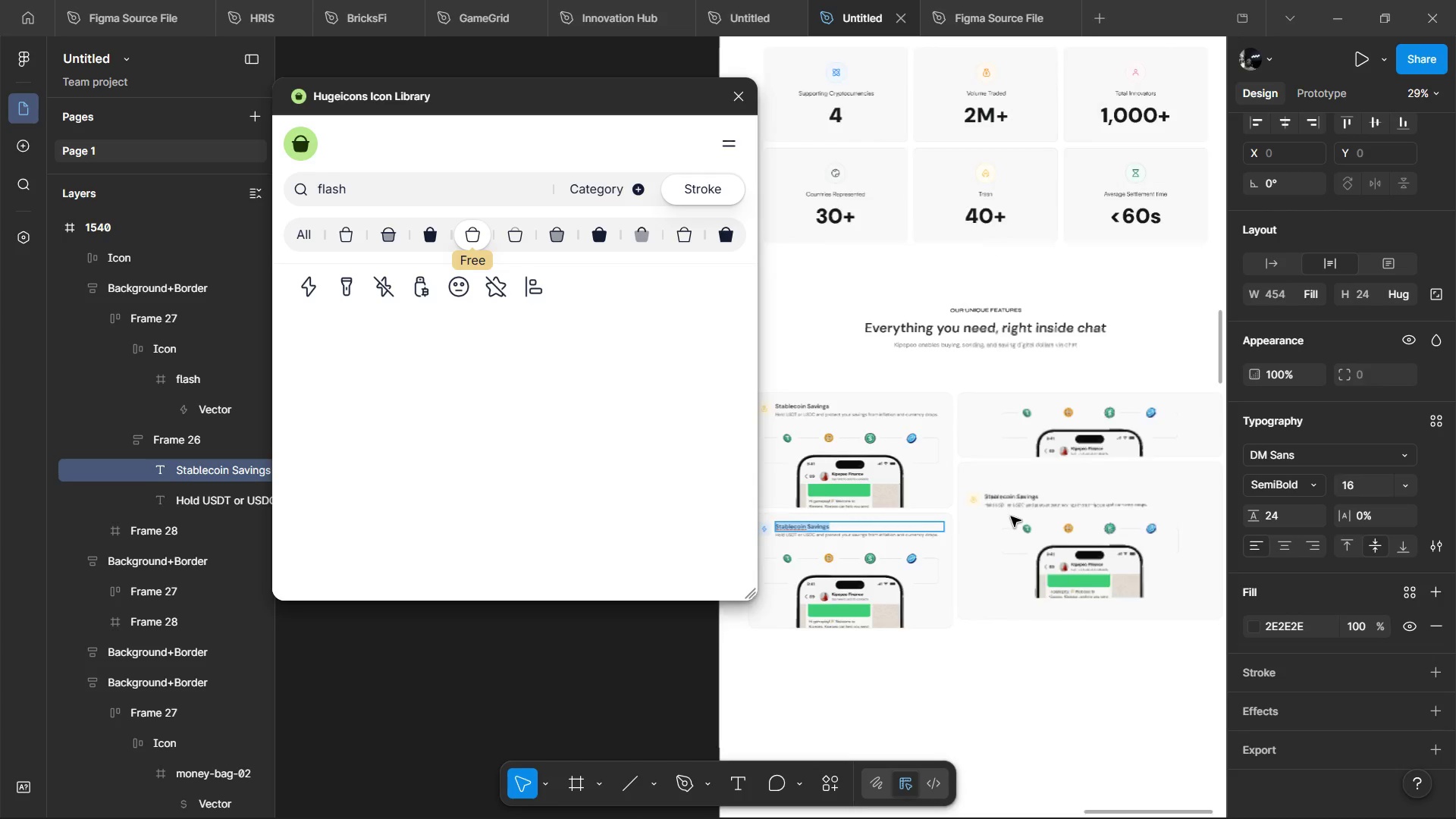 
hold_key(key=ShiftLeft, duration=0.58)
scroll: coordinate [1012, 516], scroll_direction: up, amount: 9.0
 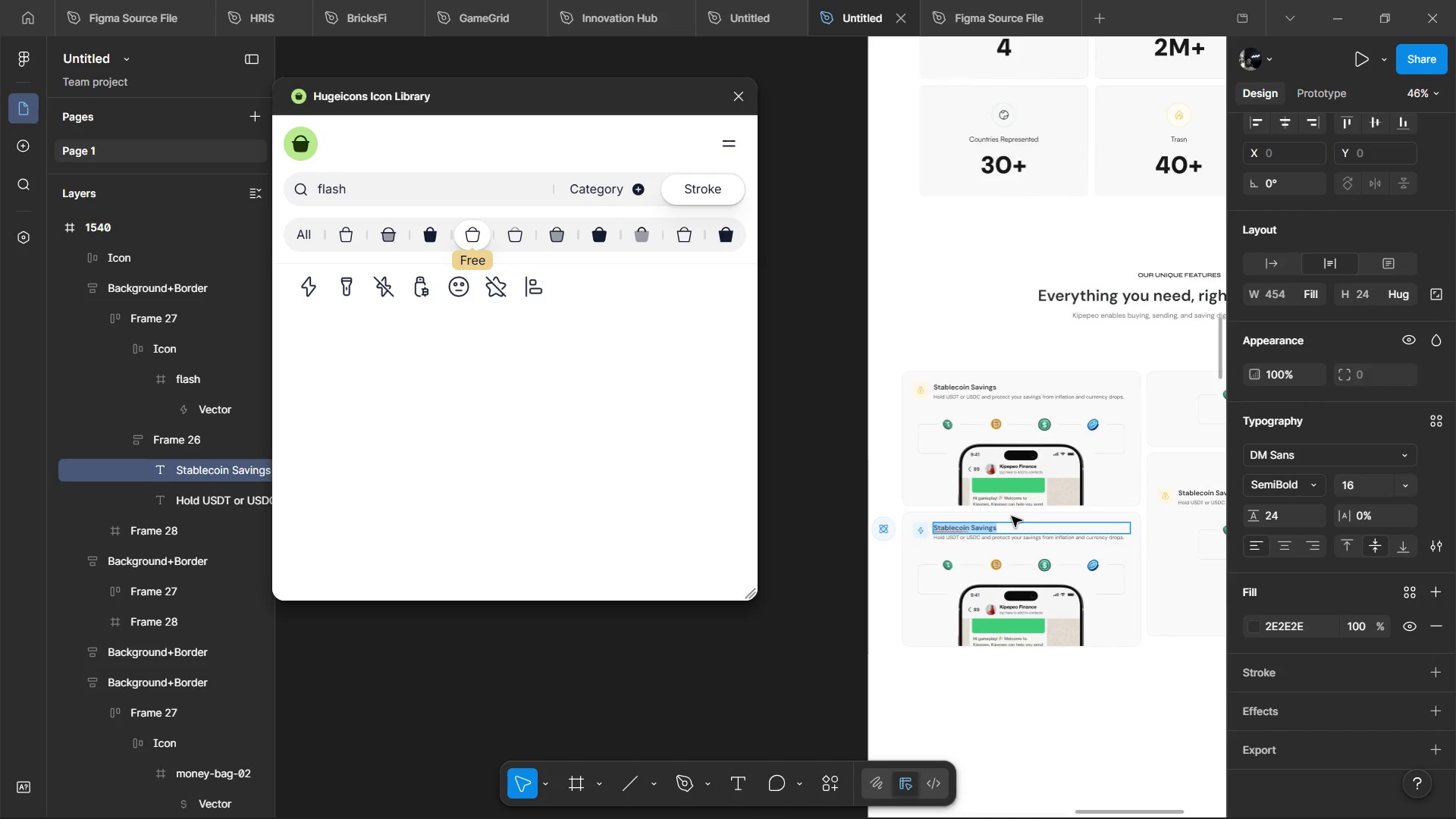 
wait(34.26)
 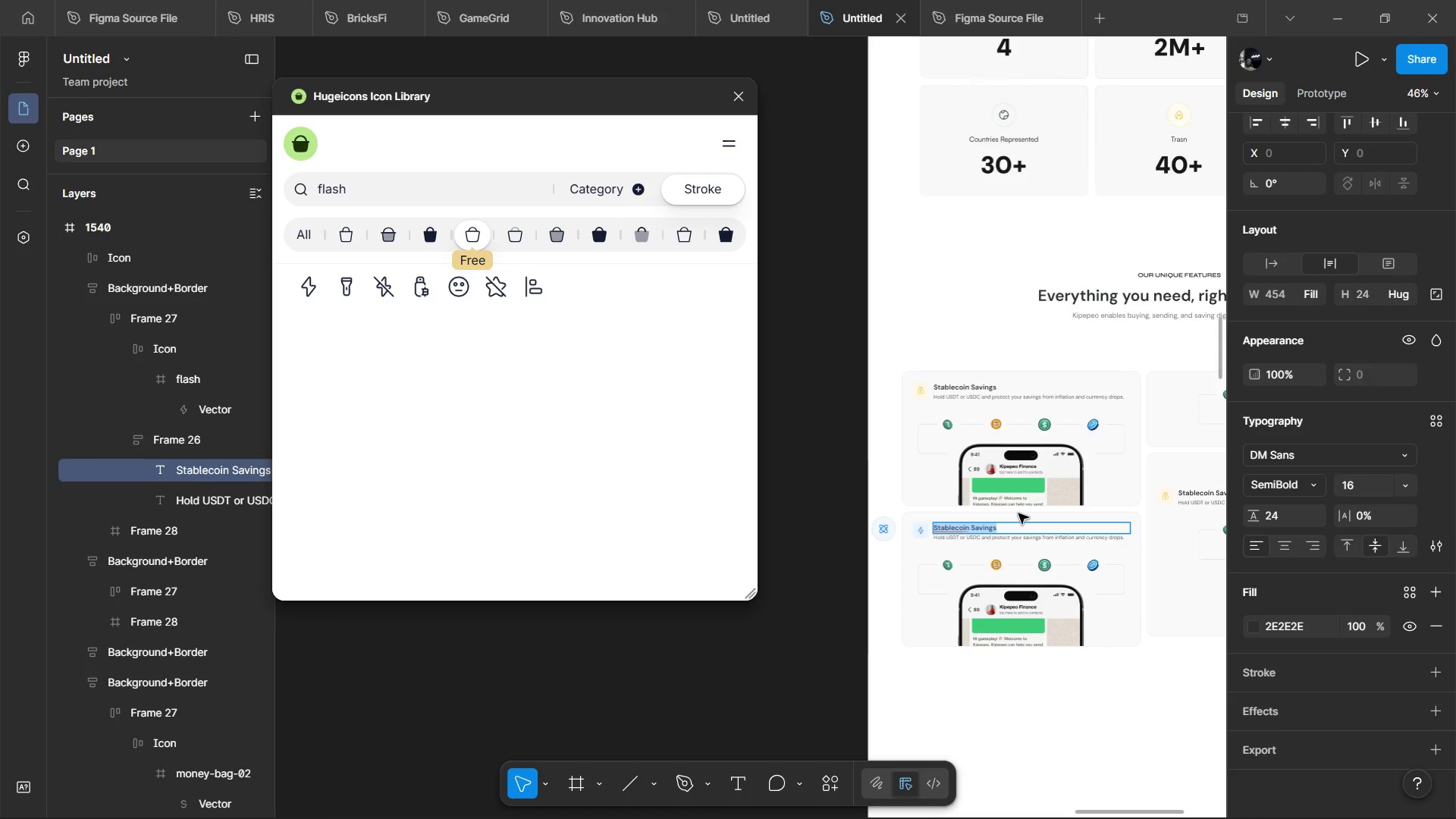 
hold_key(key=ControlLeft, duration=1.49)
scroll: coordinate [1036, 504], scroll_direction: up, amount: 4.0
 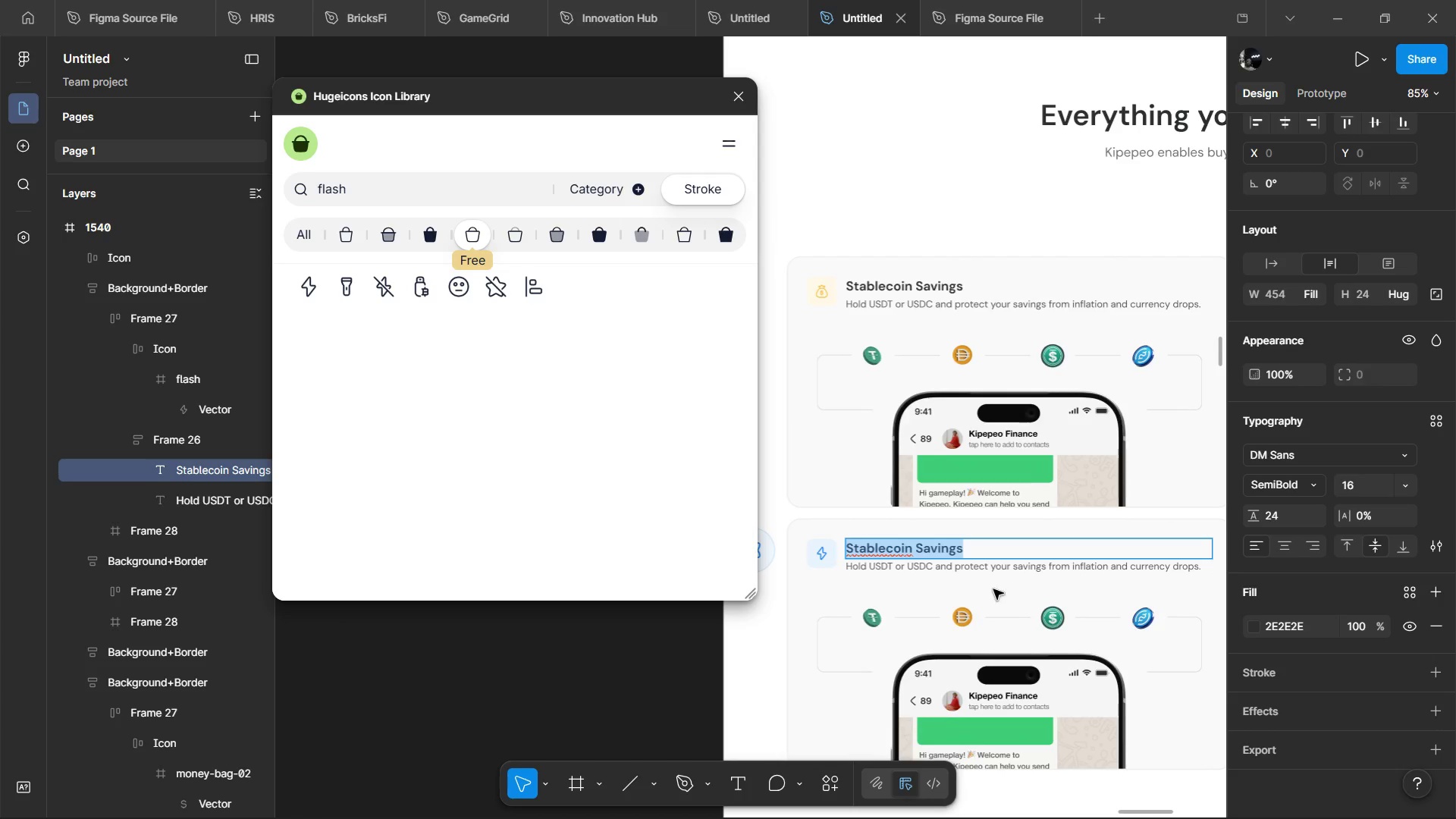 
key(Control+ControlLeft)
 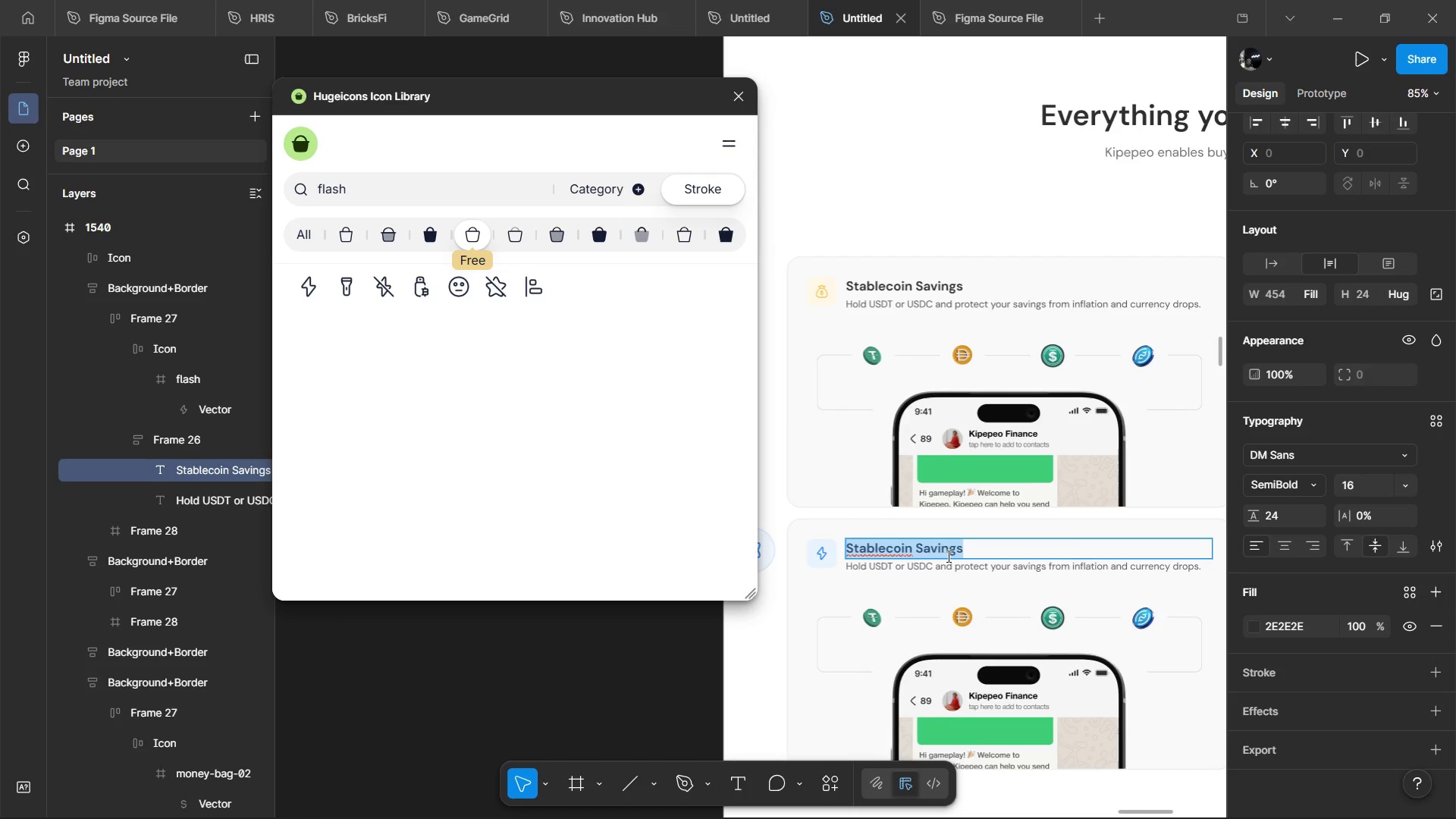 
type(Instant tr)
key(Backspace)
key(Backspace)
type(Transfer)
 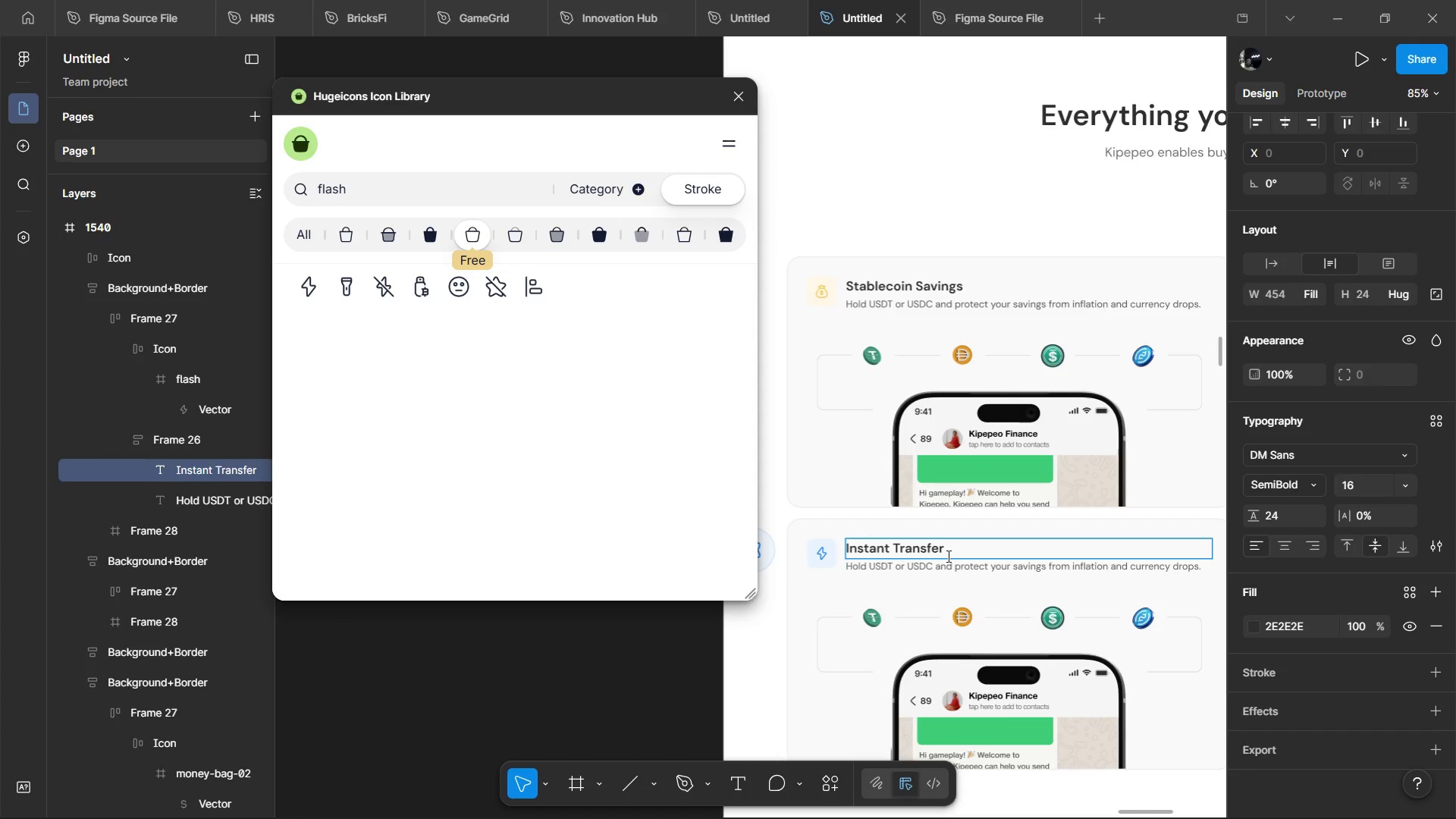 
key(Alt+AltLeft)
 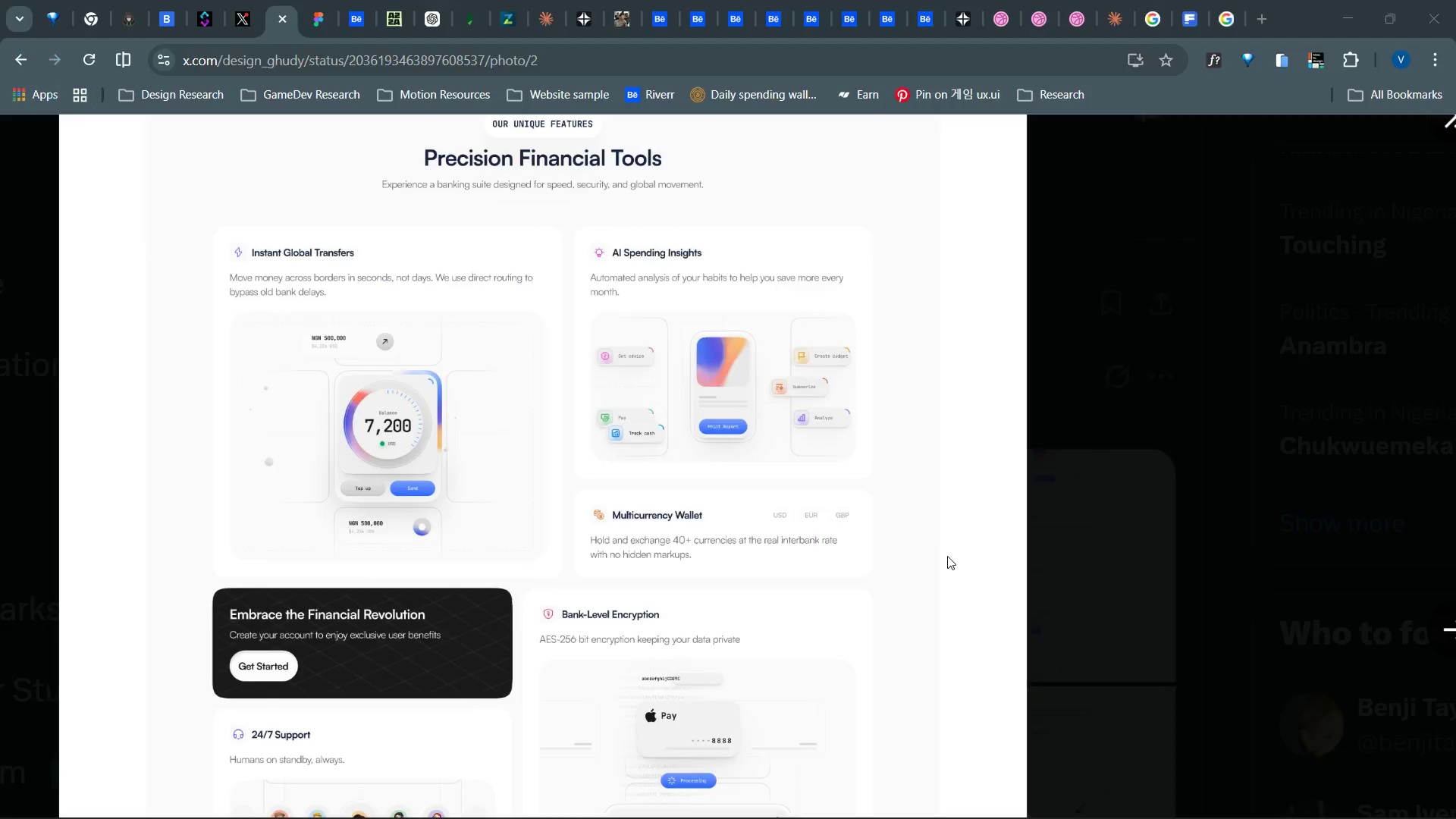 
key(Alt+Tab)
 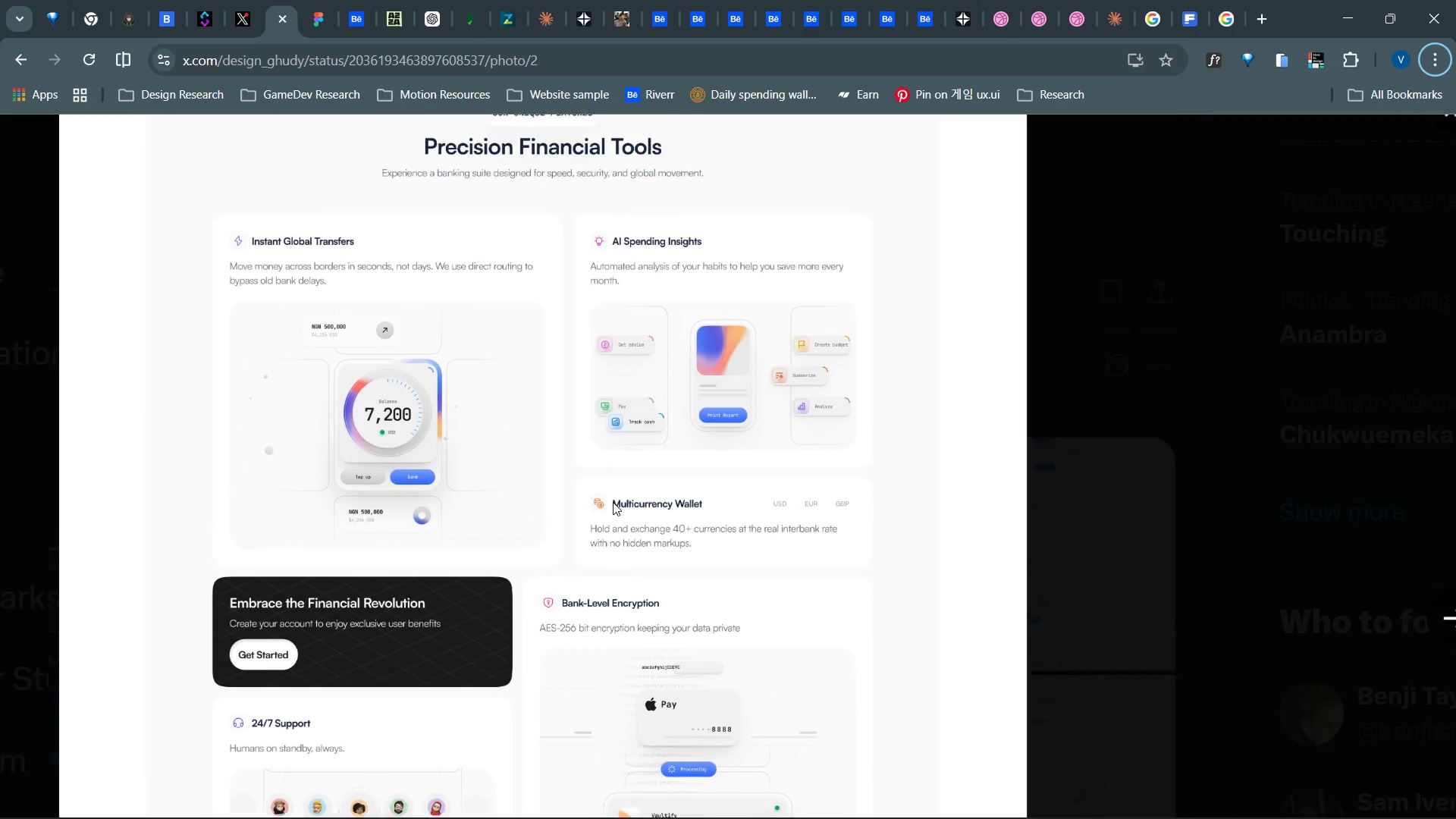 
key(Alt+AltLeft)
 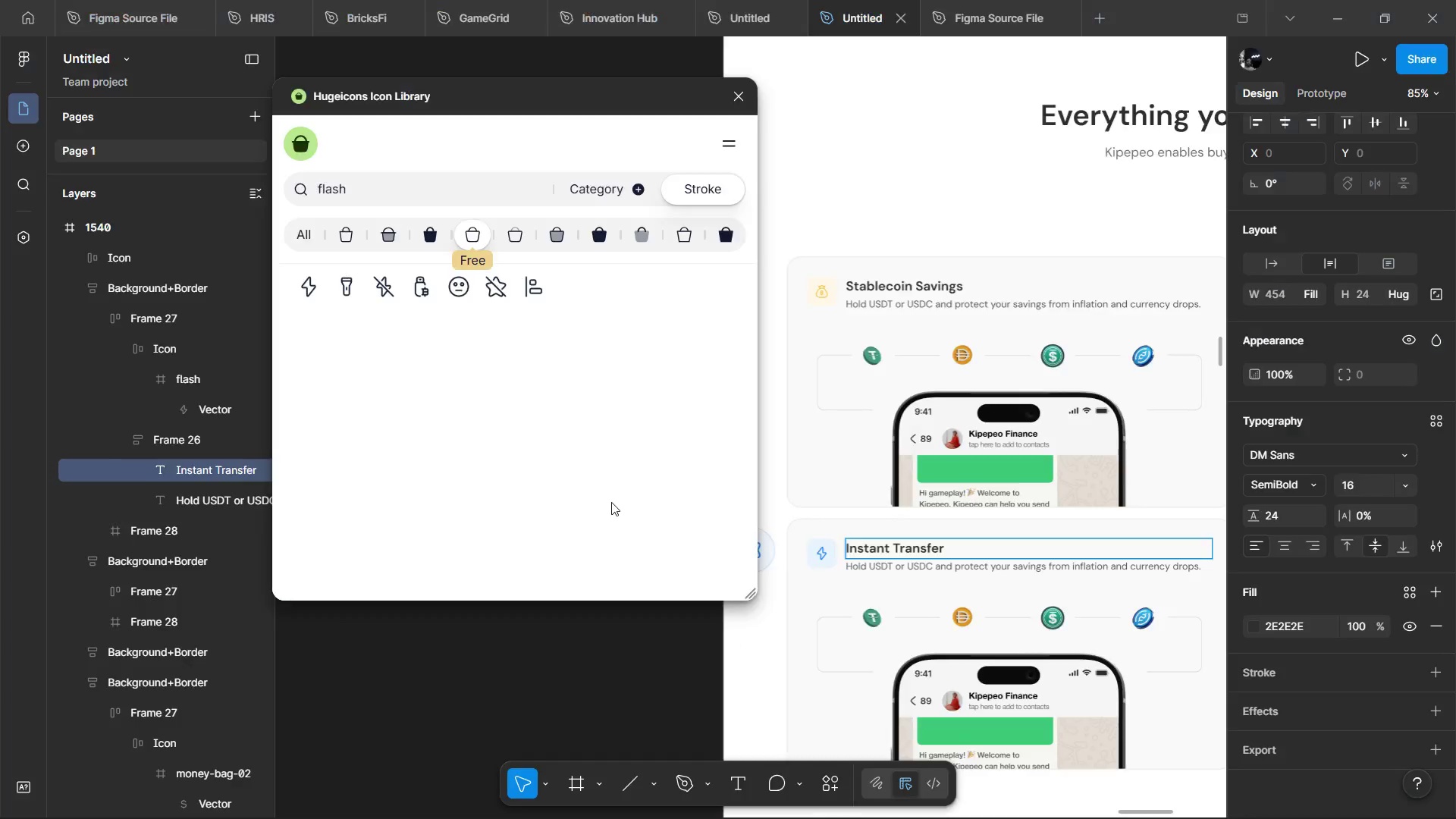 
key(Alt+Tab)
 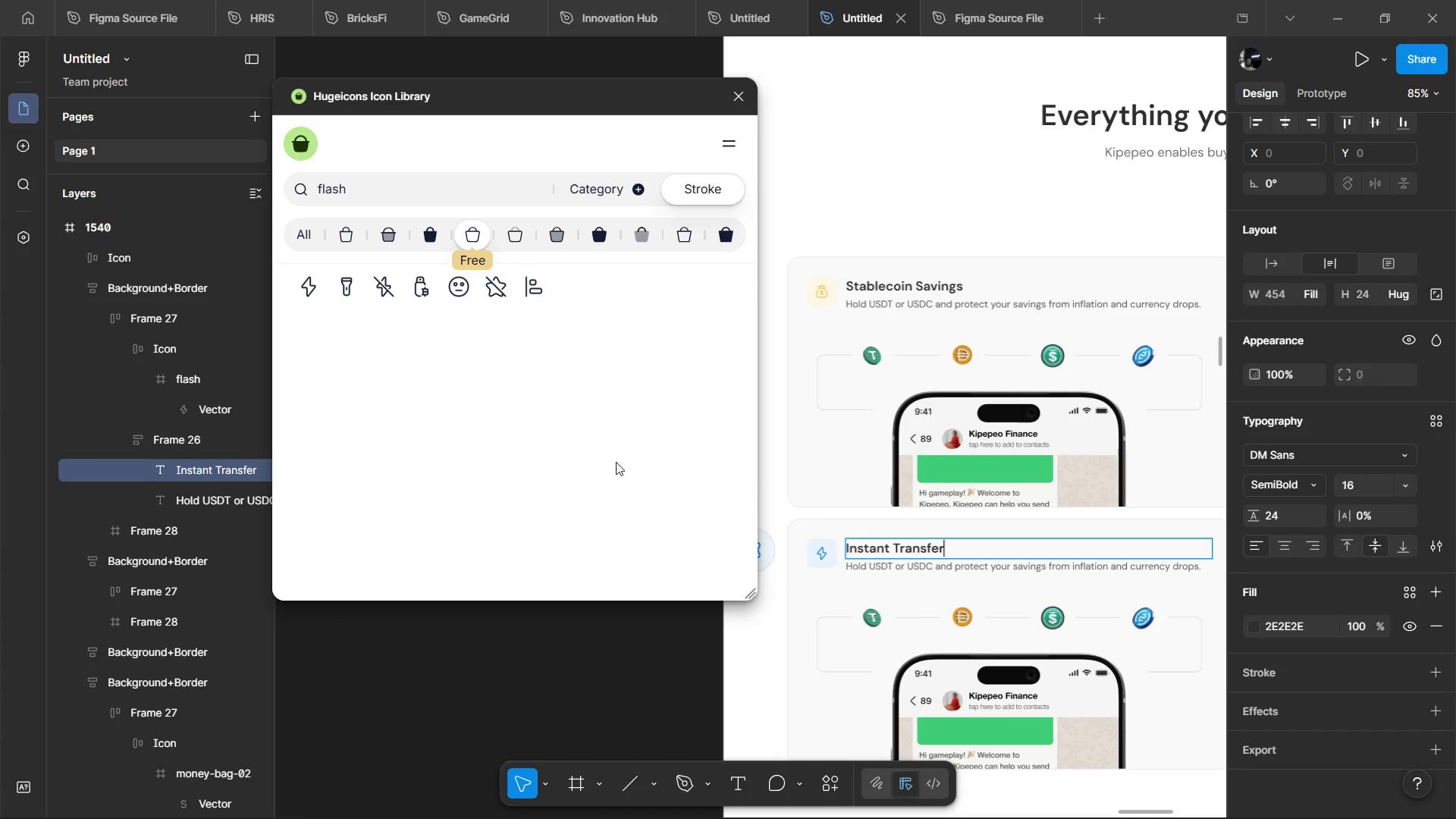 
hold_key(key=ShiftLeft, duration=1.3)
scroll: coordinate [749, 426], scroll_direction: down, amount: 7.0
 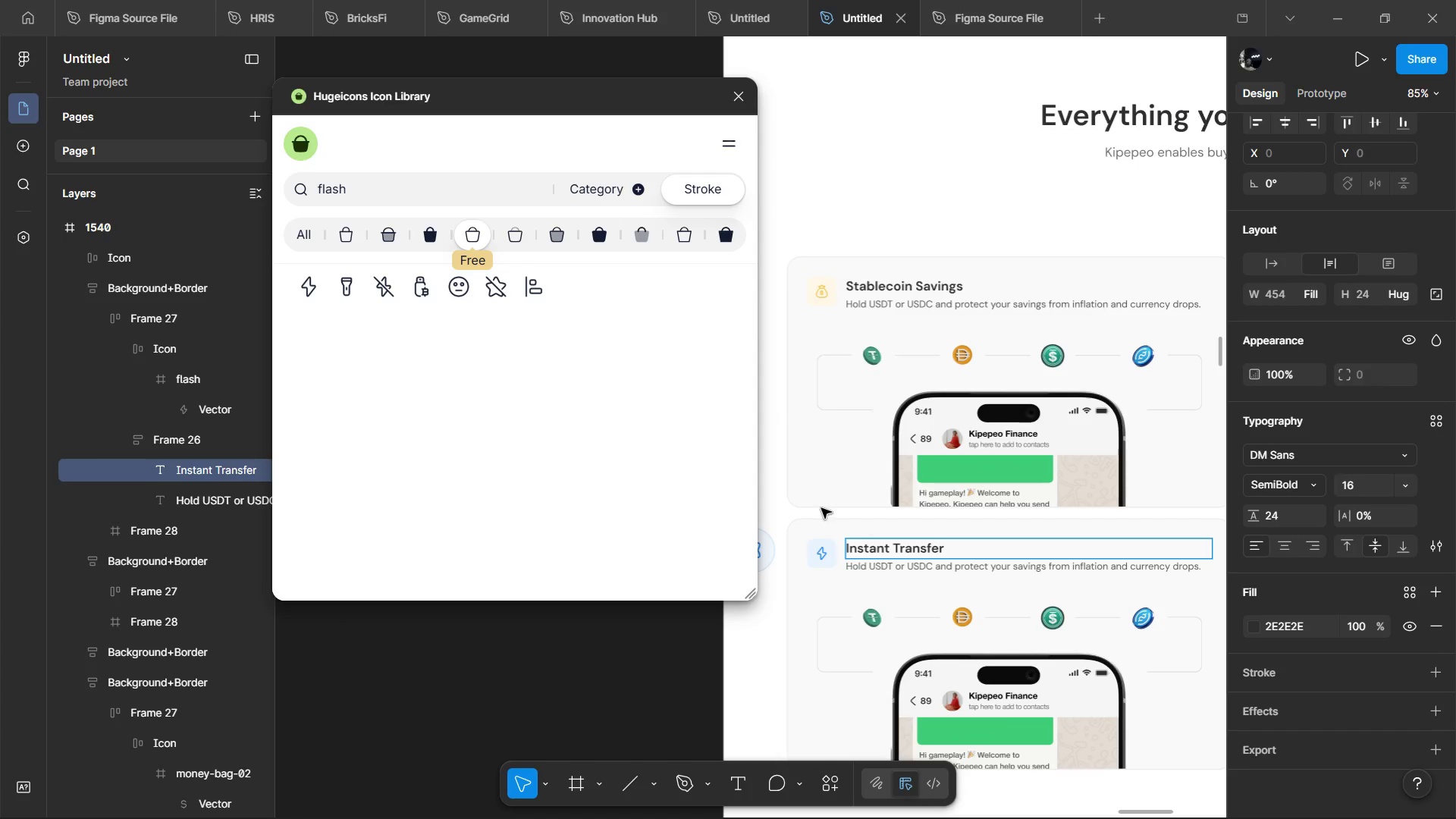 
hold_key(key=ShiftLeft, duration=0.77)
scroll: coordinate [821, 526], scroll_direction: down, amount: 2.0
 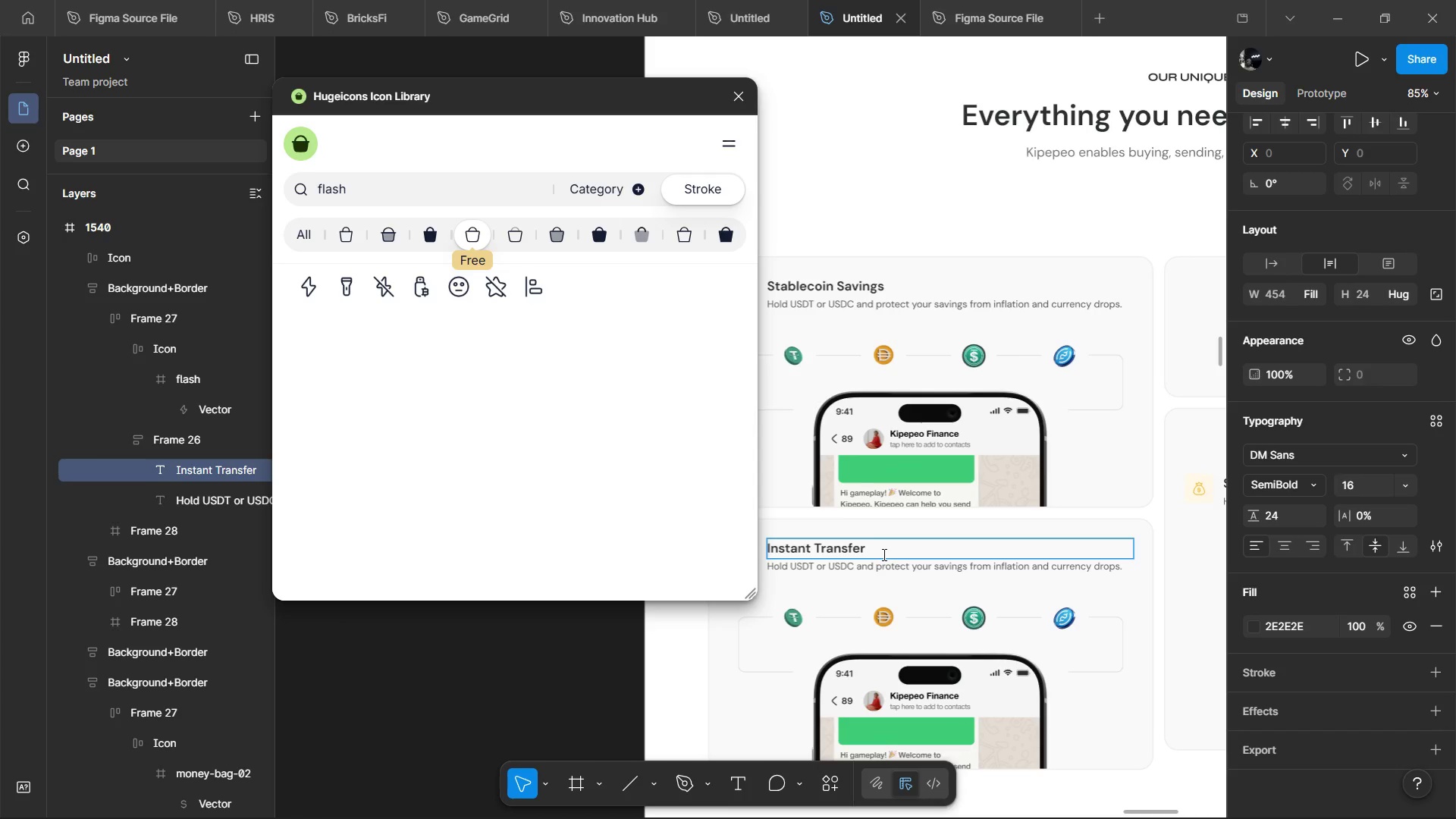 
key(Alt+AltLeft)
 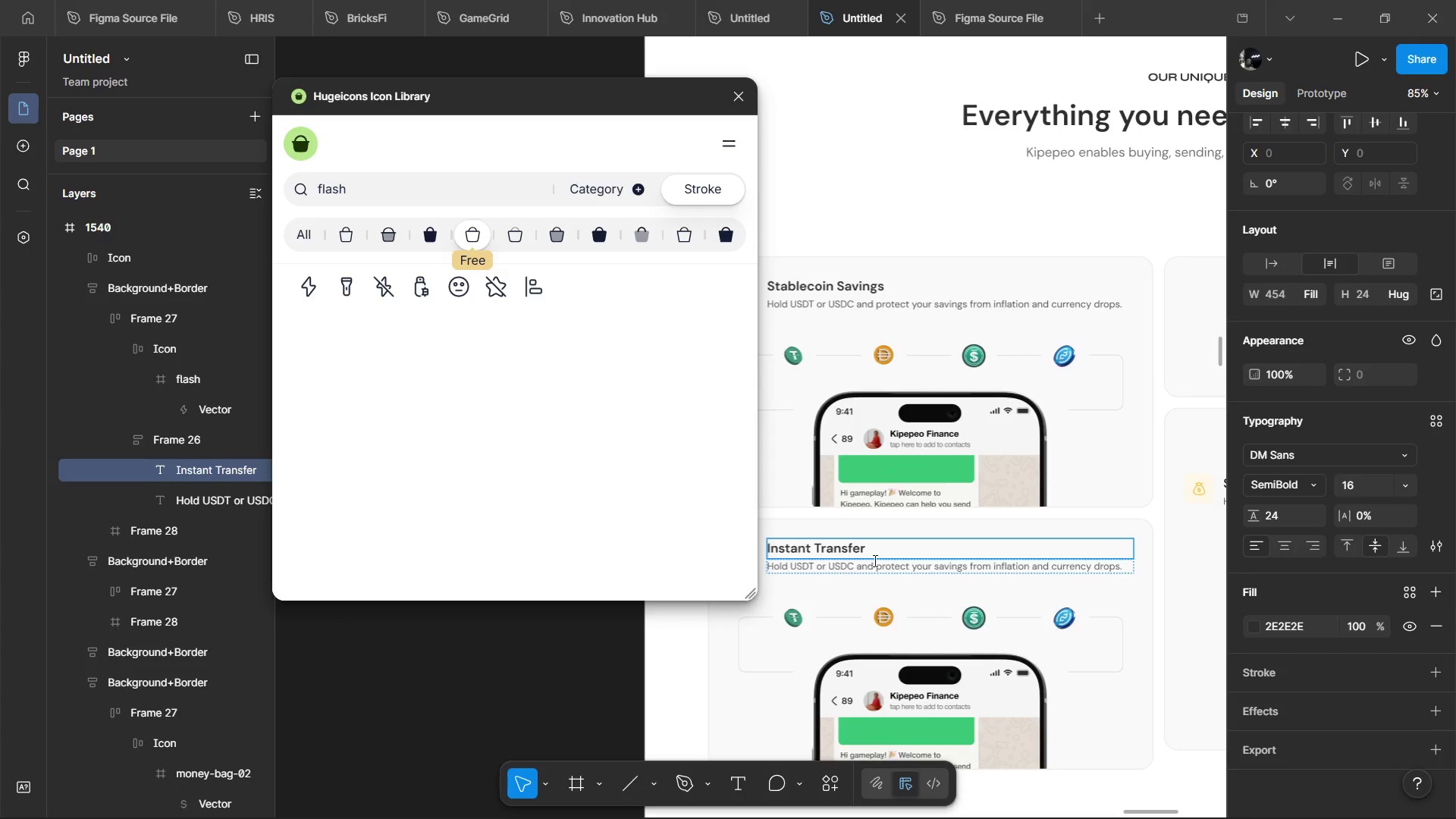 
key(Alt+Tab)
 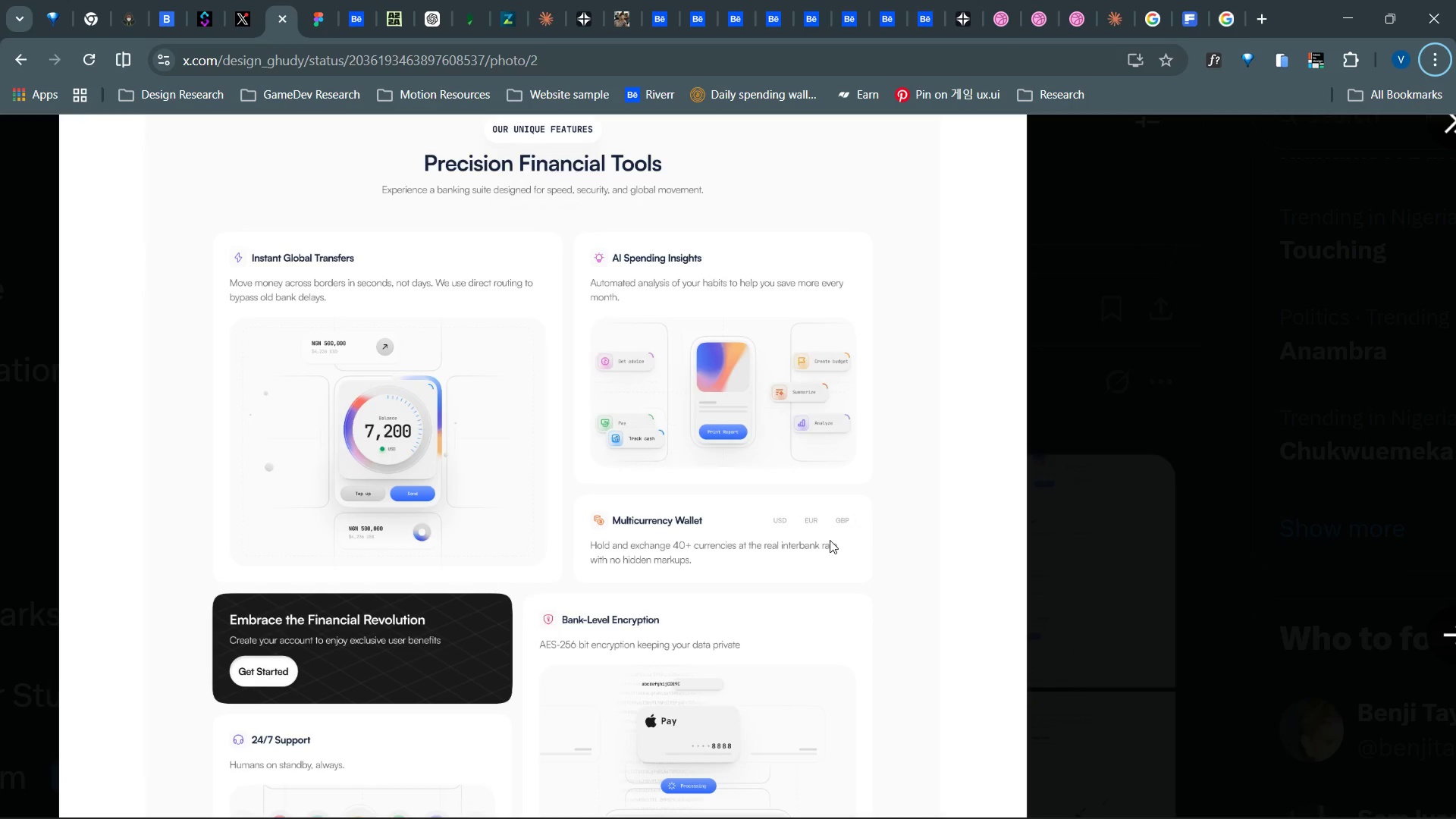 
key(Alt+AltLeft)
 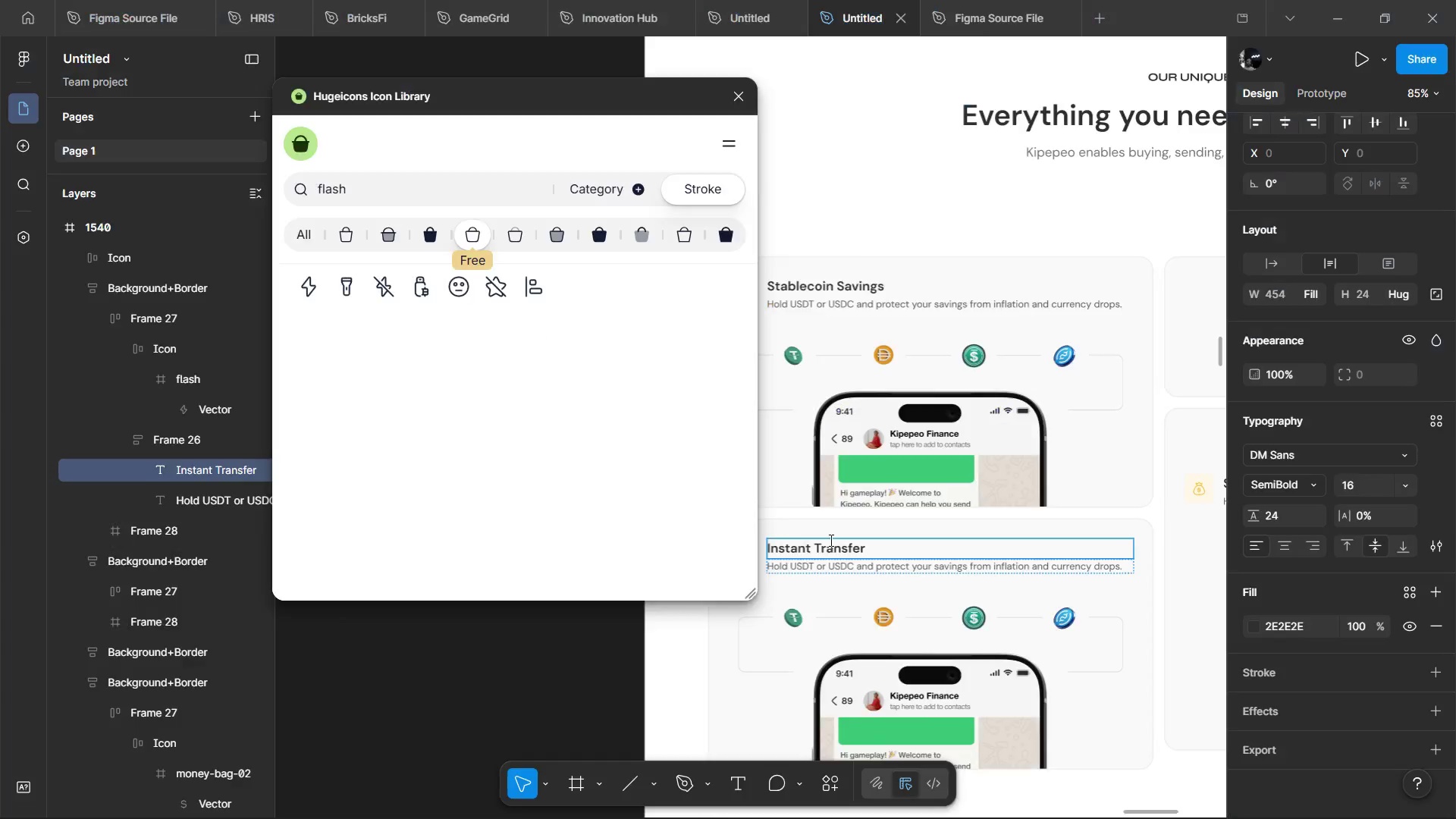 
key(Alt+Tab)
 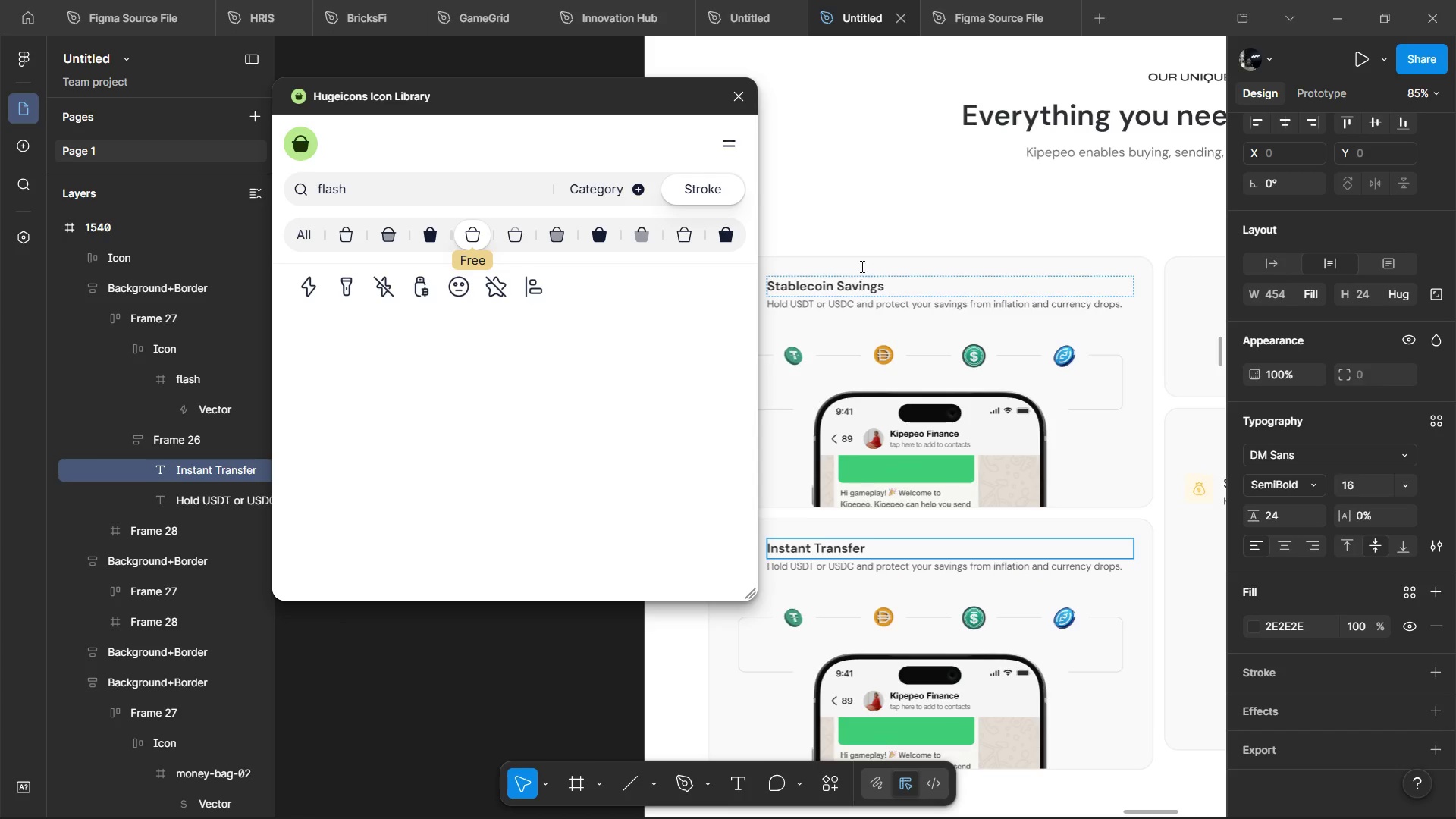 
key(Control+ControlLeft)
 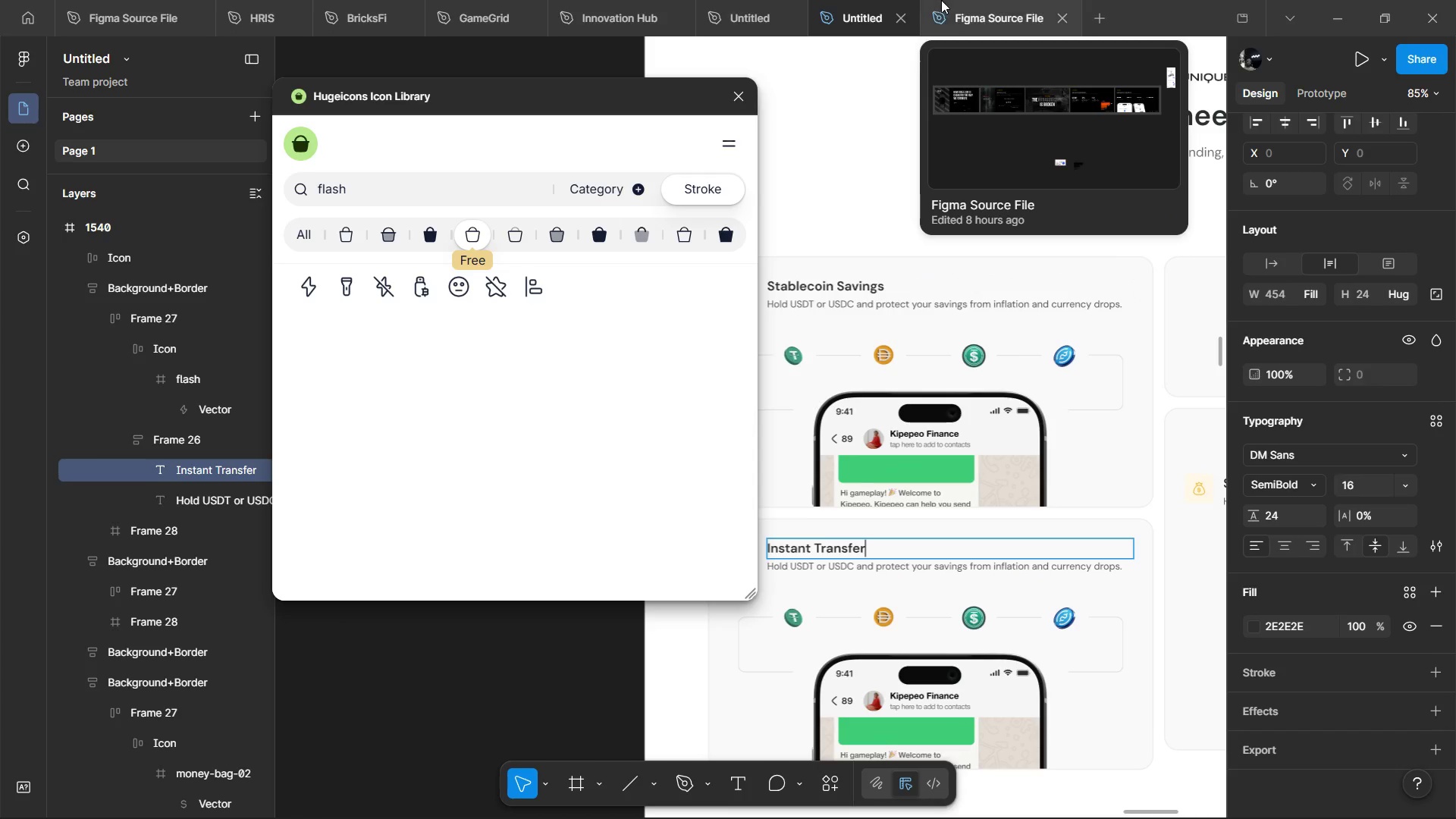 
left_click([941, 0])
 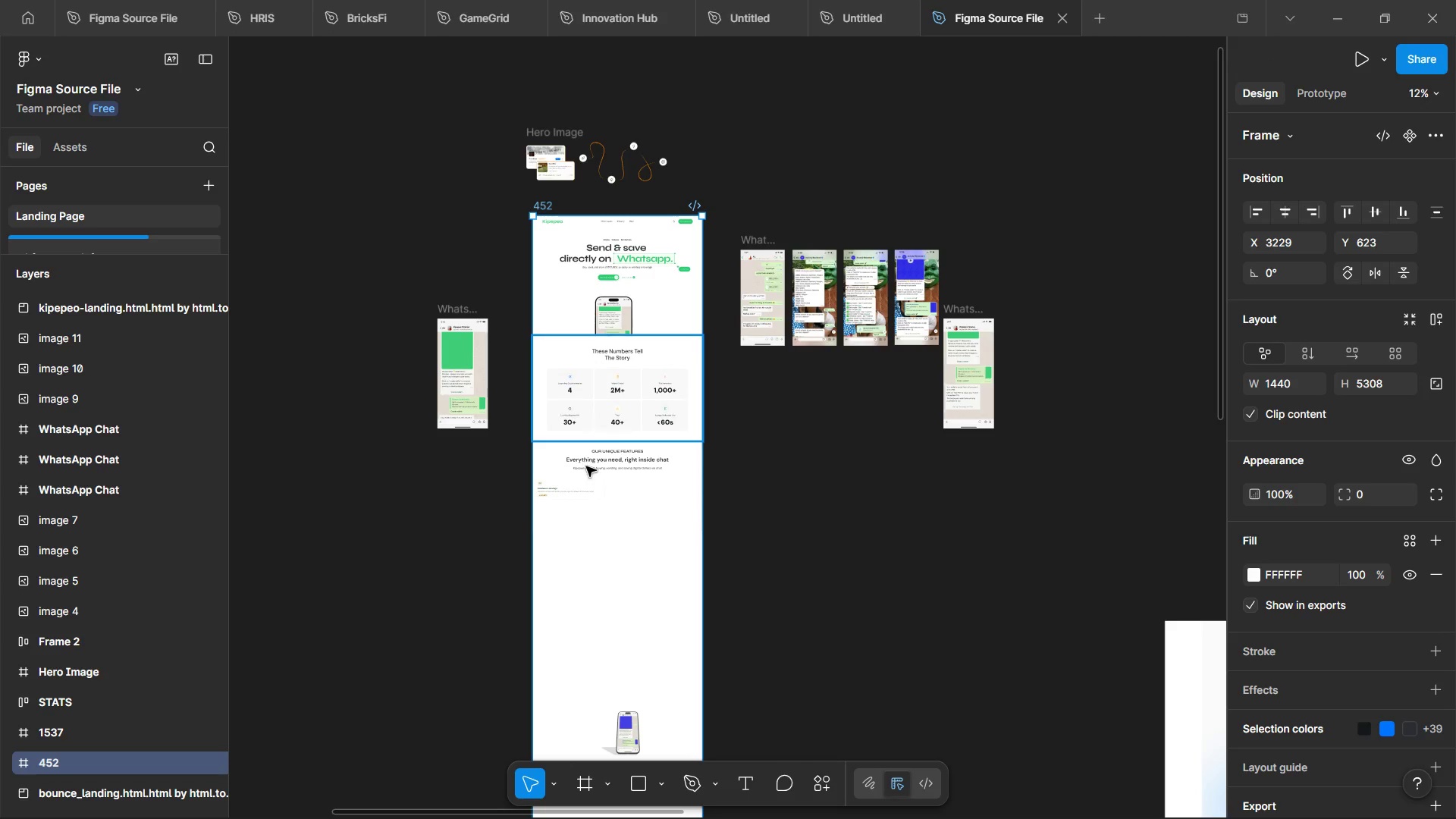 
scroll: coordinate [582, 489], scroll_direction: down, amount: 6.0
 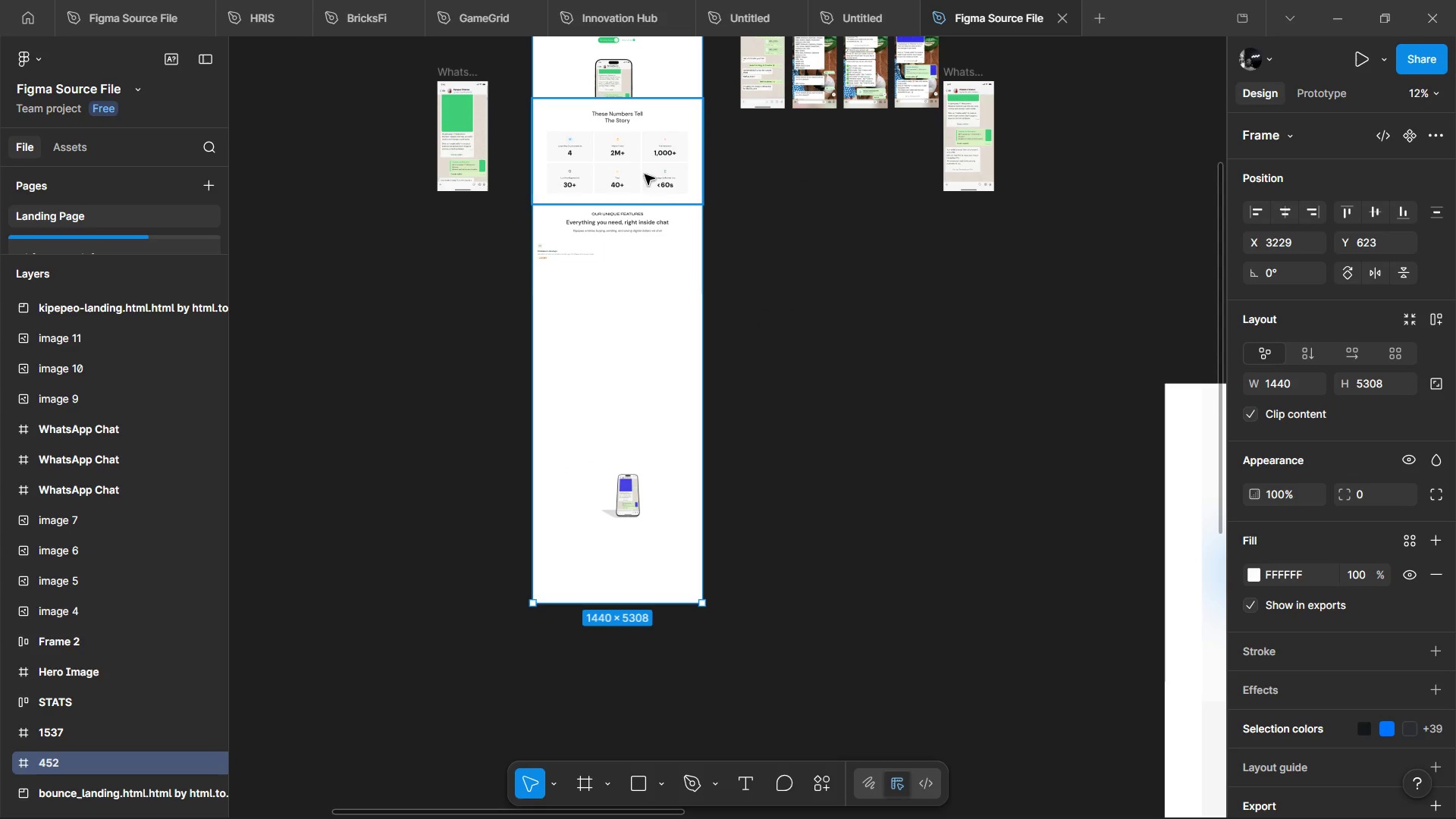 
hold_key(key=ControlLeft, duration=0.45)
 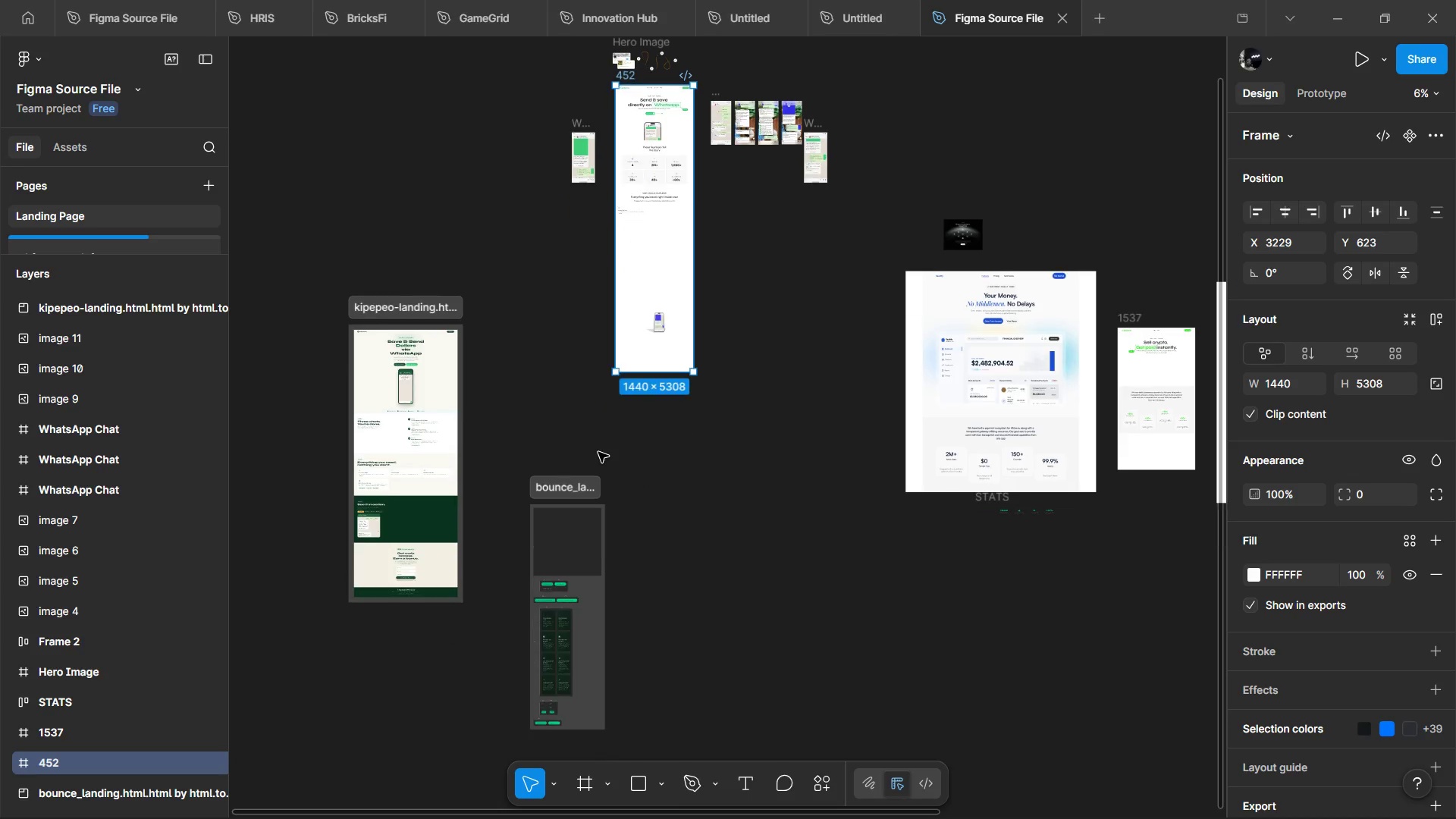 
scroll: coordinate [687, 339], scroll_direction: up, amount: 5.0
 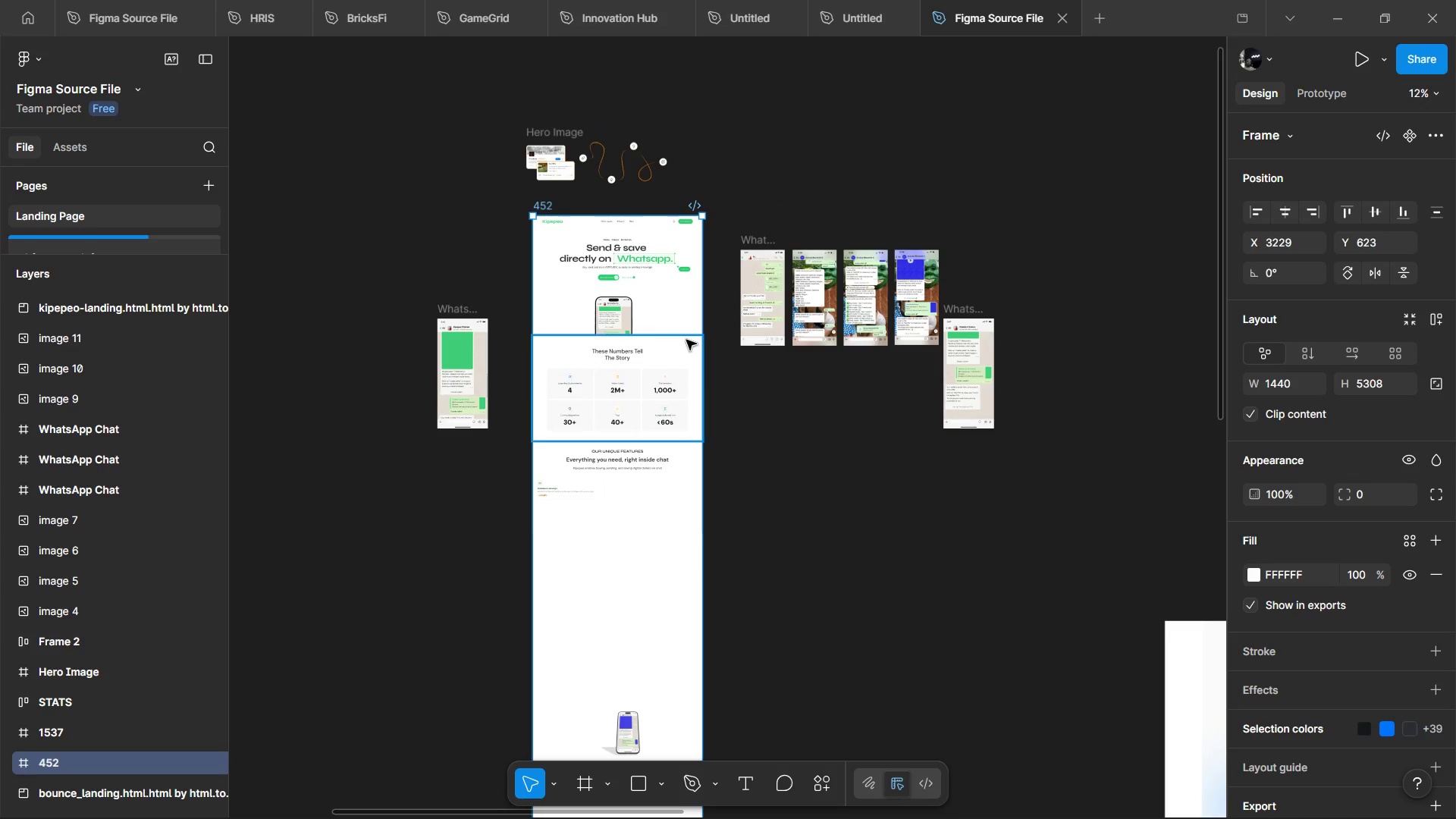 
scroll: coordinate [686, 340], scroll_direction: down, amount: 4.0
 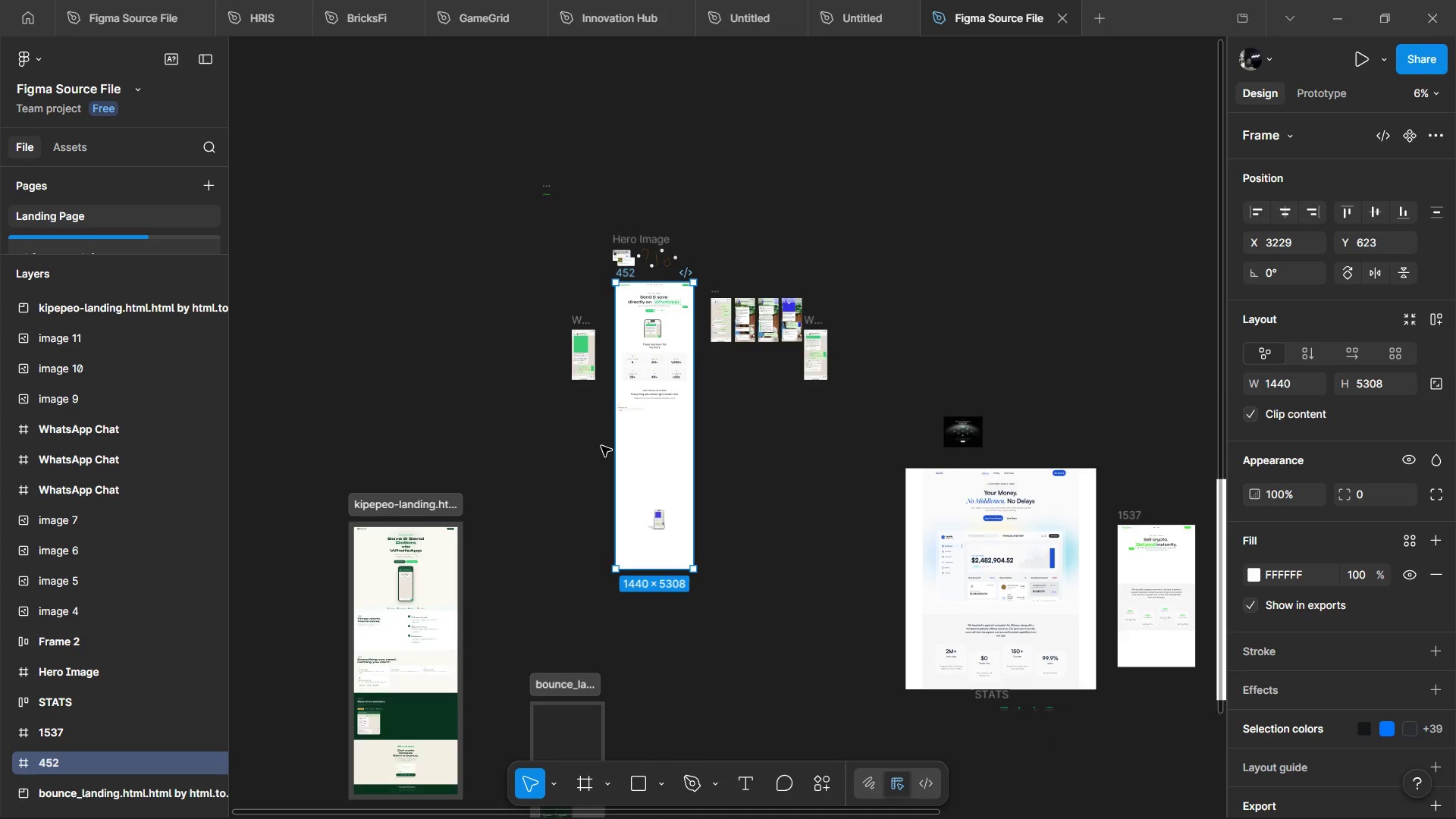 
hold_key(key=ShiftLeft, duration=0.38)
 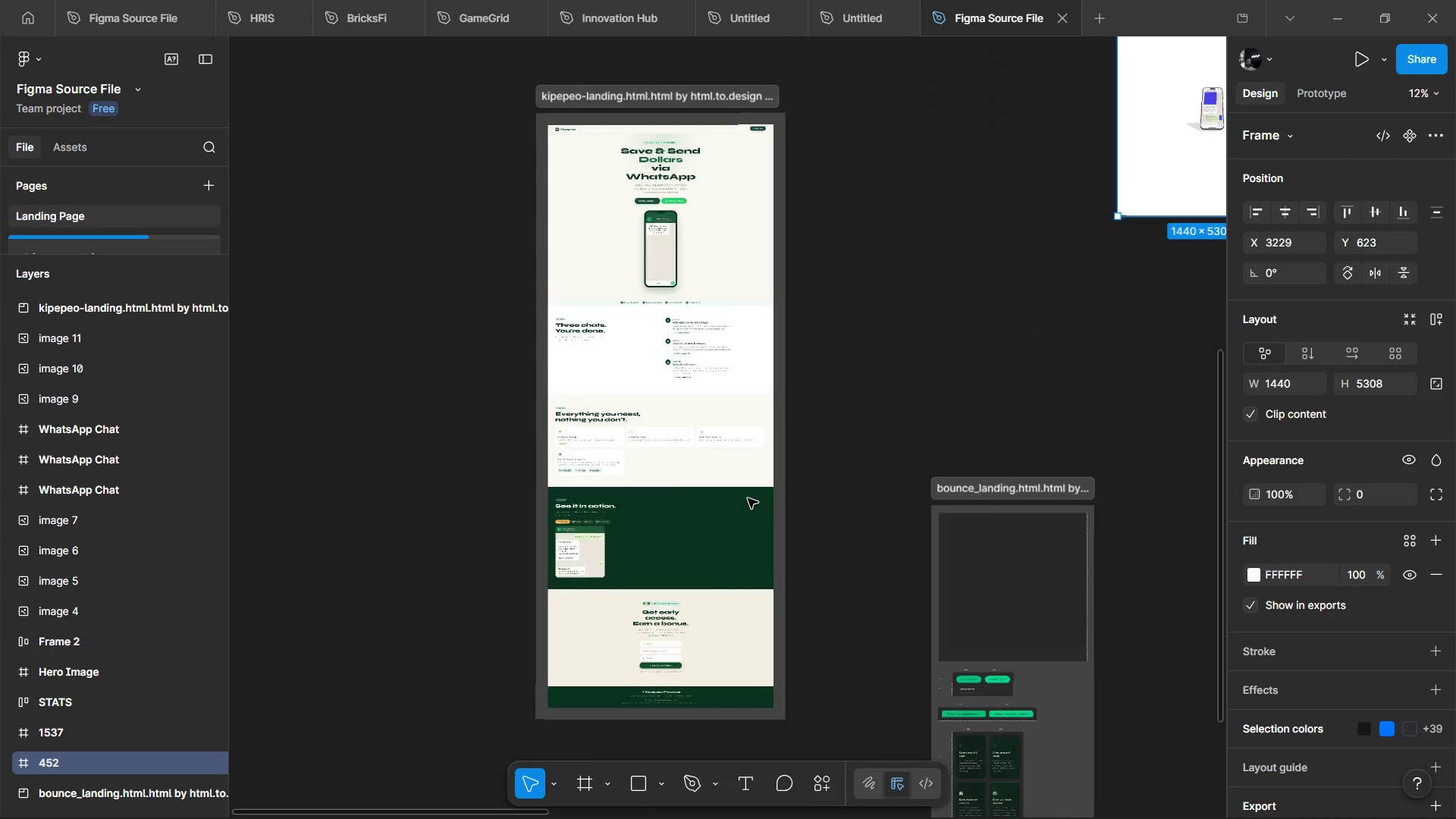 
scroll: coordinate [598, 452], scroll_direction: down, amount: 5.0
 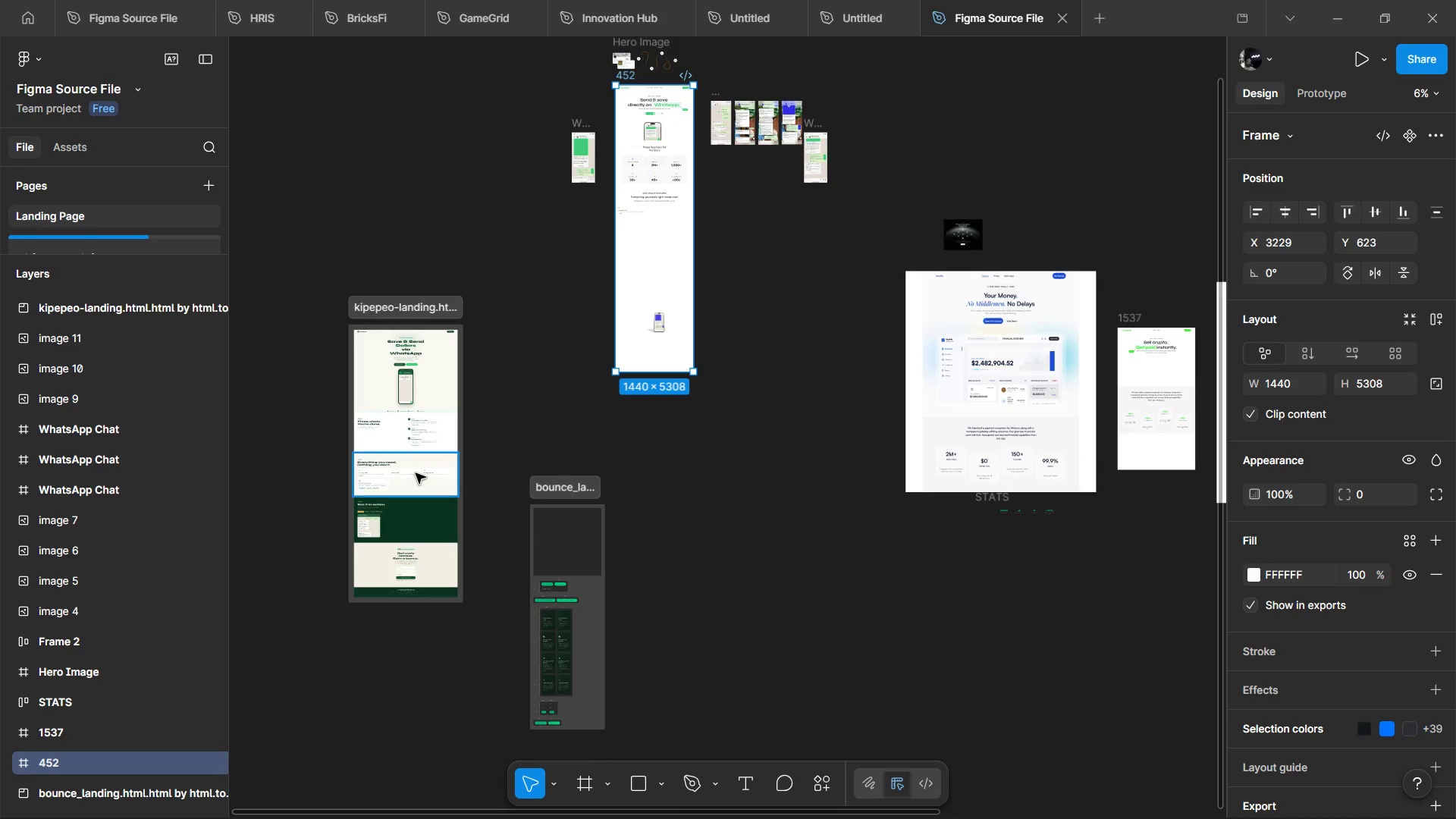 
hold_key(key=ControlLeft, duration=1.52)
 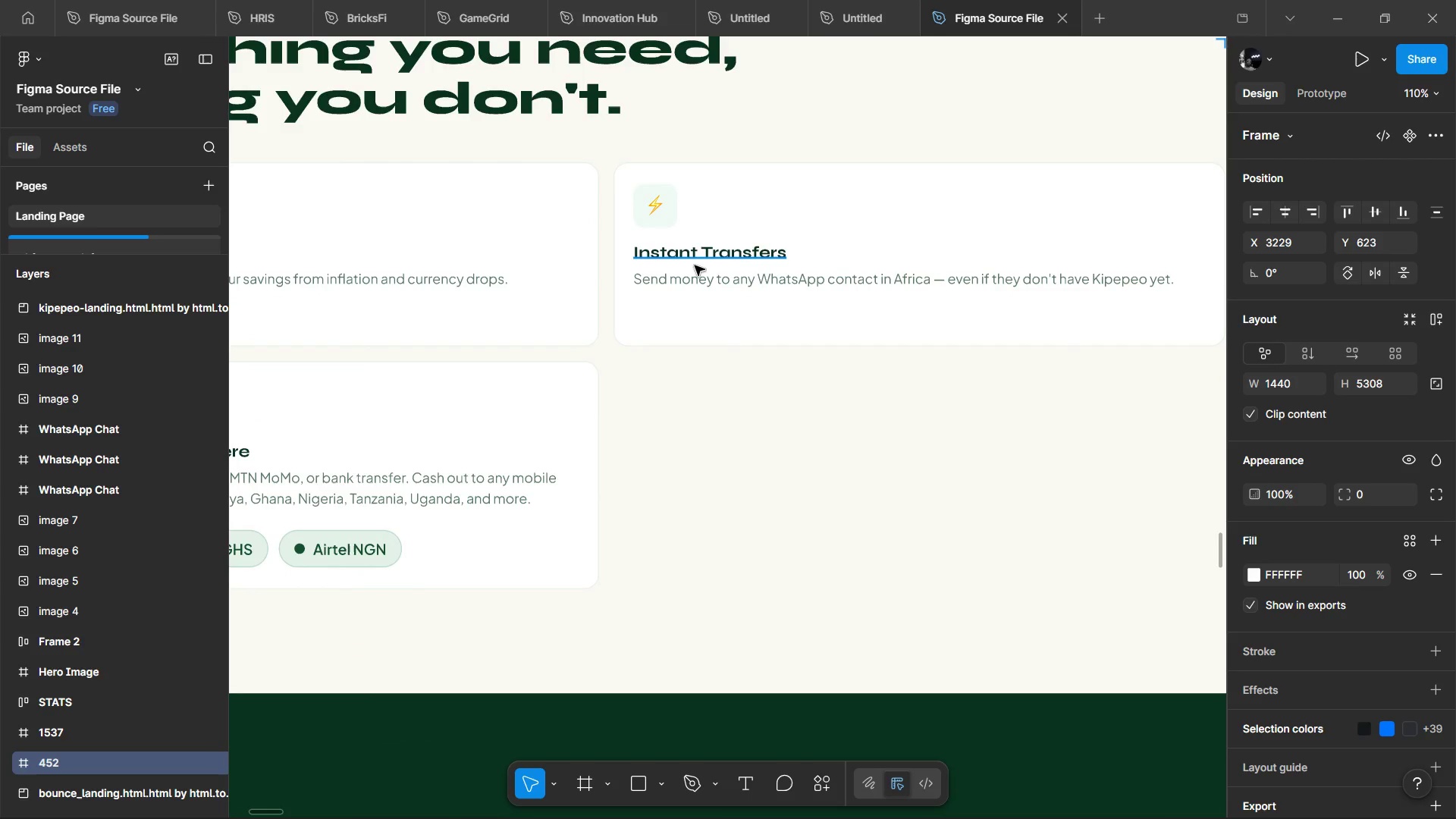 
hold_key(key=ControlLeft, duration=1.52)
 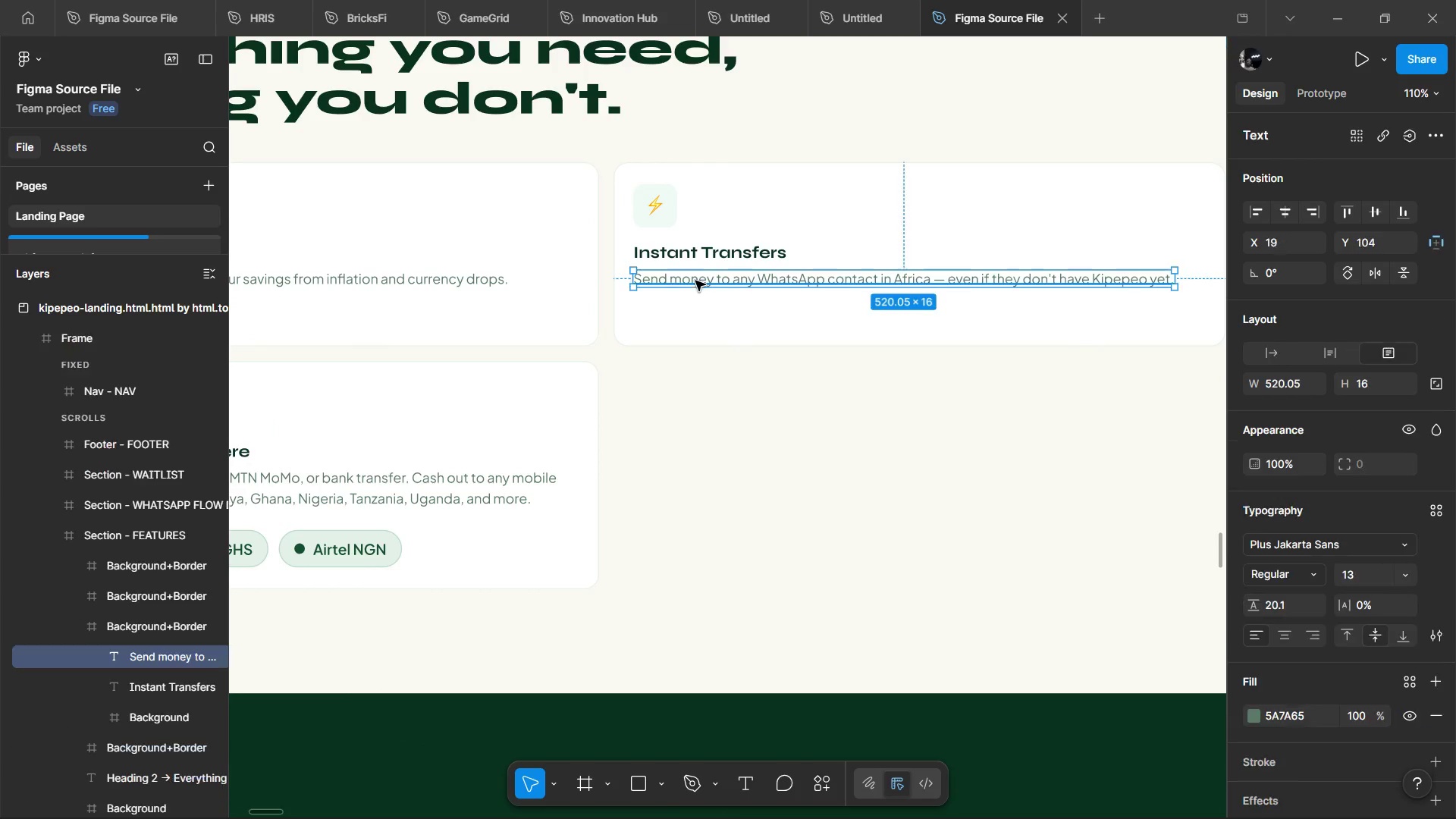 
scroll: coordinate [565, 416], scroll_direction: up, amount: 26.0
 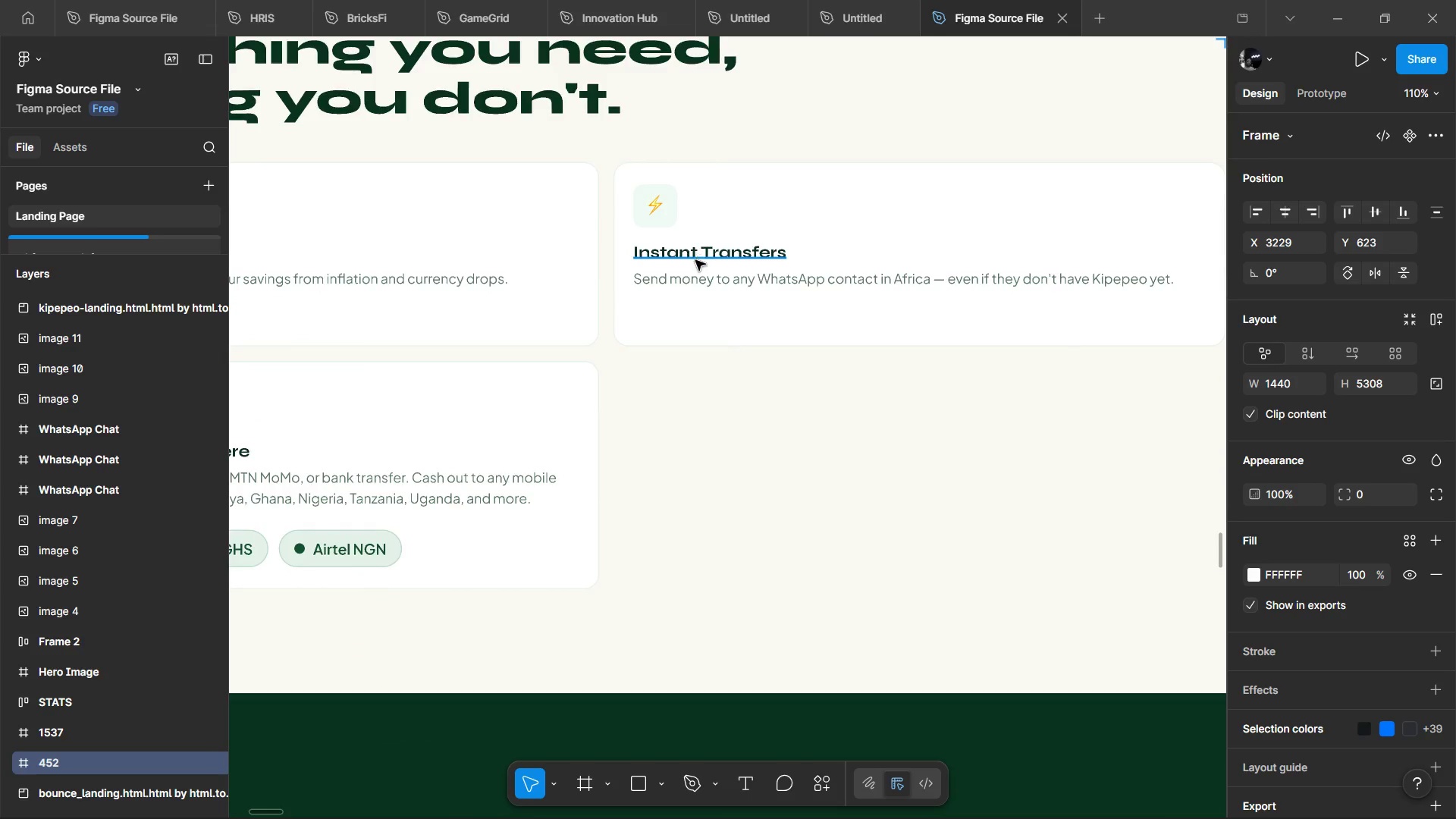 
left_click([695, 281])
 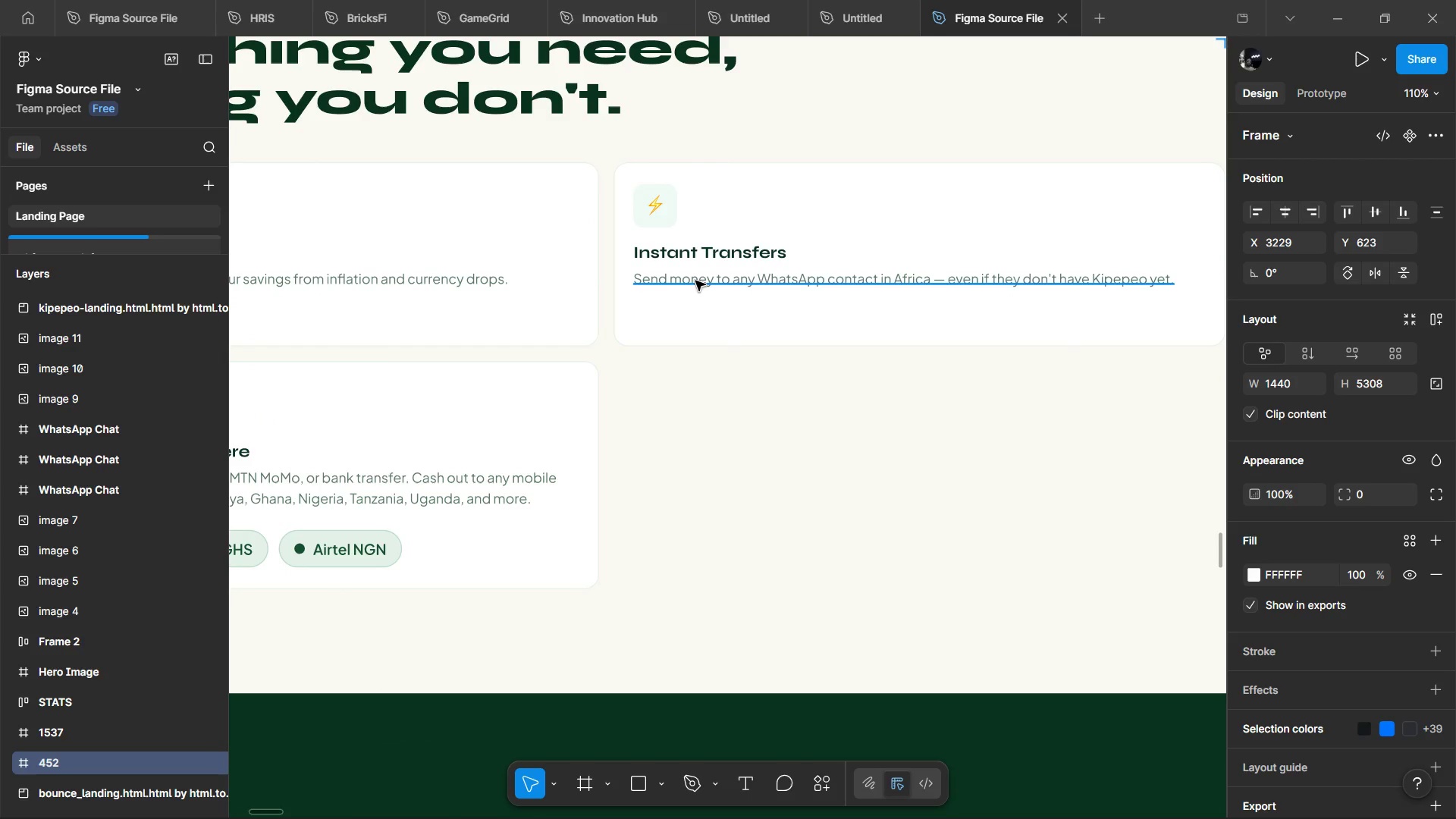 
hold_key(key=ControlLeft, duration=0.34)
double_click([695, 281])
 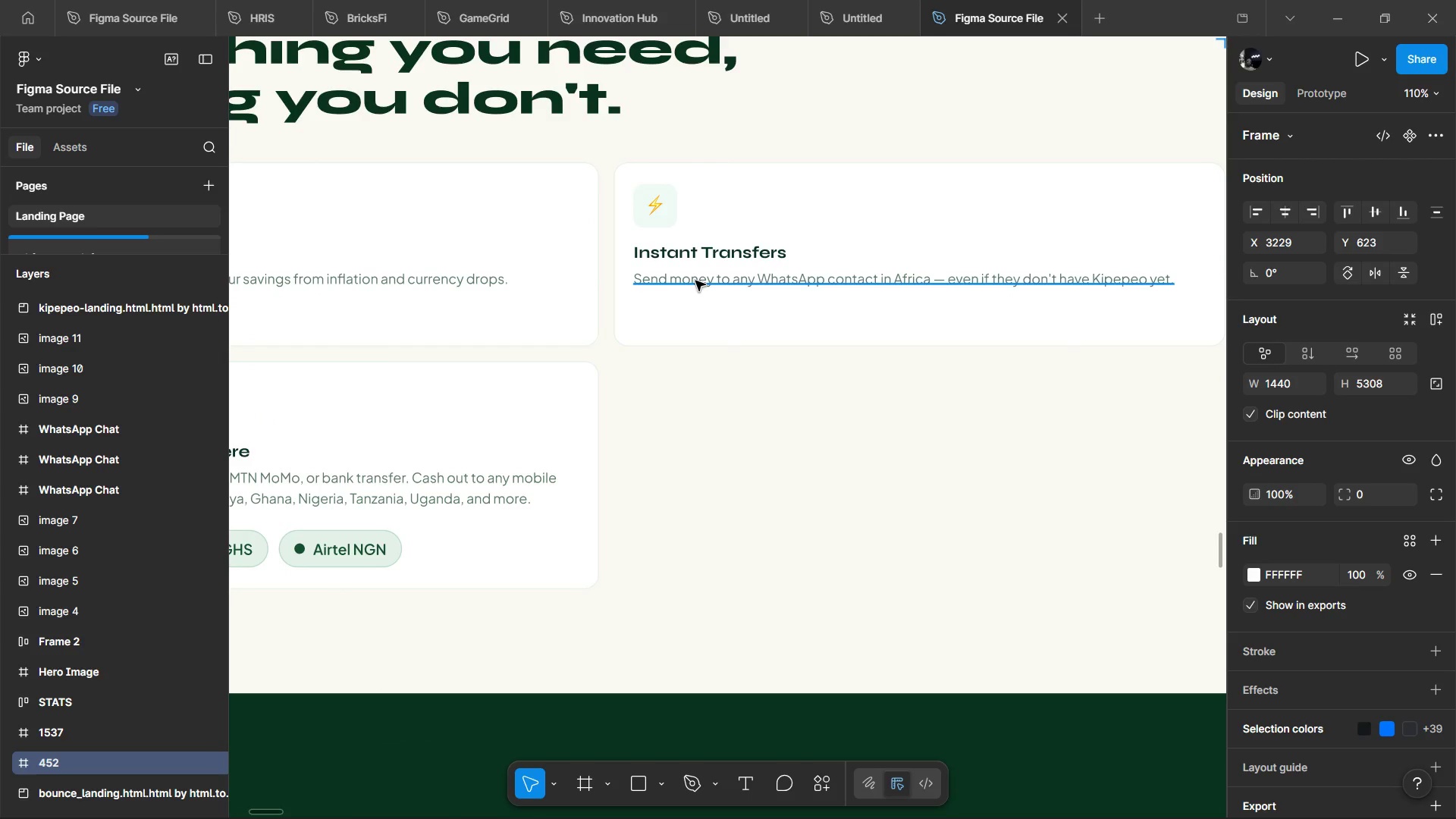 
triple_click([695, 281])
 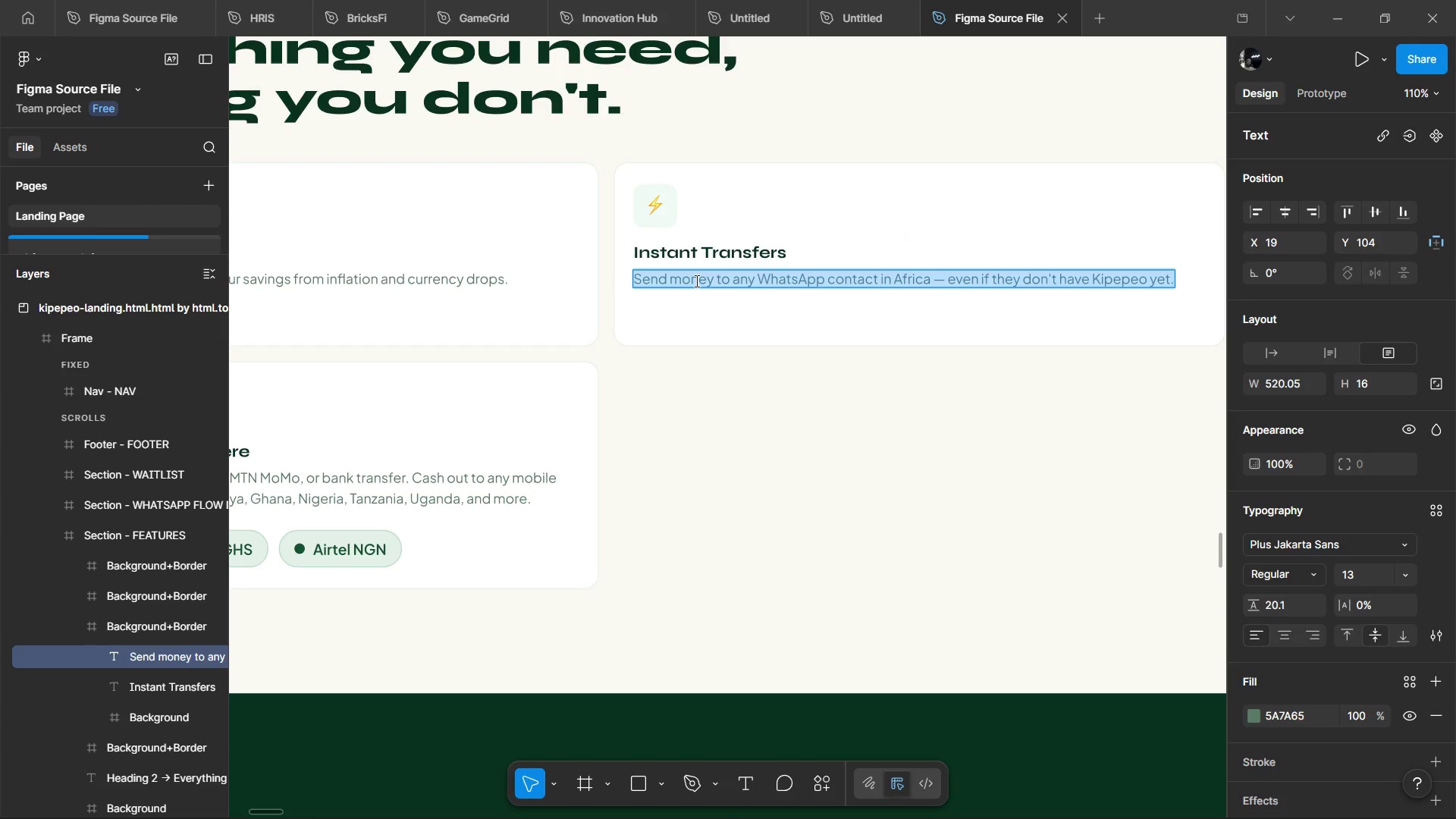 
double_click([695, 281])
 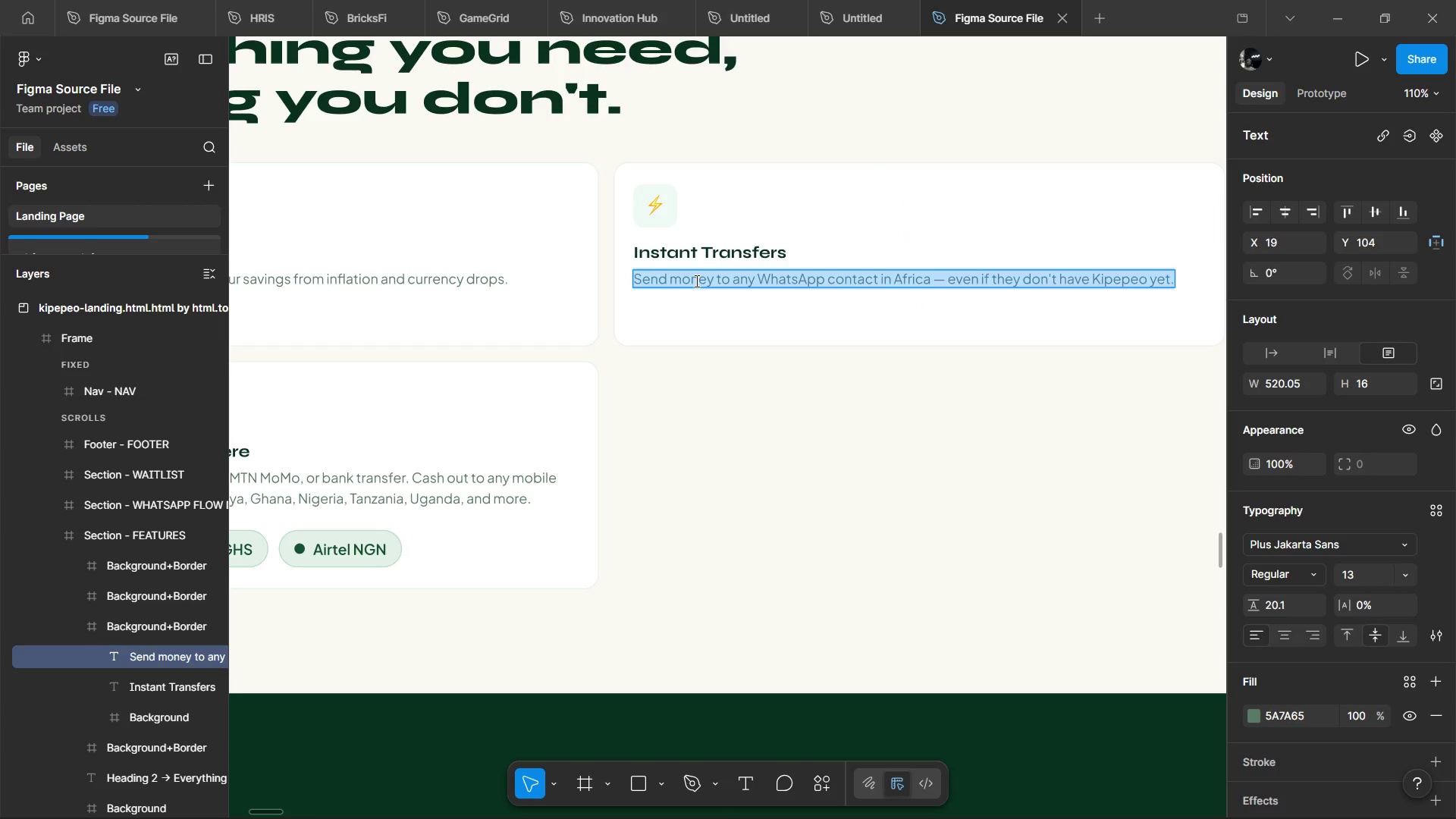 
key(Control+C)
 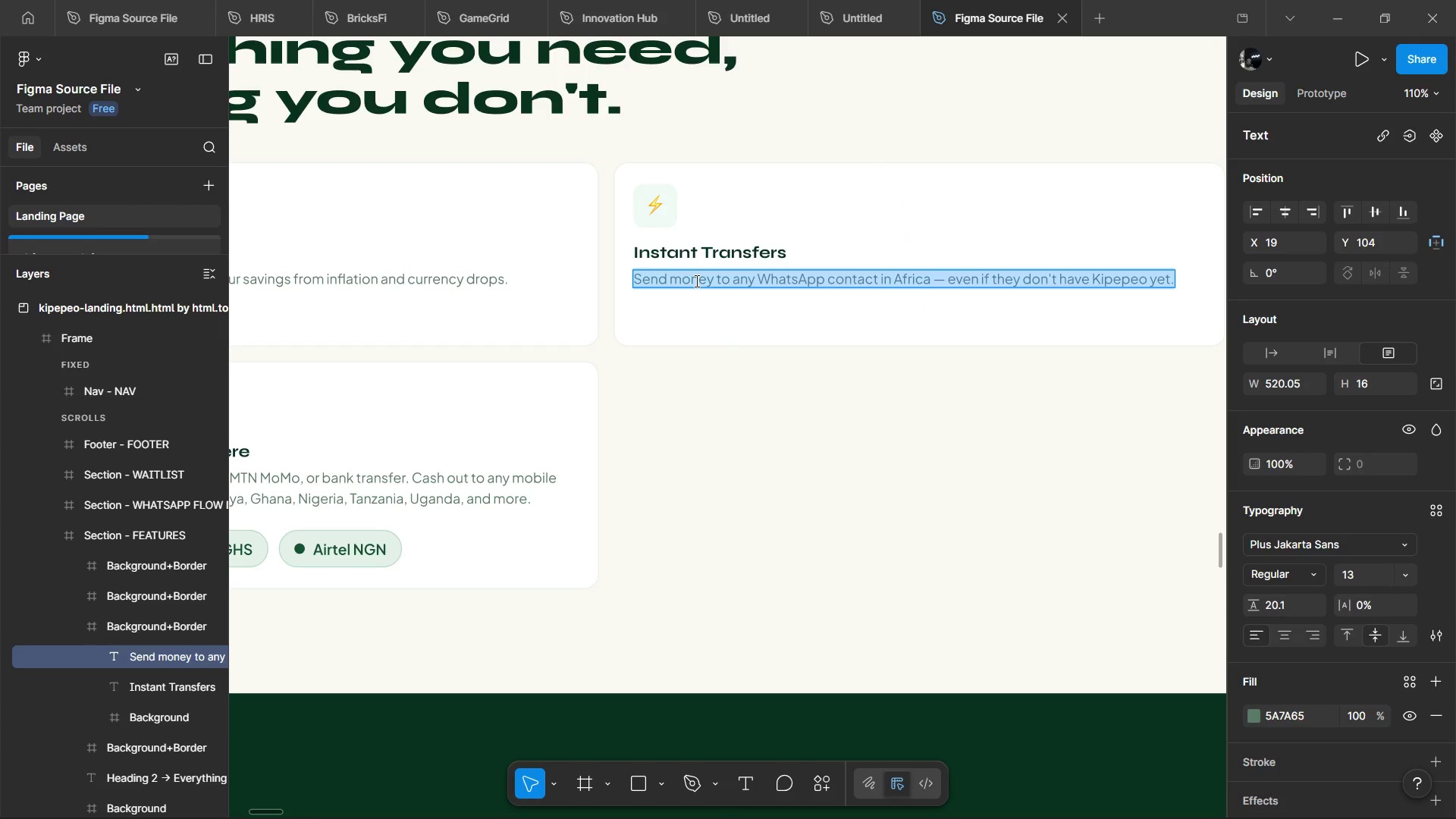 
key(Control+C)
 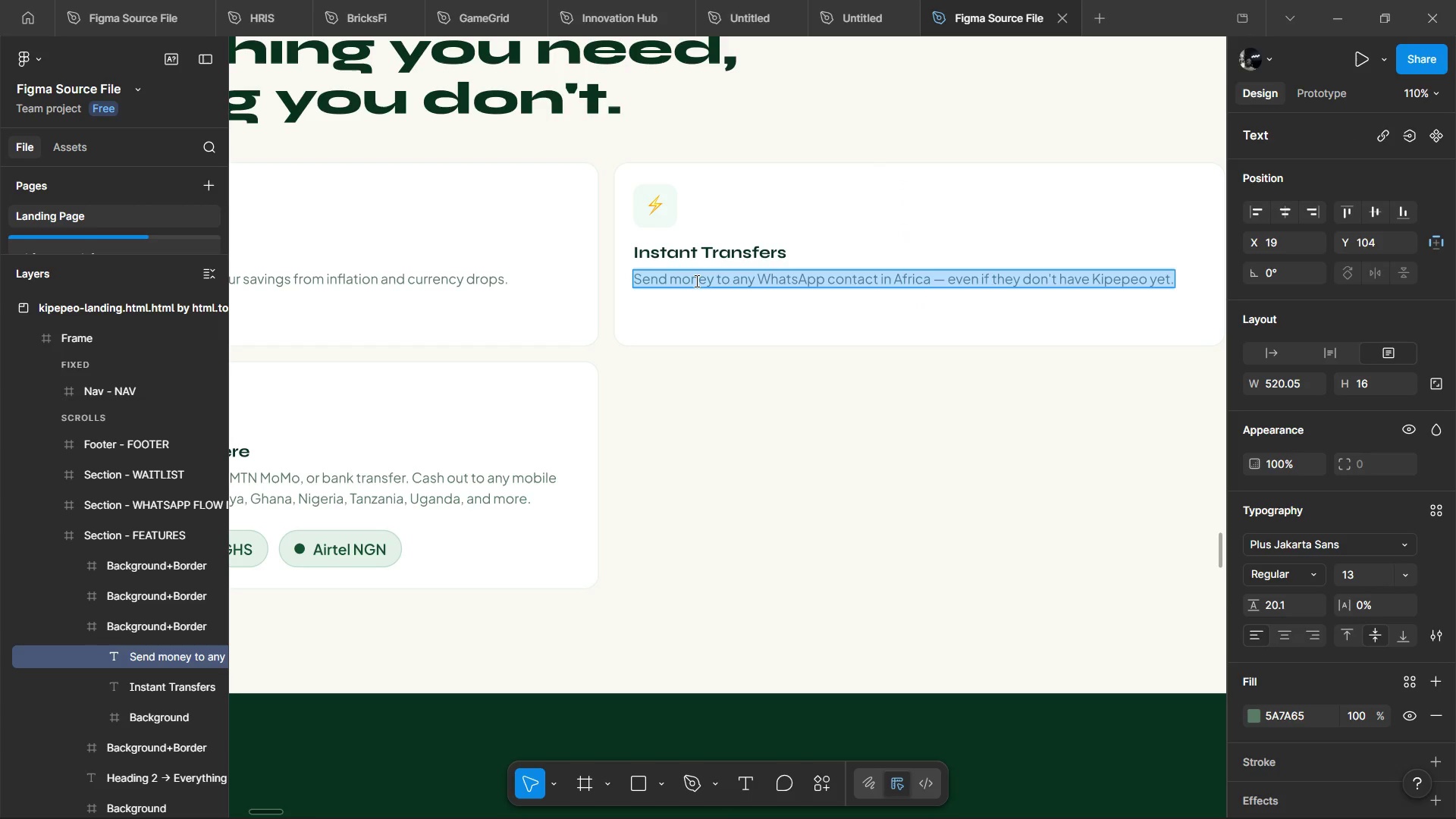 
key(Control+C)
 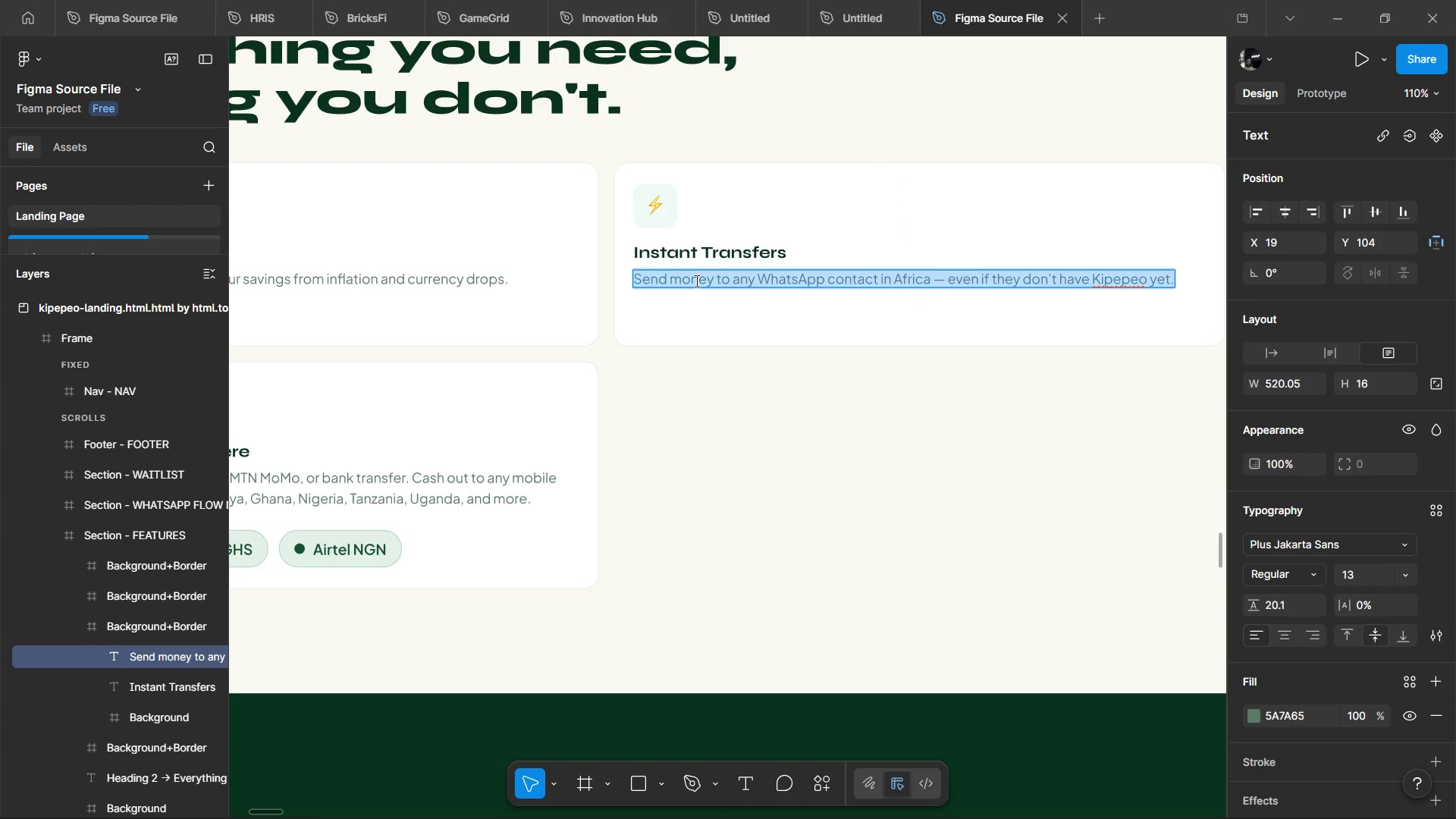 
key(Control+C)
 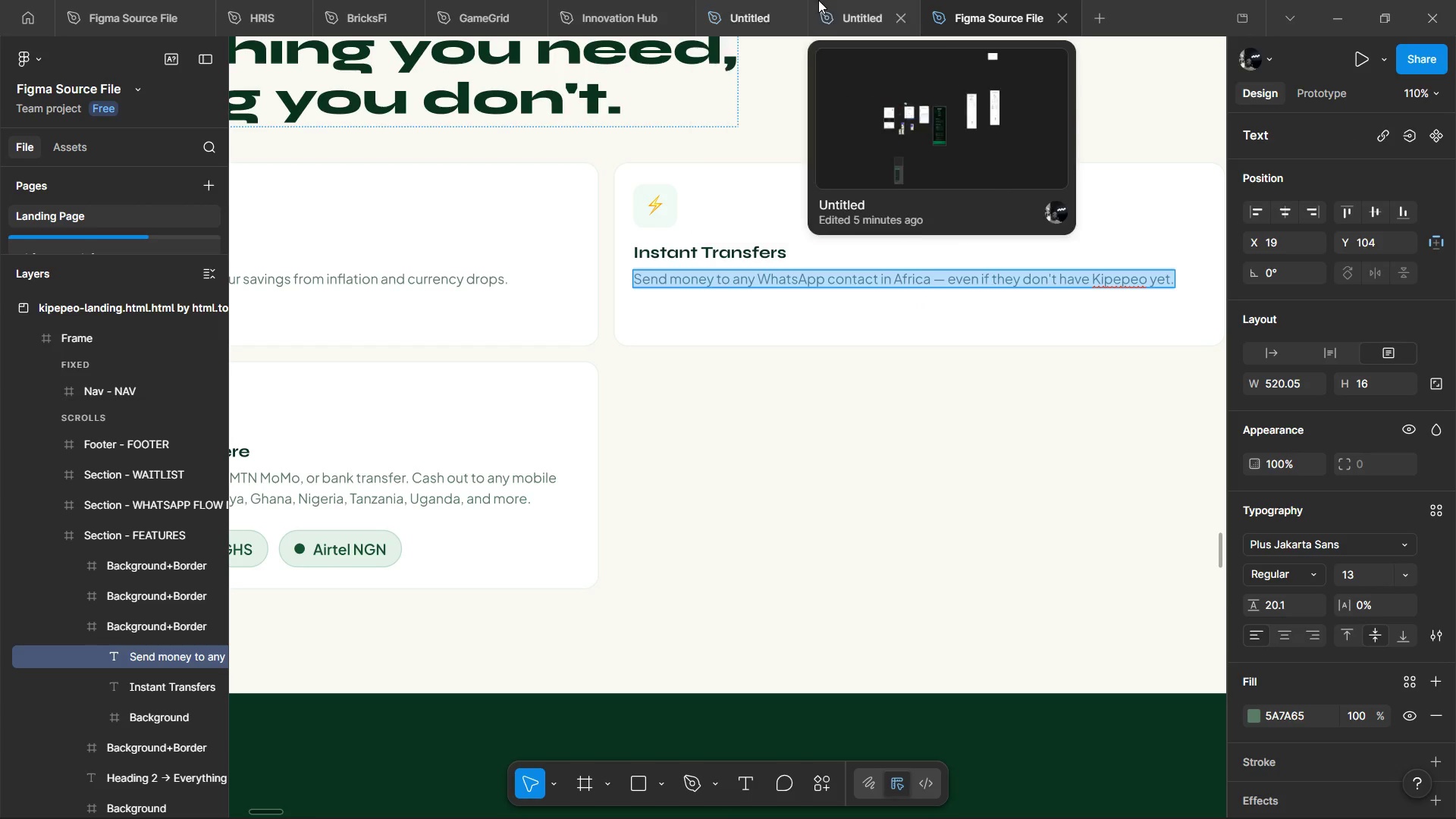 
left_click([818, 0])
 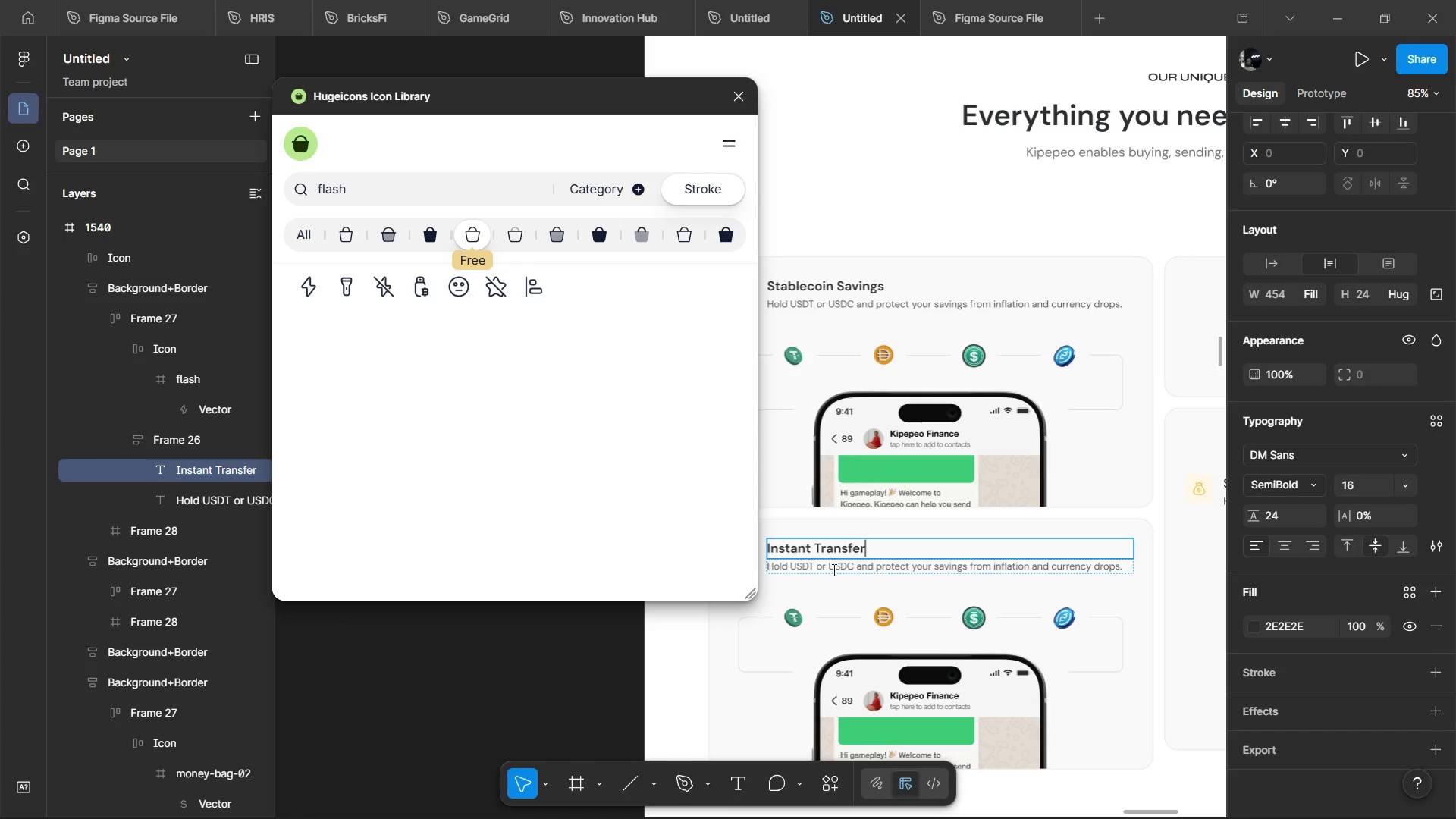 
double_click([833, 570])
 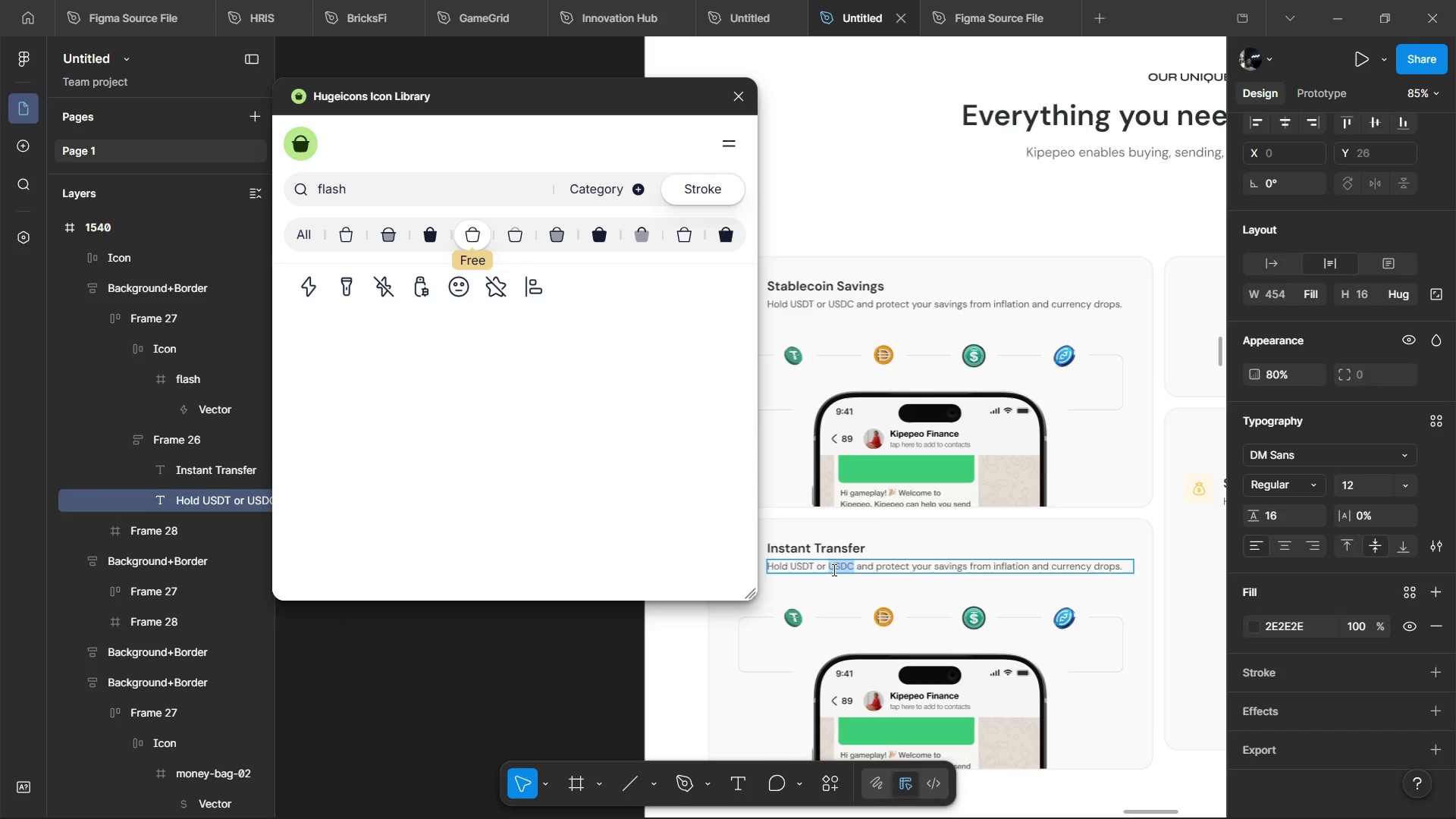 
triple_click([833, 570])
 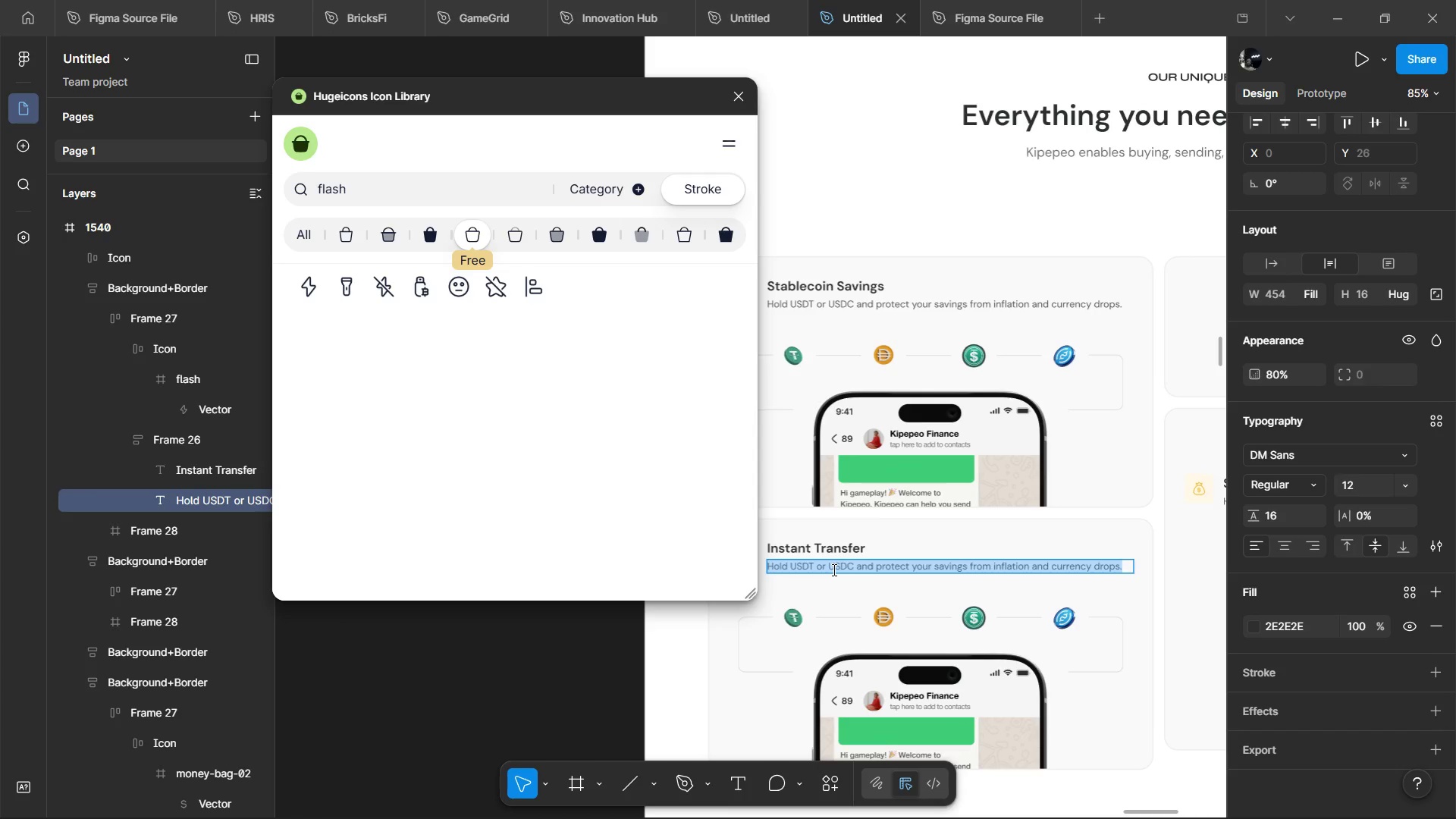 
key(Control+V)
 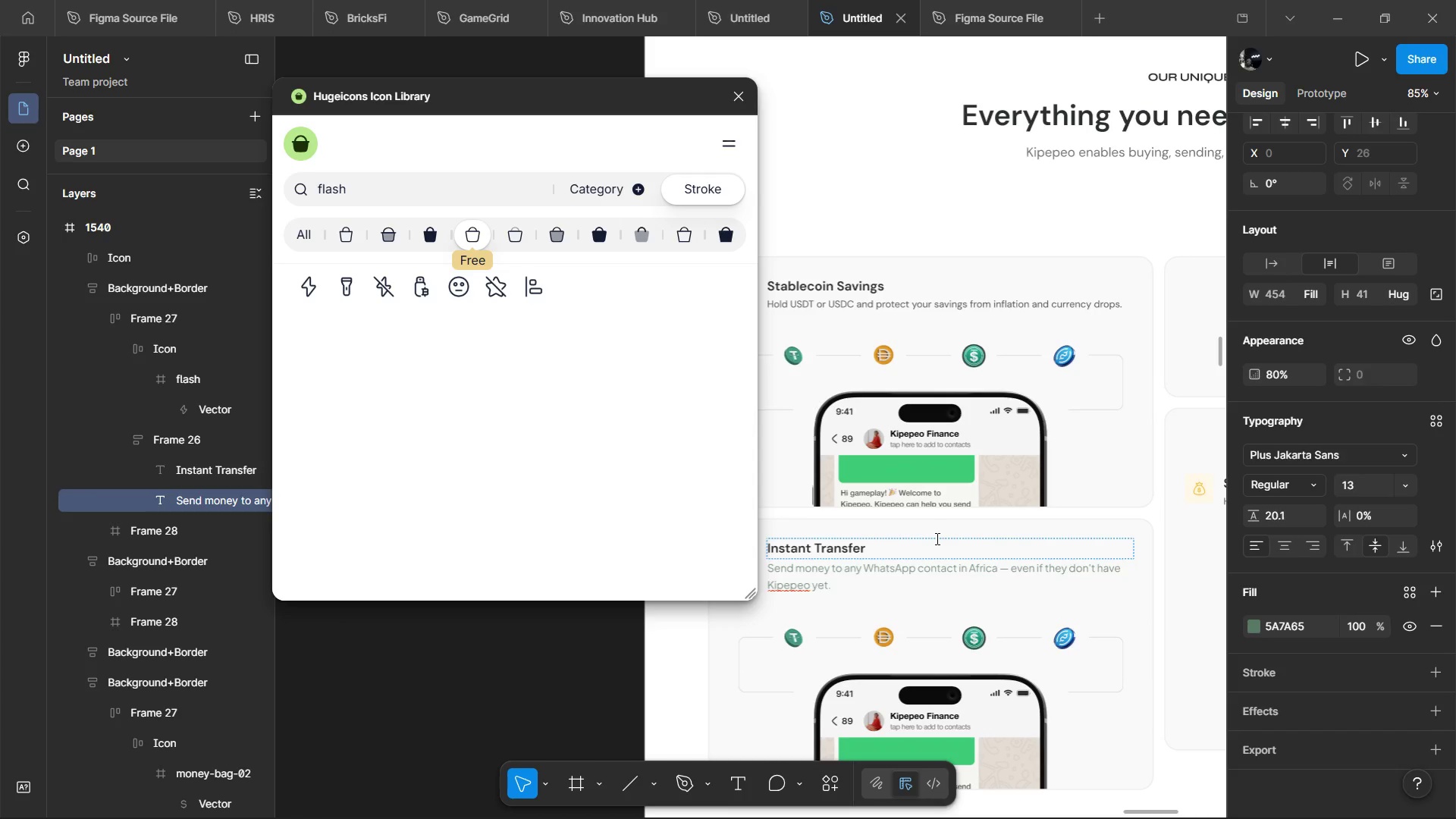 
key(Control+Z)
 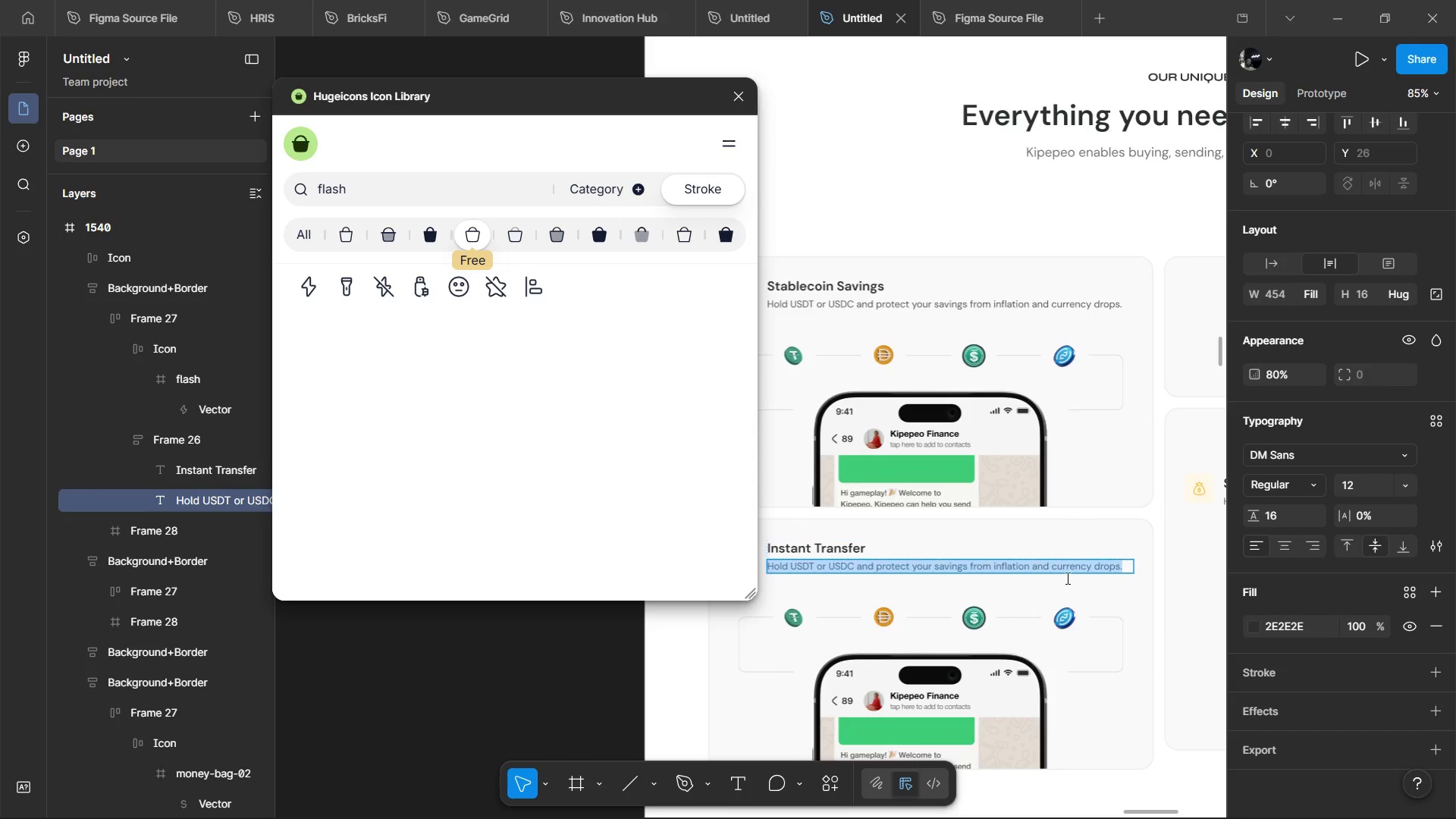 
key(ArrowRight)
 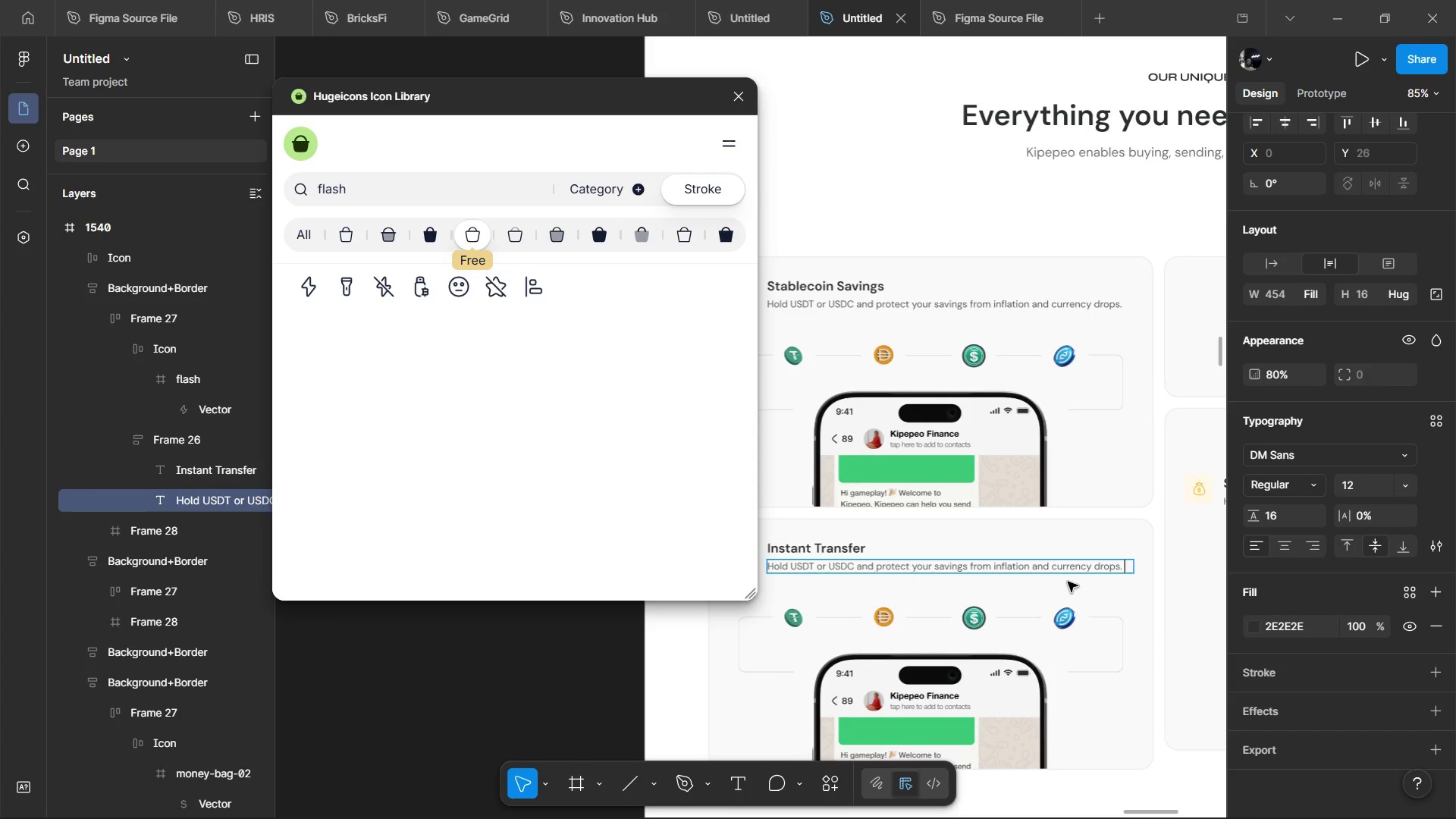 
key(Space)
 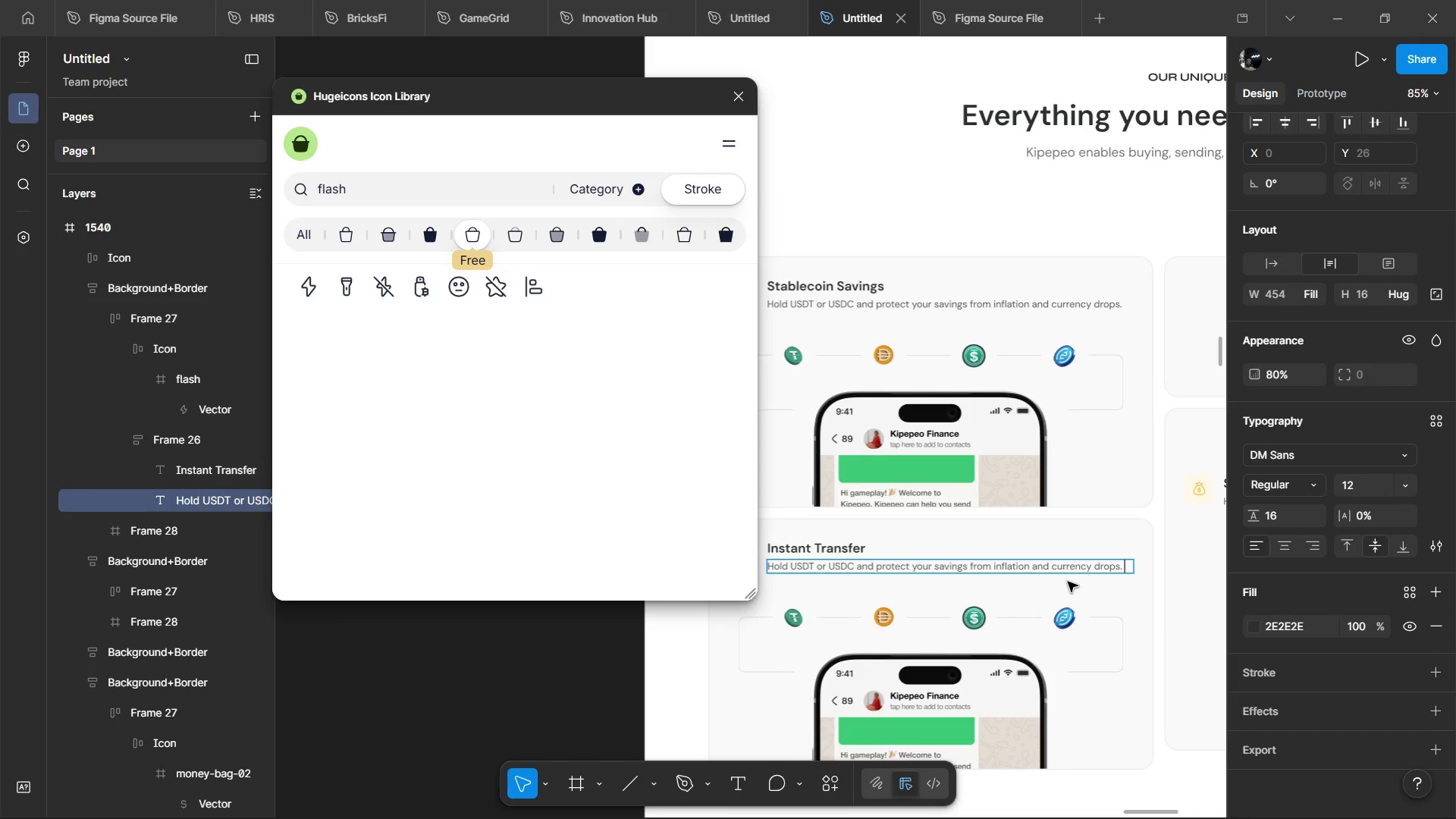 
key(Control+V)
 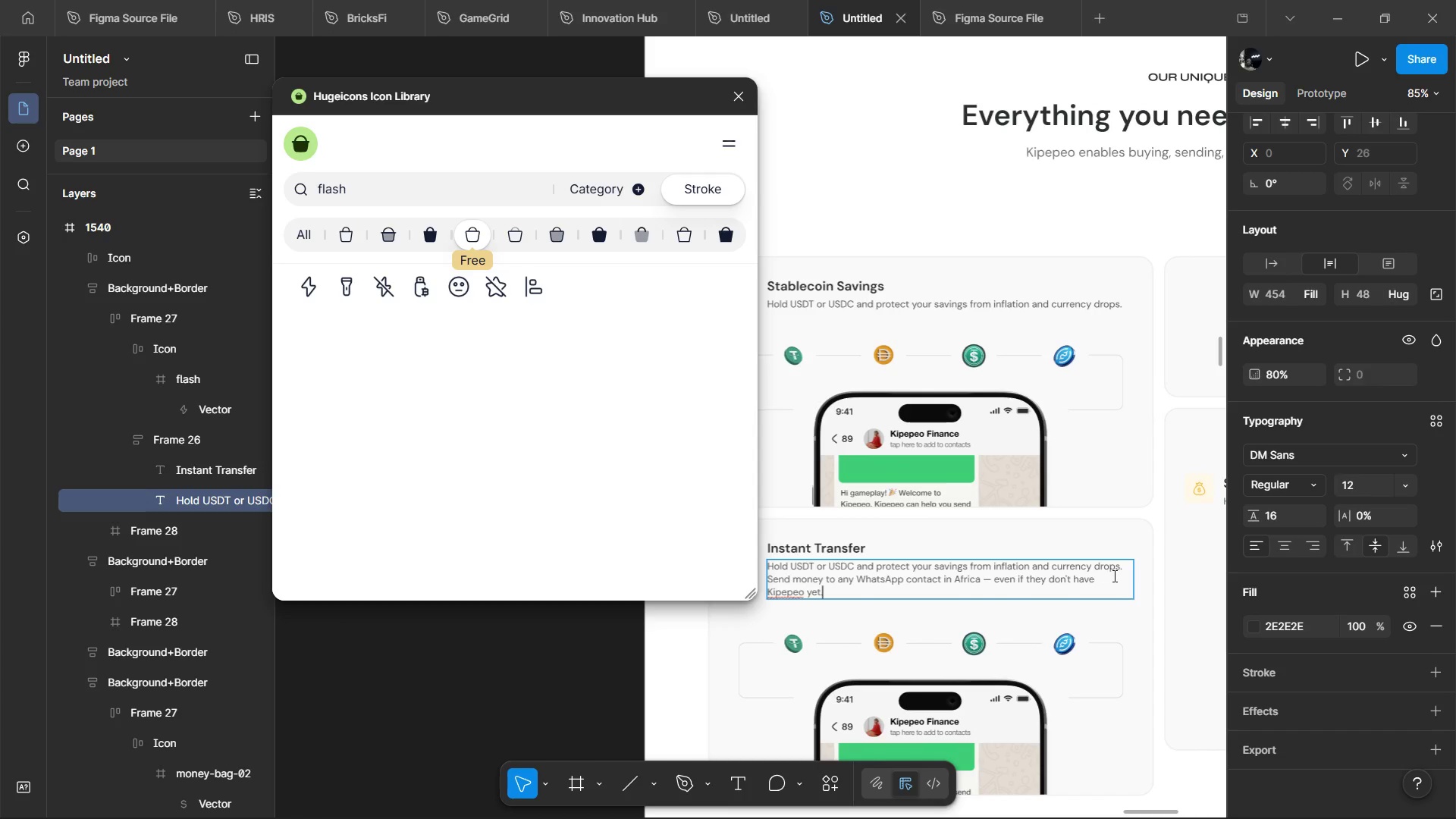 
left_click_drag(start_coordinate=[1124, 570], to_coordinate=[725, 570])
 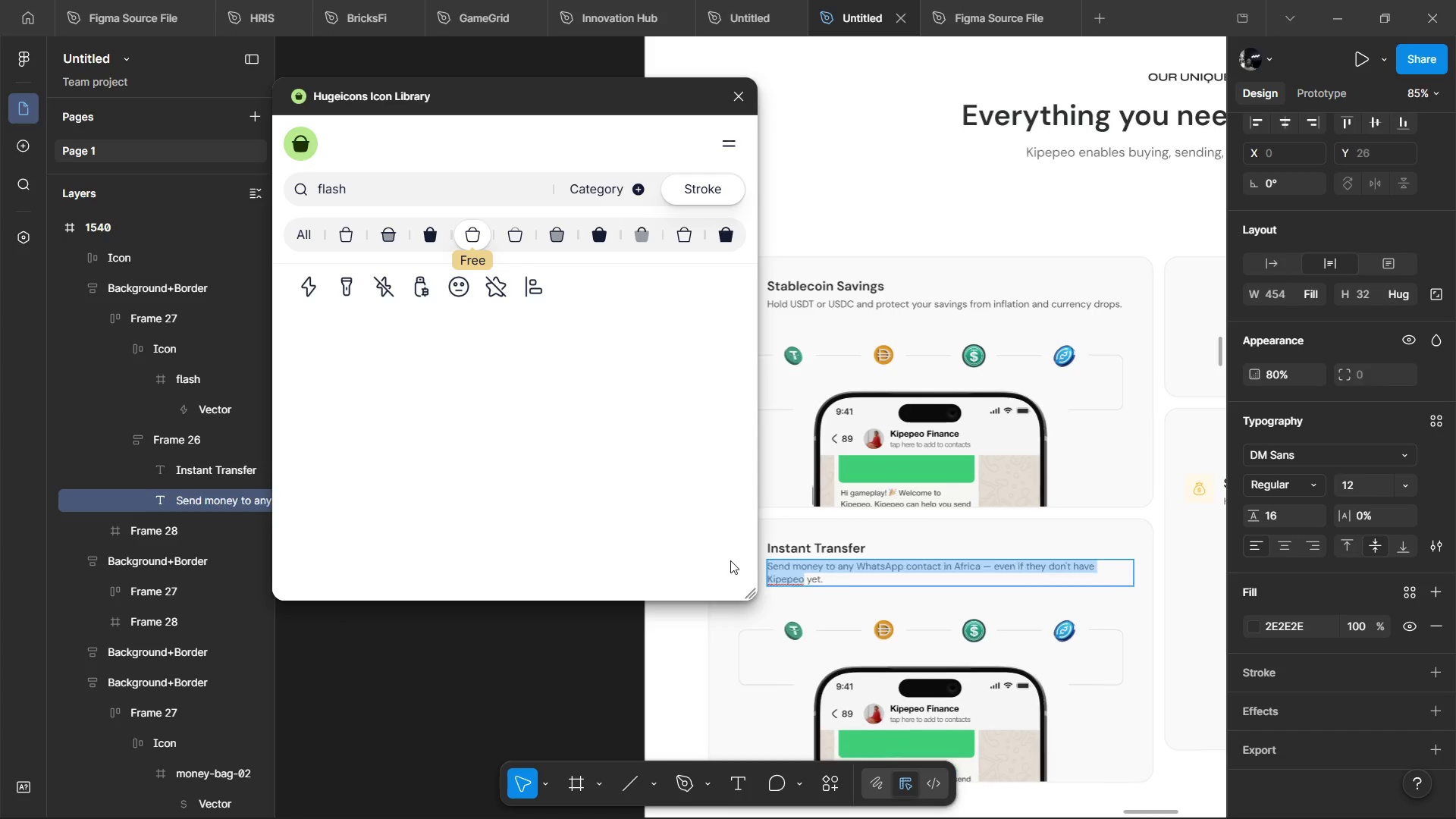 
key(Backspace)
 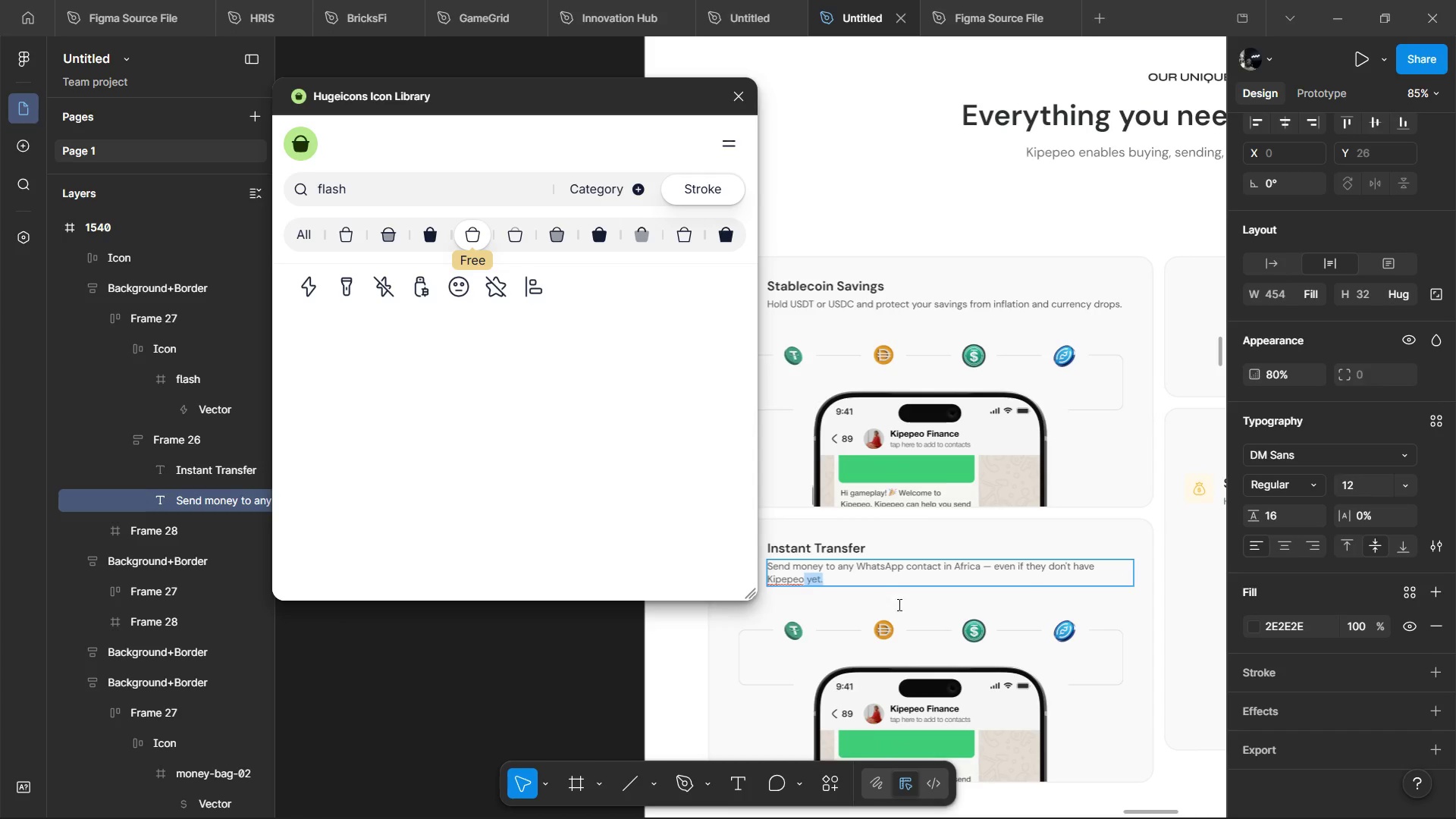 
left_click([878, 578])
 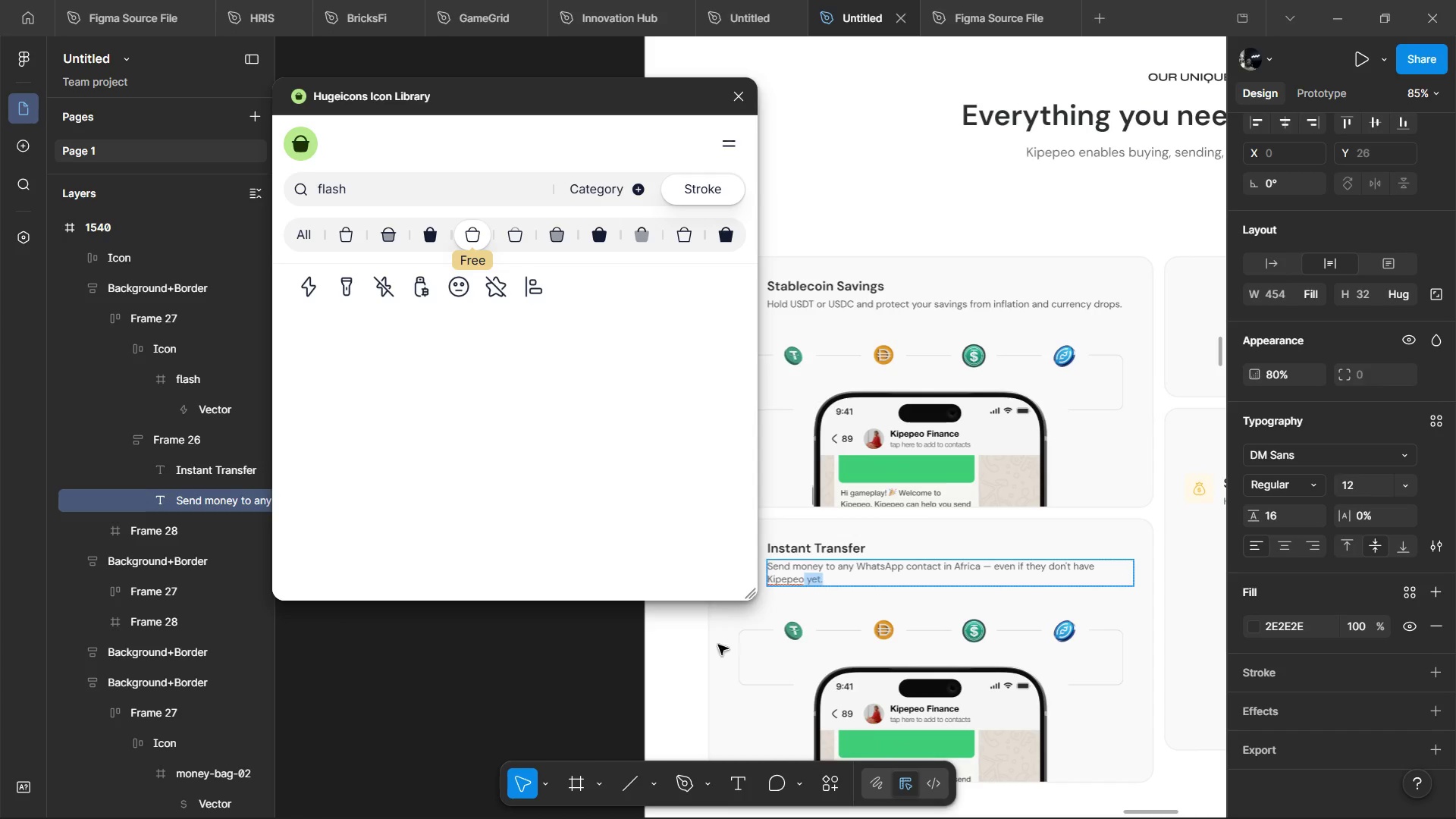 
left_click([703, 649])
 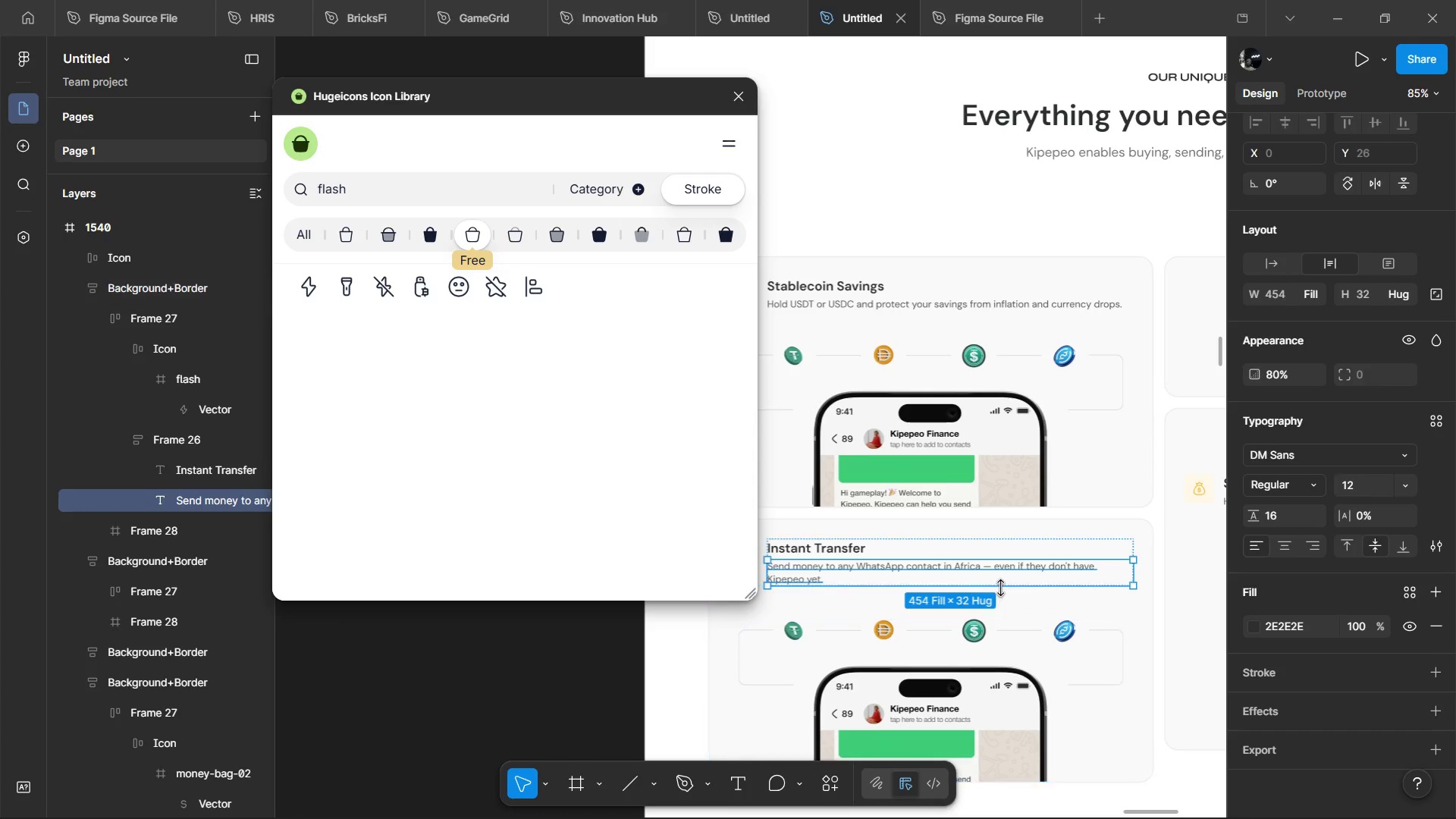 
scroll: coordinate [1001, 587], scroll_direction: down, amount: 3.0
 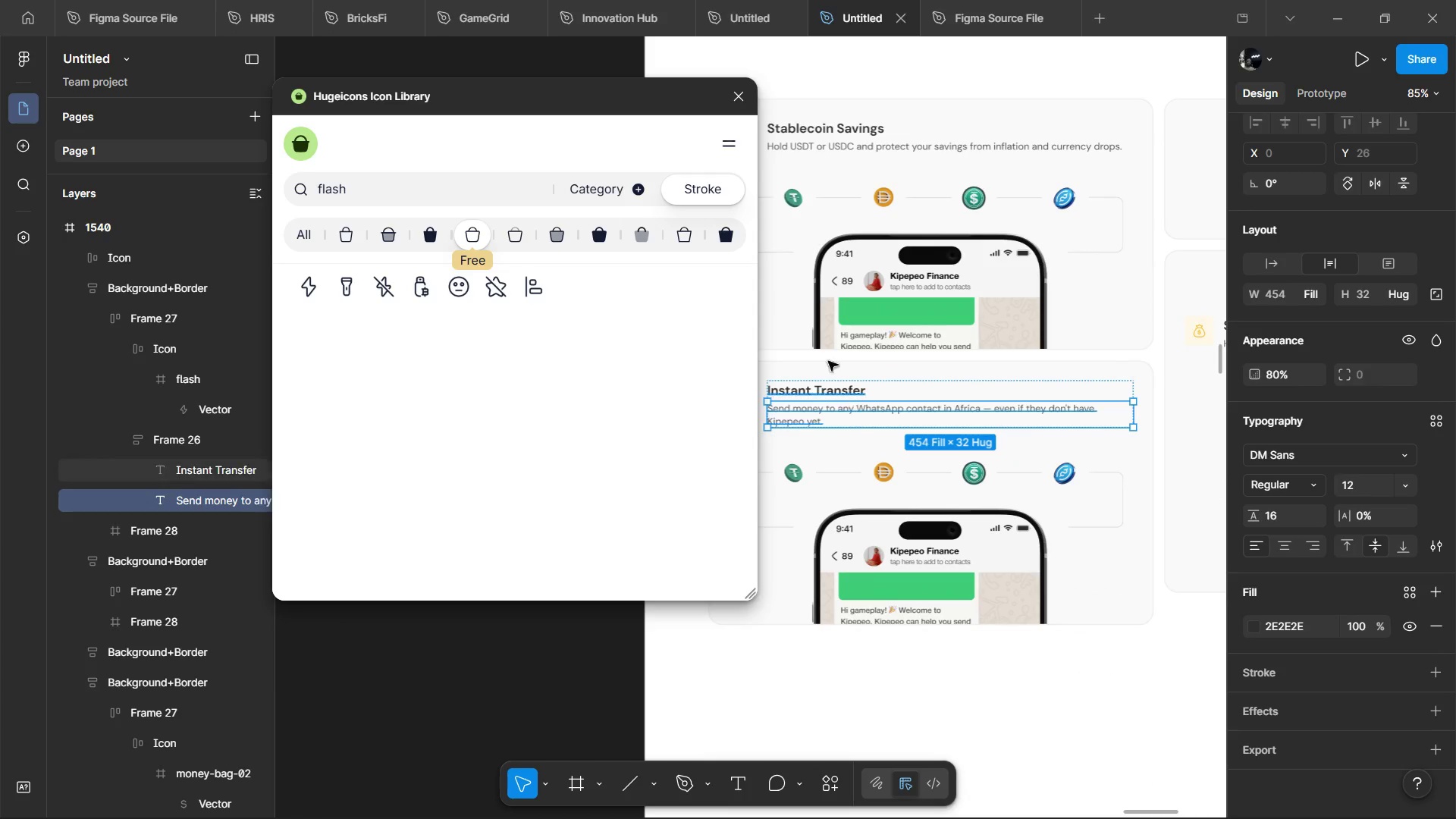 
key(Alt+AltLeft)
 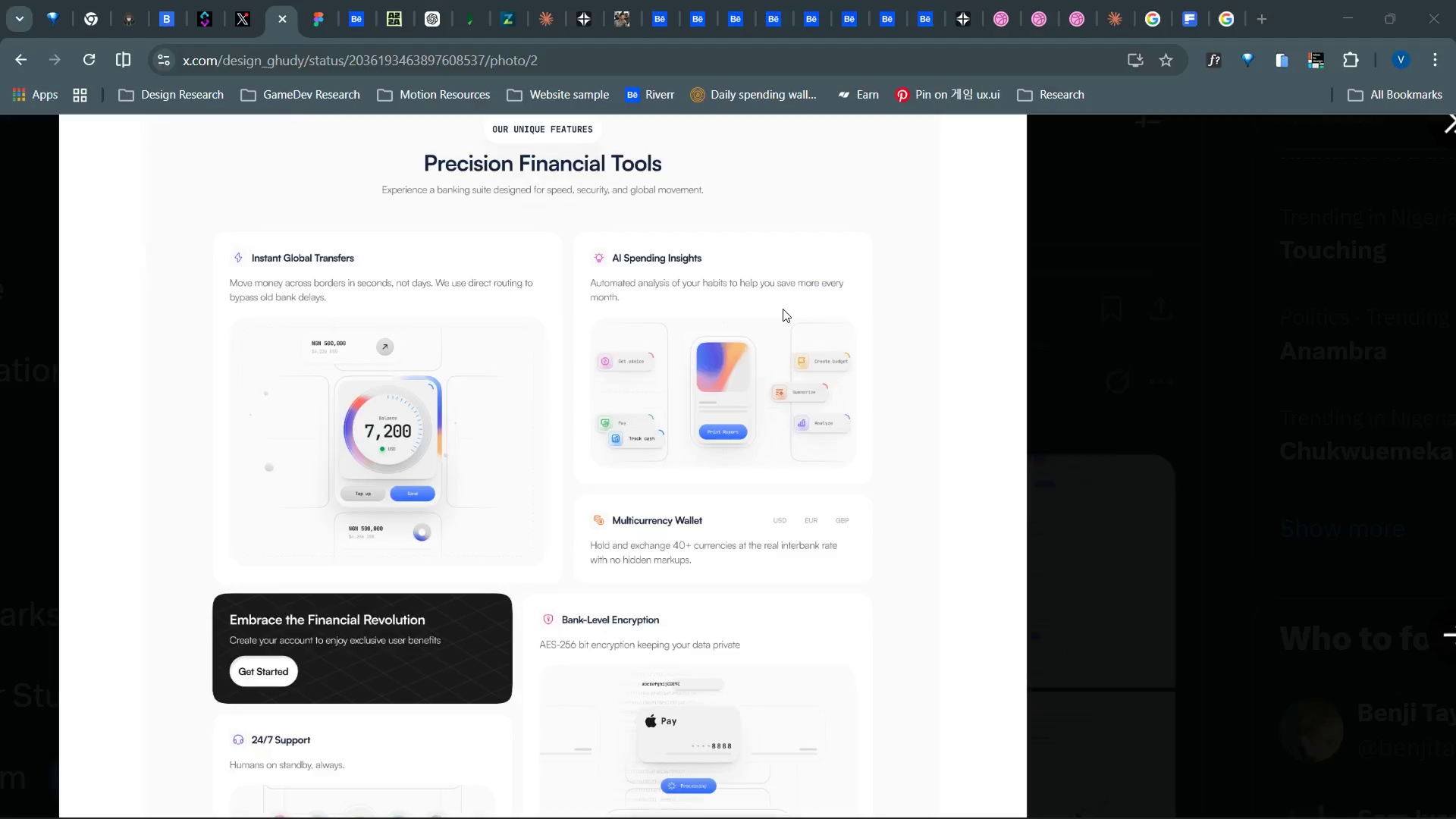 
key(Alt+Tab)
 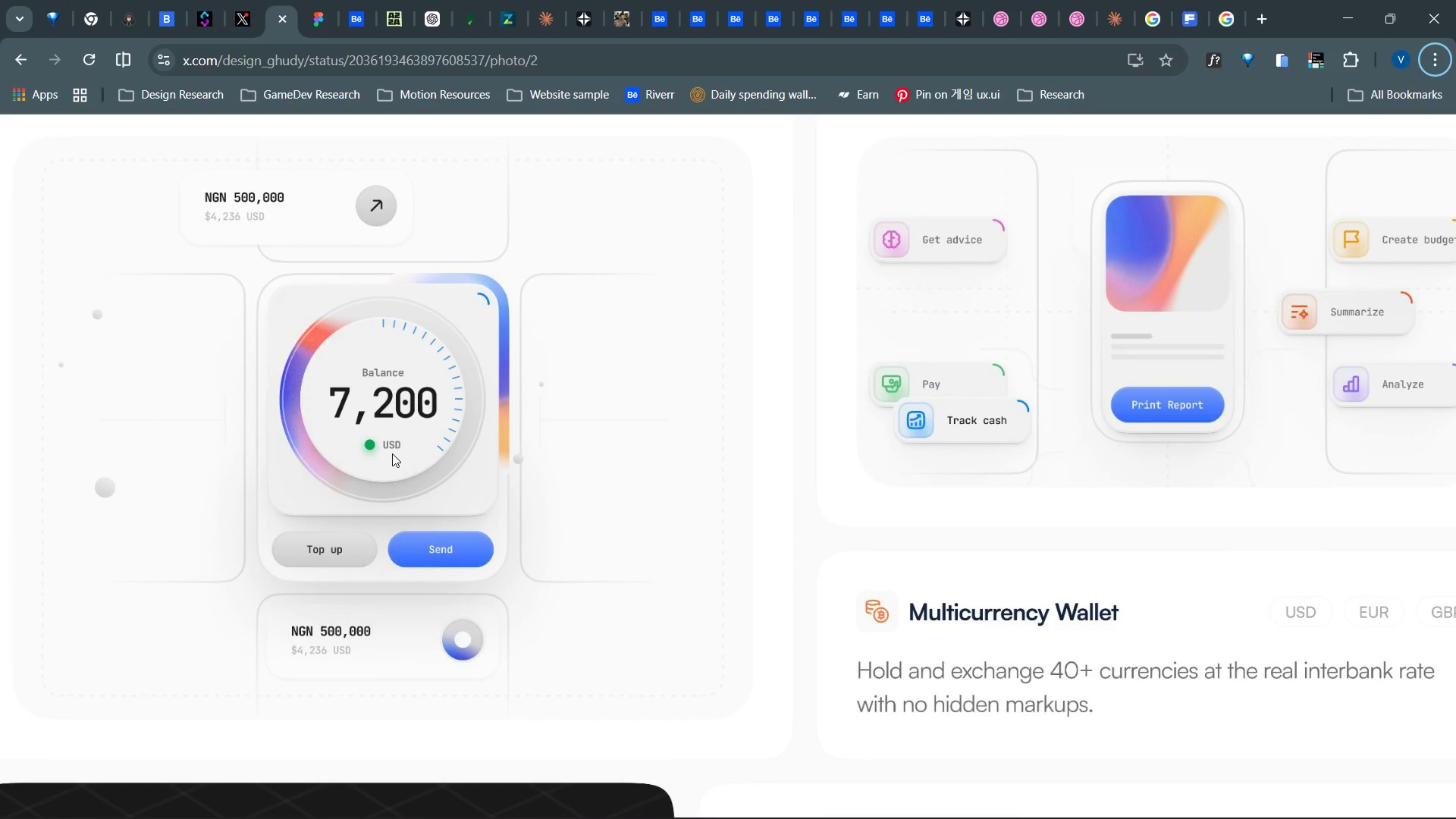 
wait(7.28)
 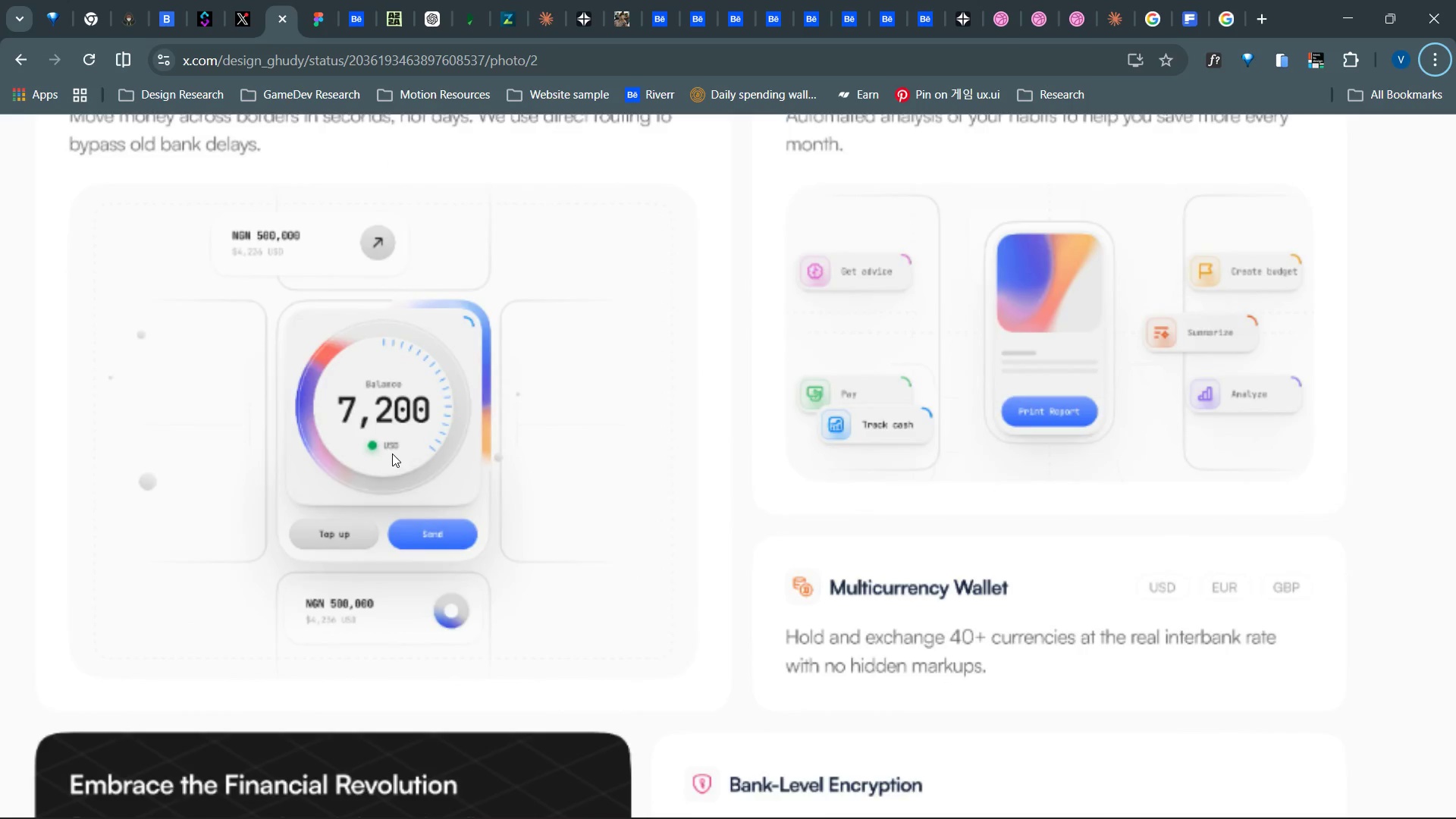 
hold_key(key=ControlLeft, duration=1.53)
scroll: coordinate [392, 453], scroll_direction: down, amount: 2.0
 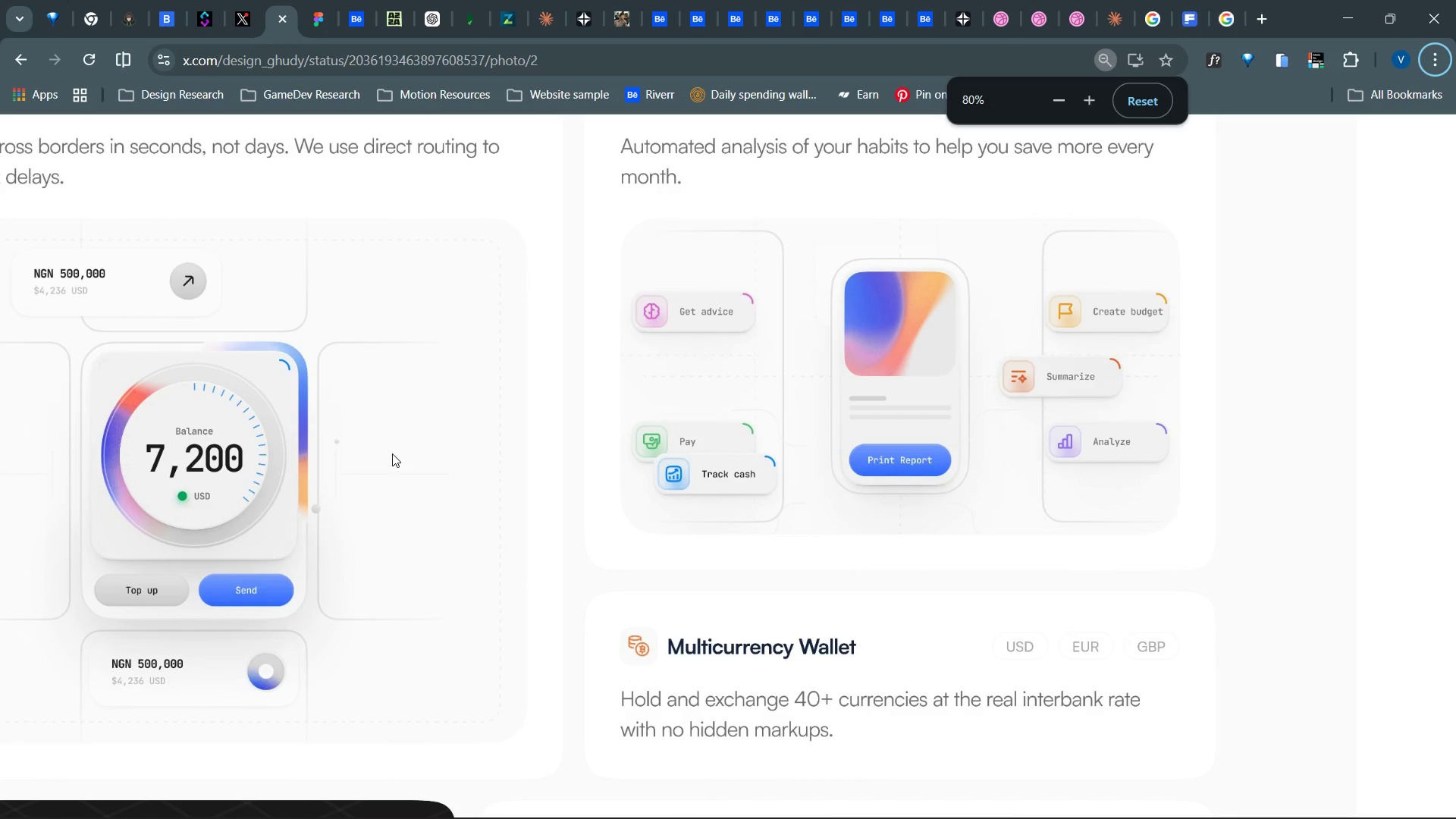 
hold_key(key=ControlLeft, duration=0.88)
 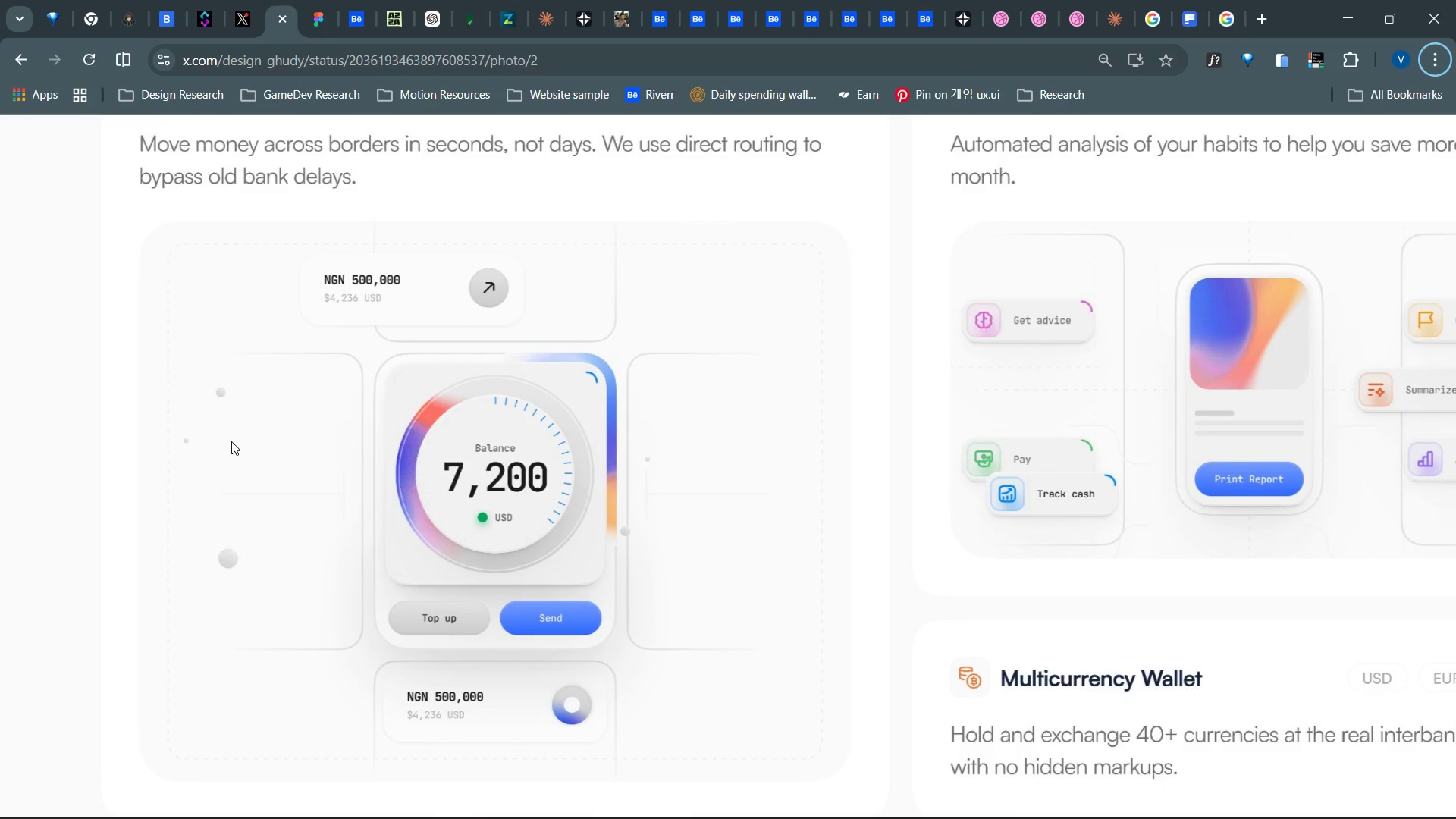 
wait(147.66)
 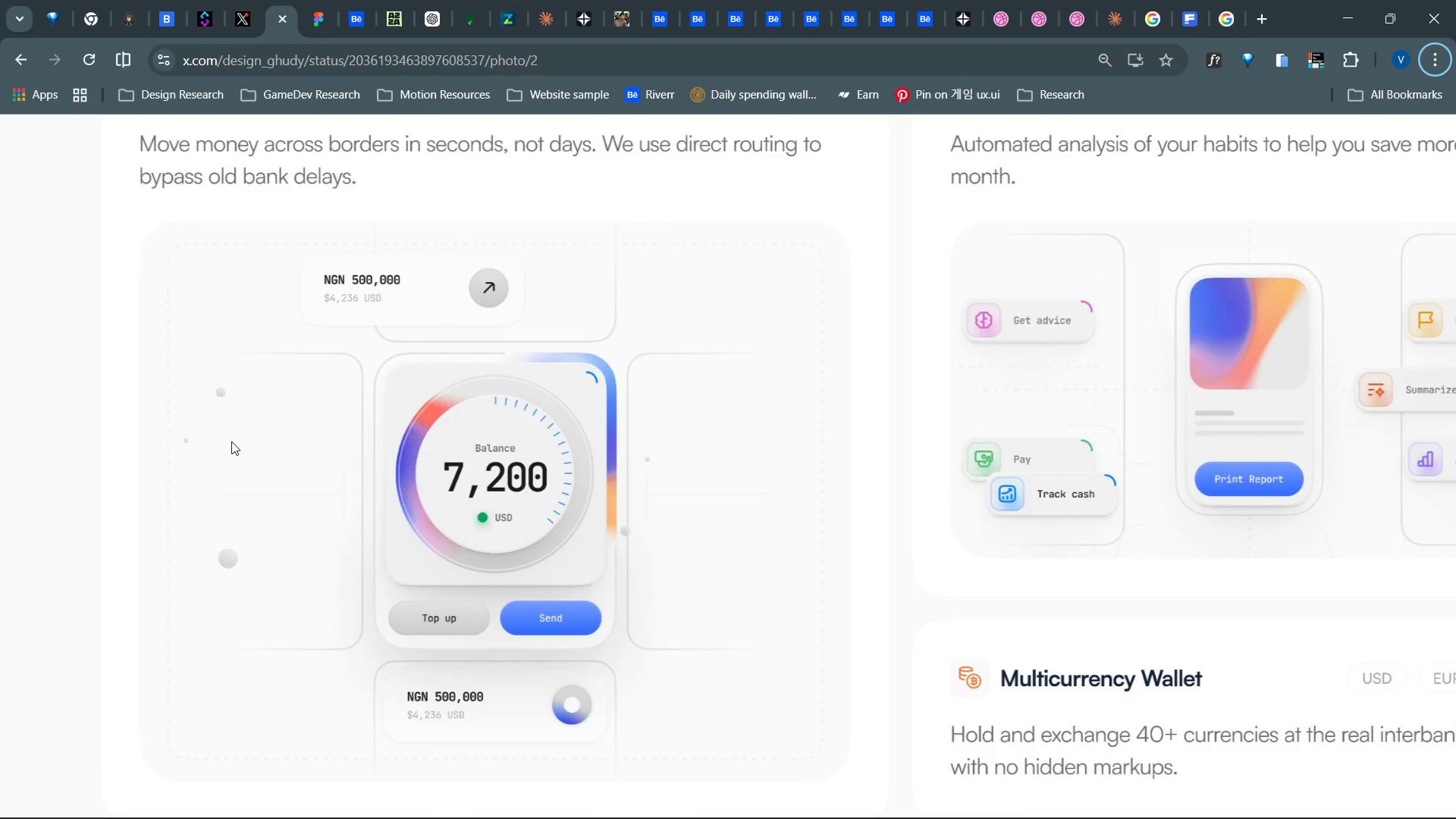 
key(Alt+AltLeft)
 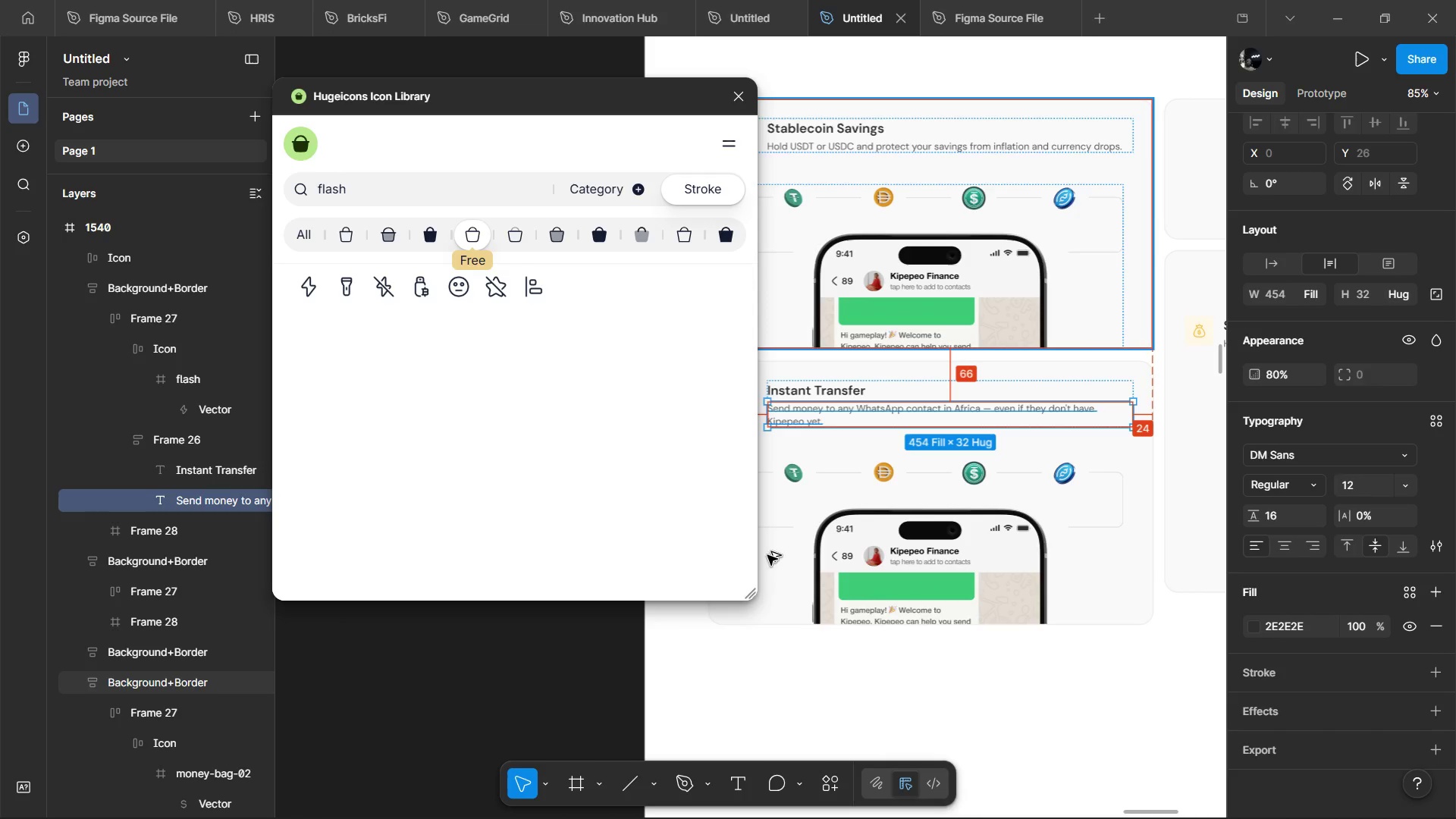 
key(Alt+Tab)
 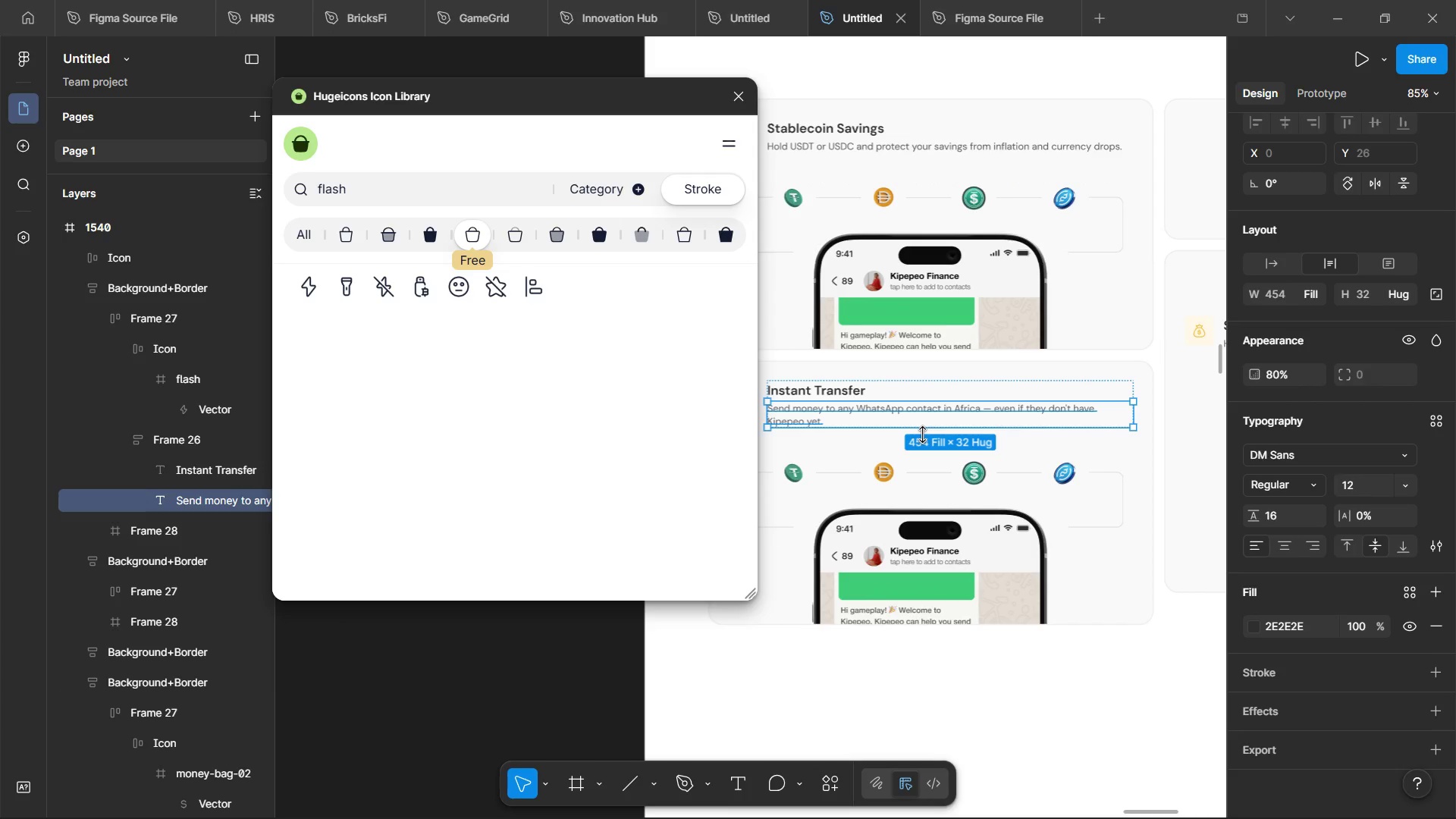 
scroll: coordinate [921, 435], scroll_direction: up, amount: 14.0
 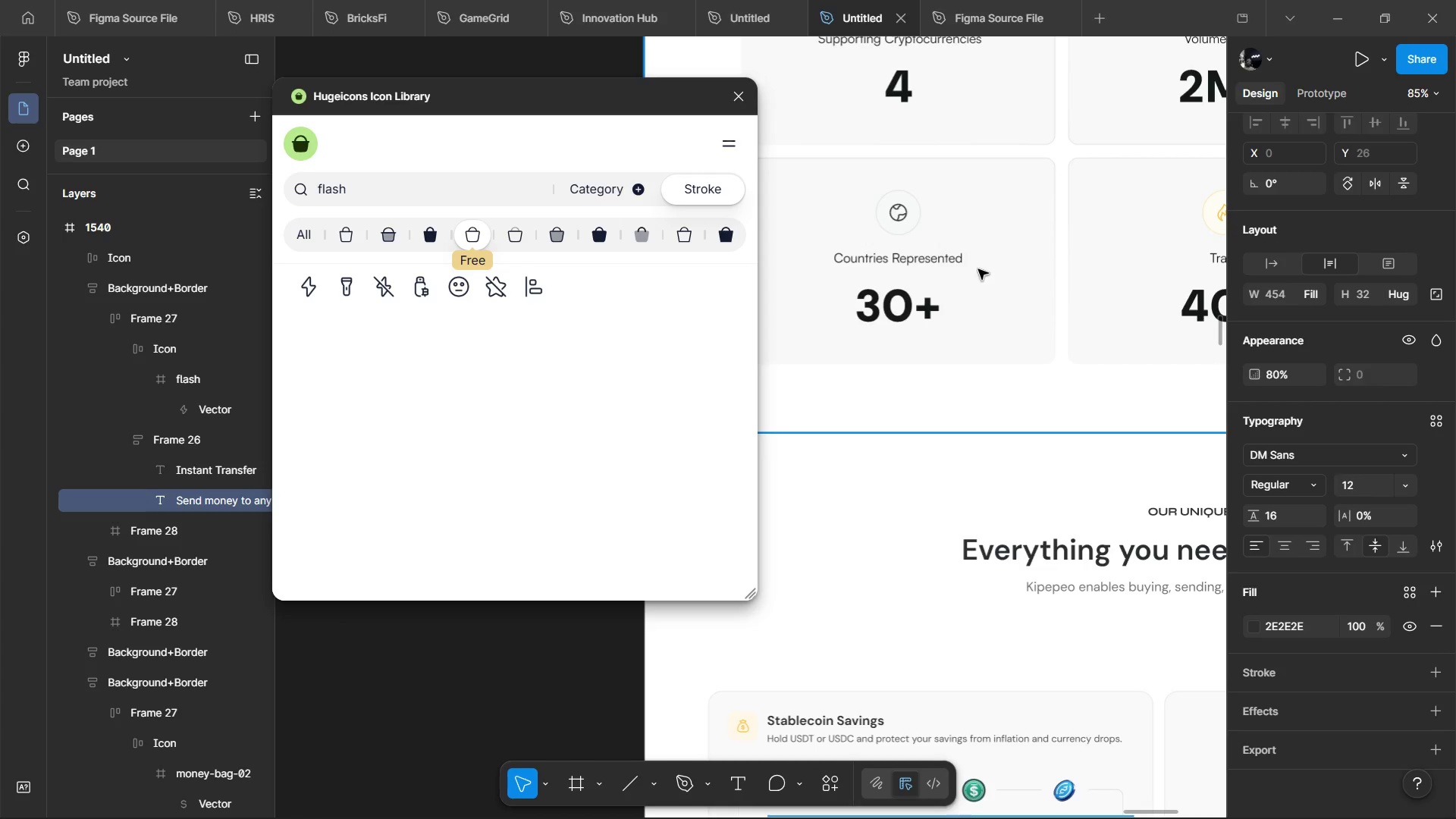 
hold_key(key=ControlLeft, duration=0.78)
left_click([978, 269])
 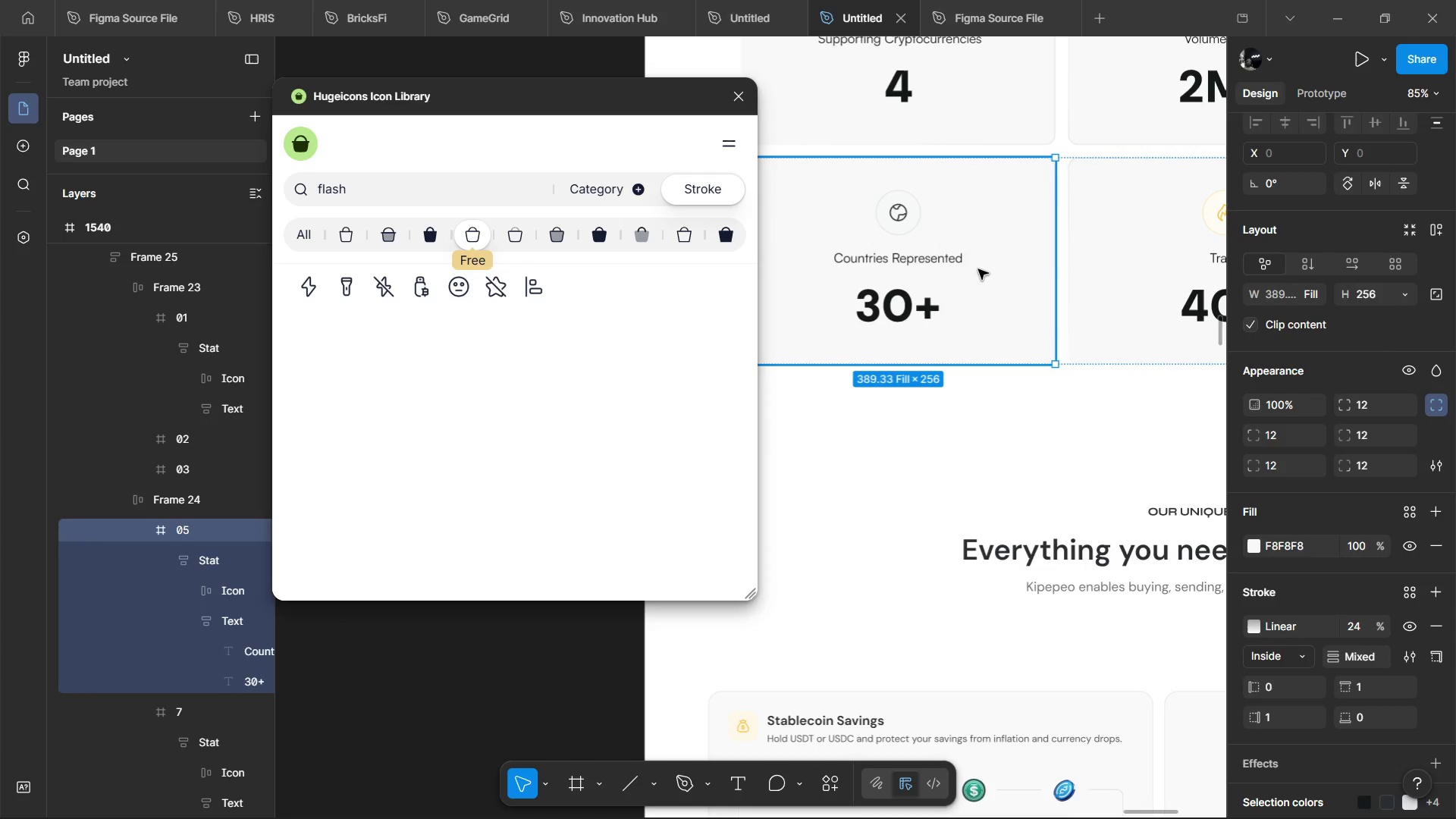 
key(Control+C)
 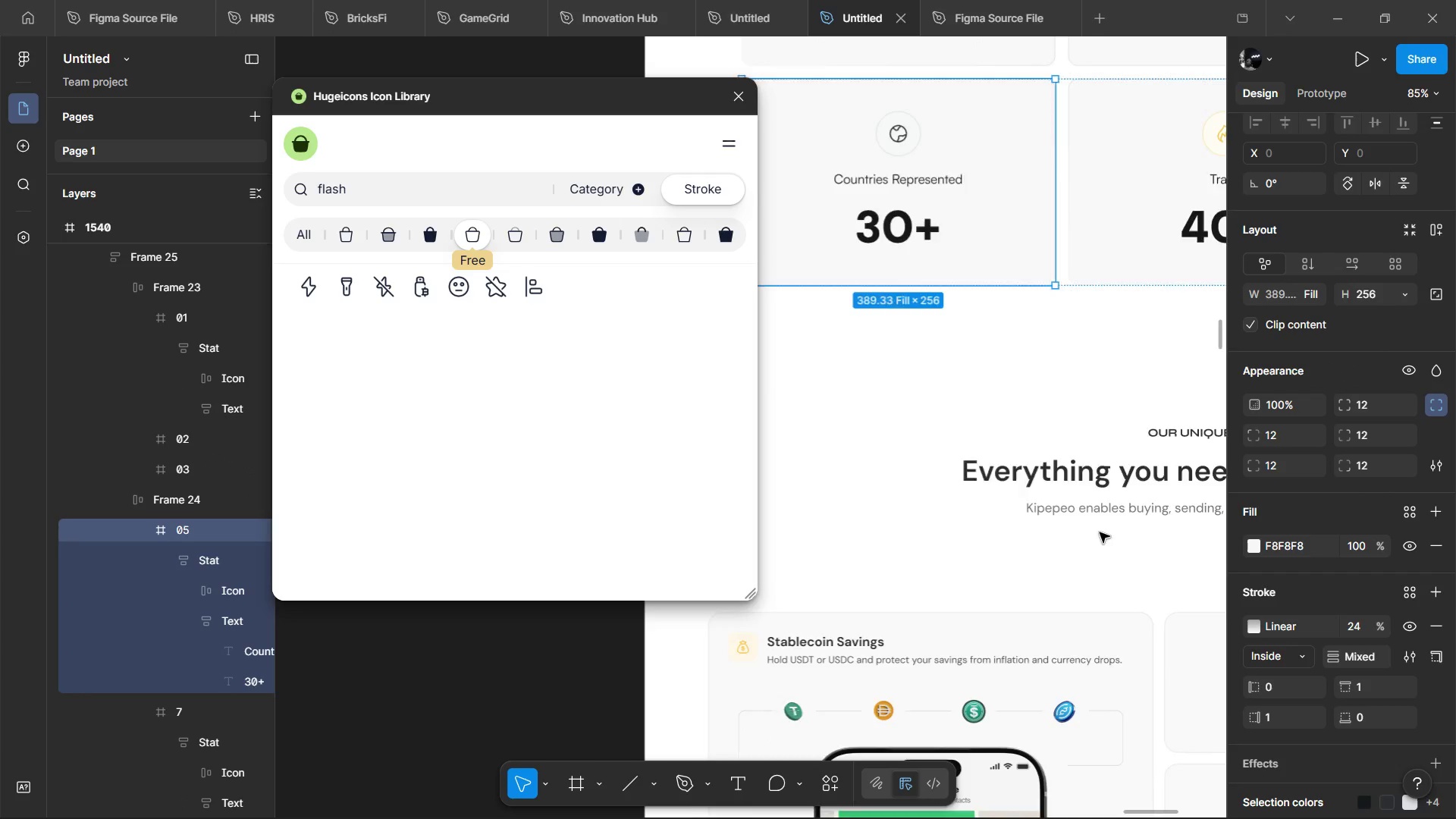 
scroll: coordinate [1101, 529], scroll_direction: down, amount: 24.0
 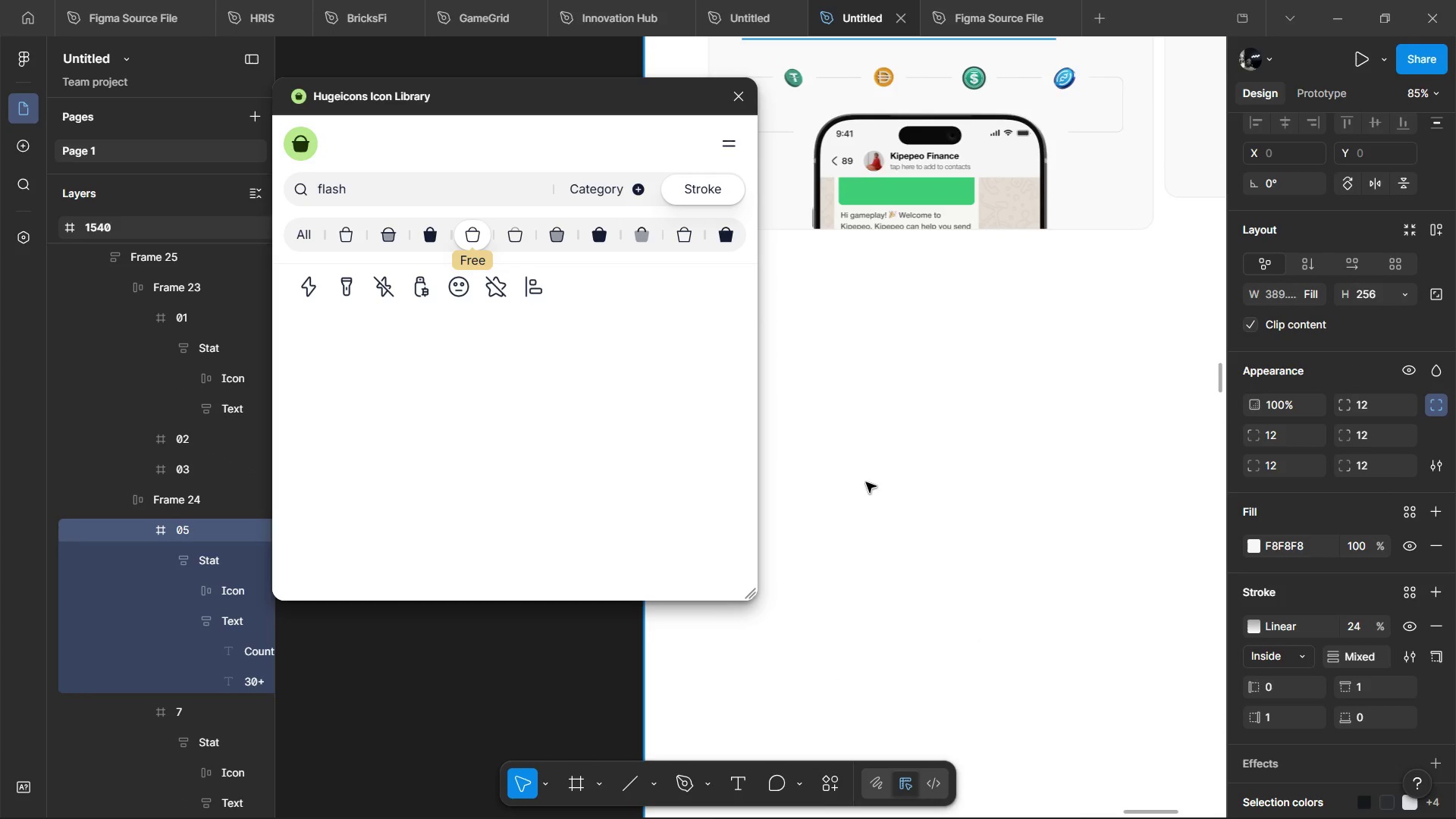 
left_click([866, 482])
 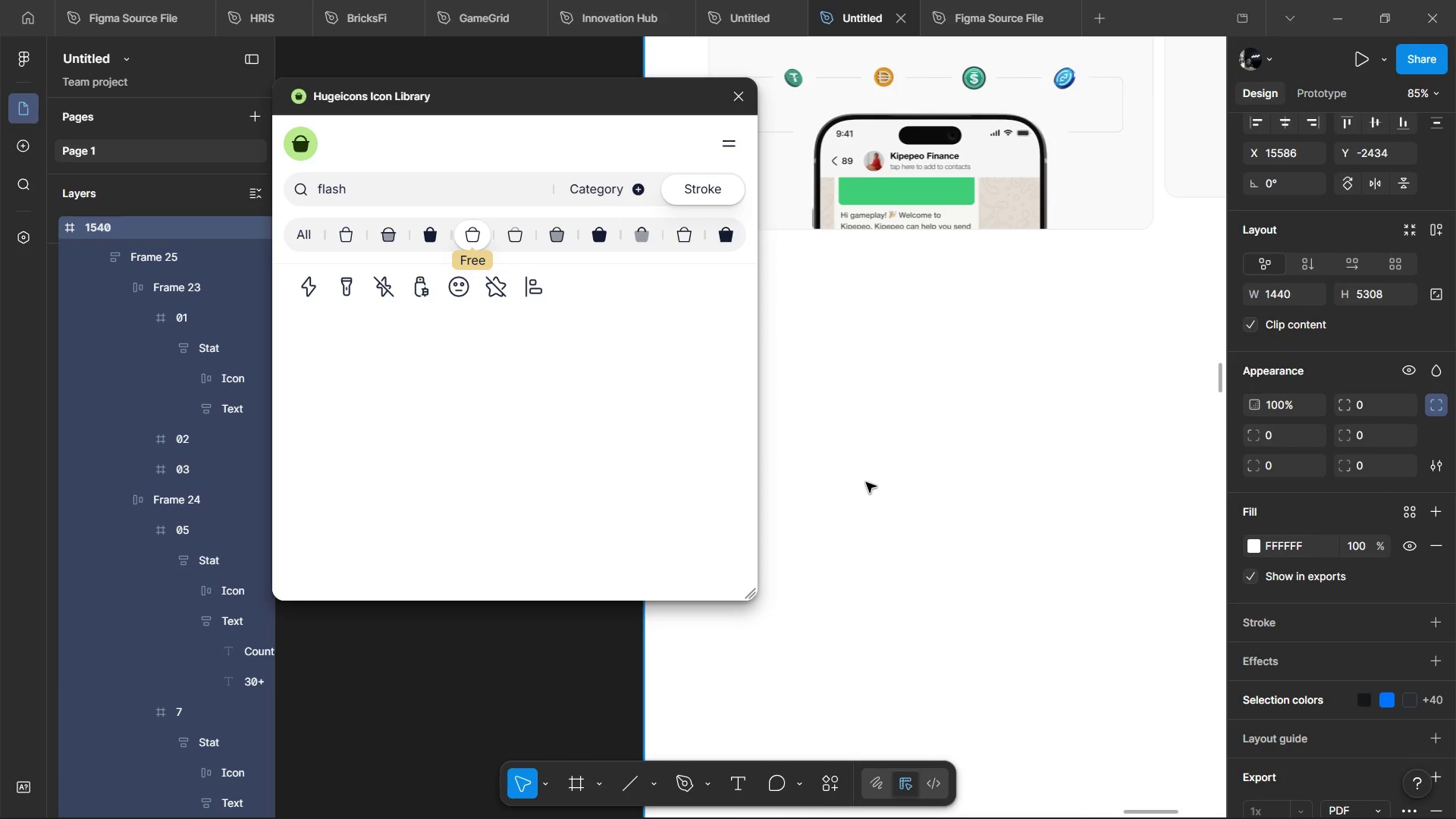 
key(Control+V)
 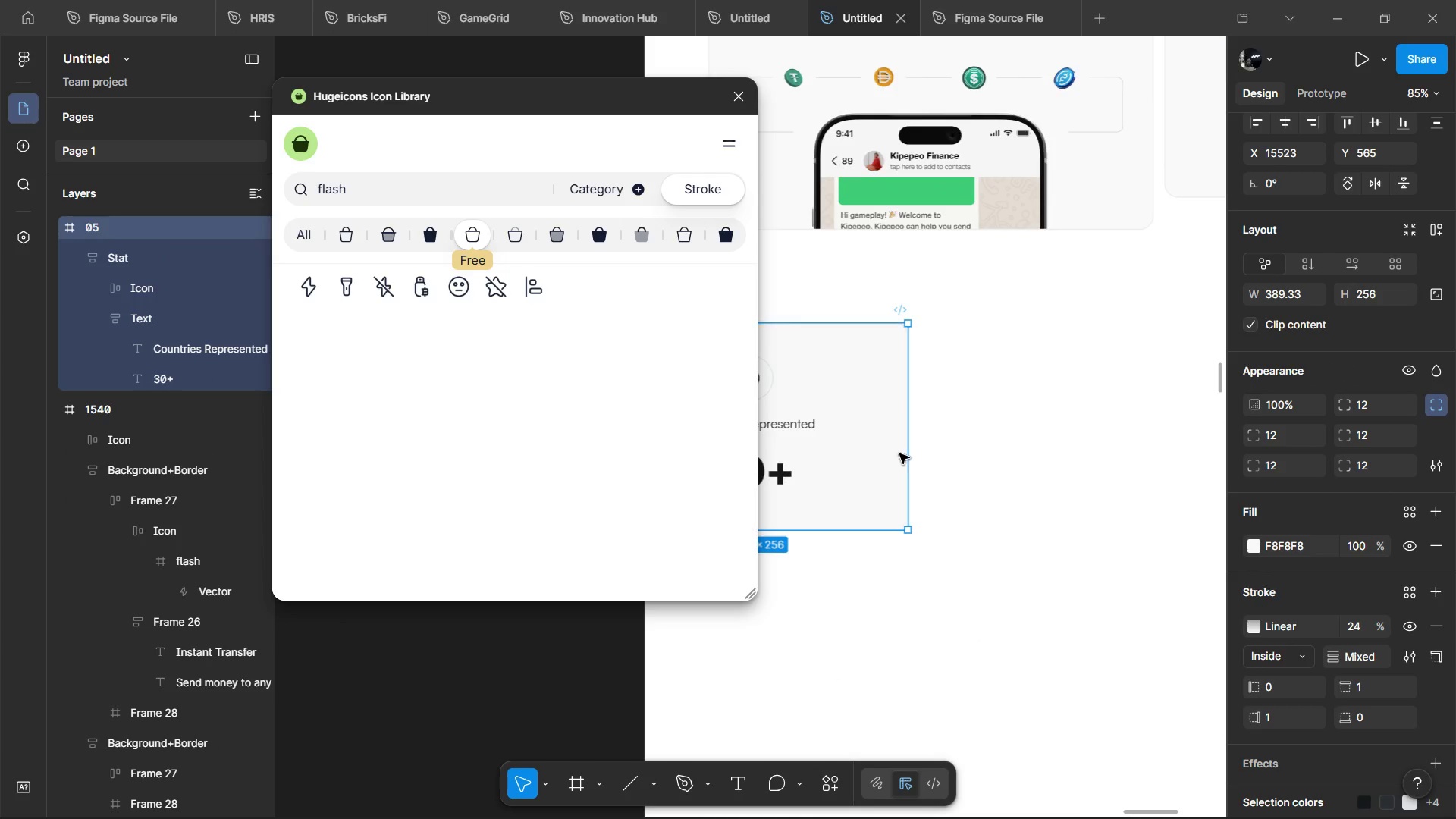 
hold_key(key=ShiftLeft, duration=0.55)
 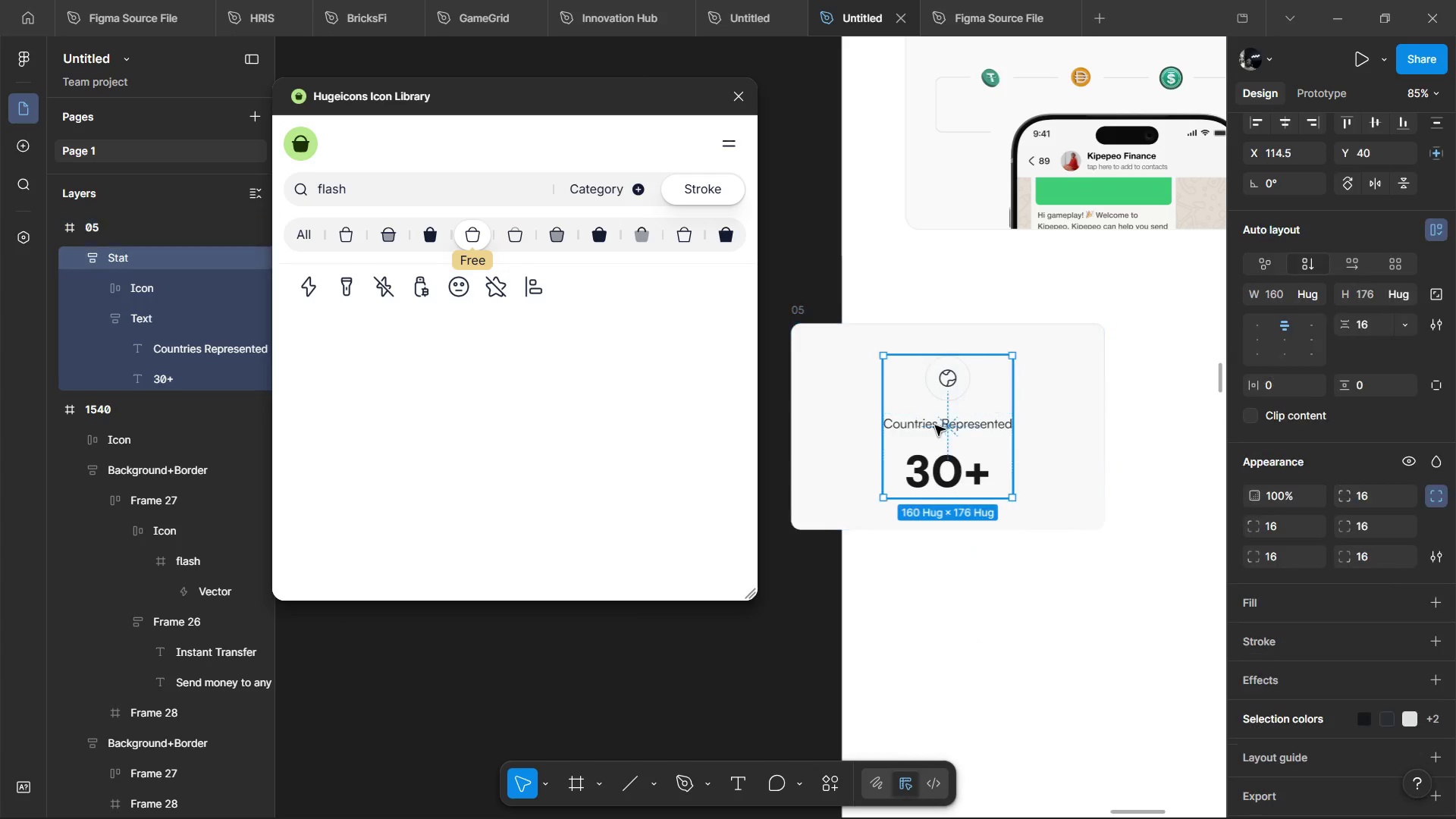 
hold_key(key=ShiftLeft, duration=10.95)
 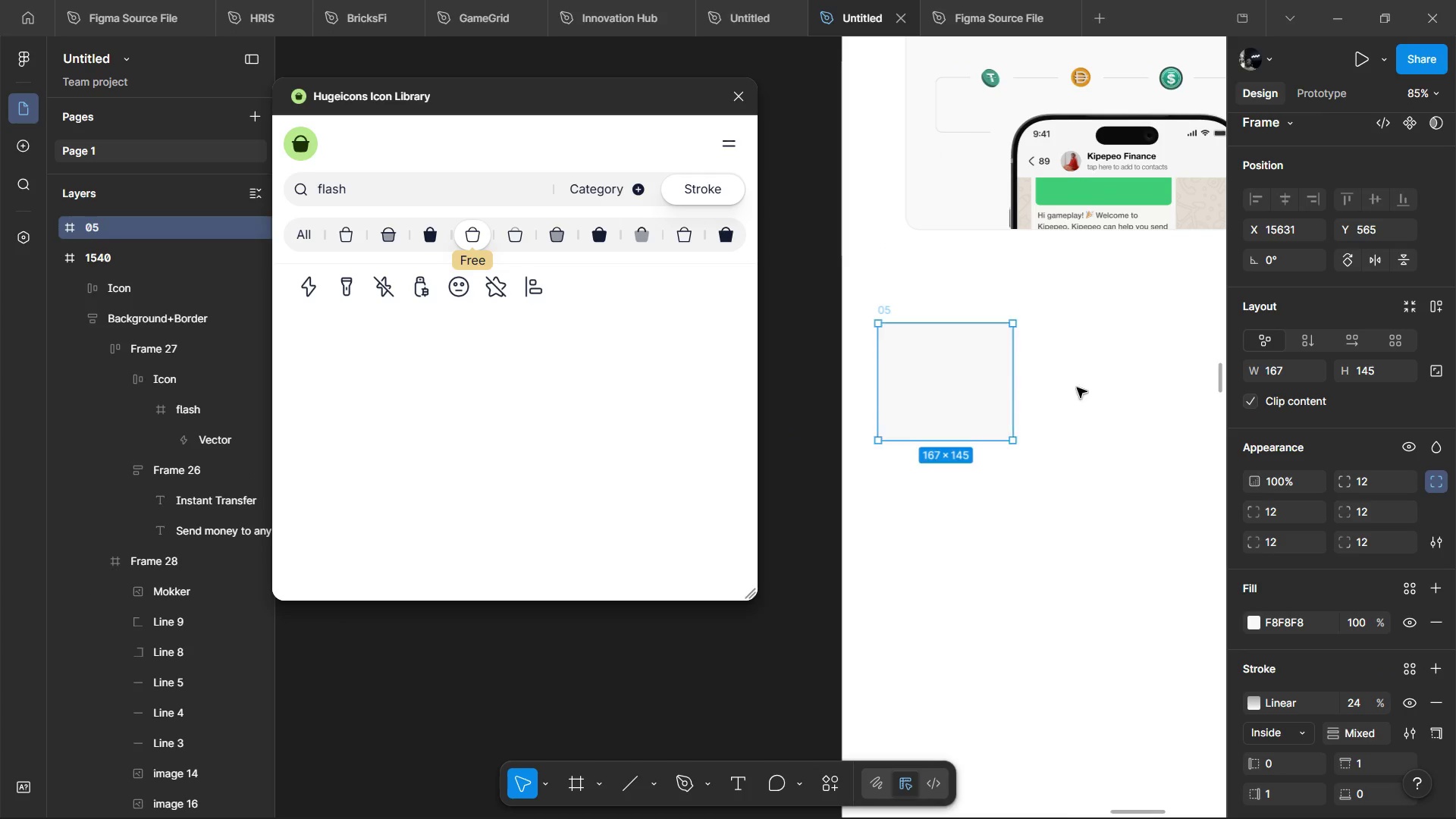 
scroll: coordinate [956, 461], scroll_direction: up, amount: 4.0
 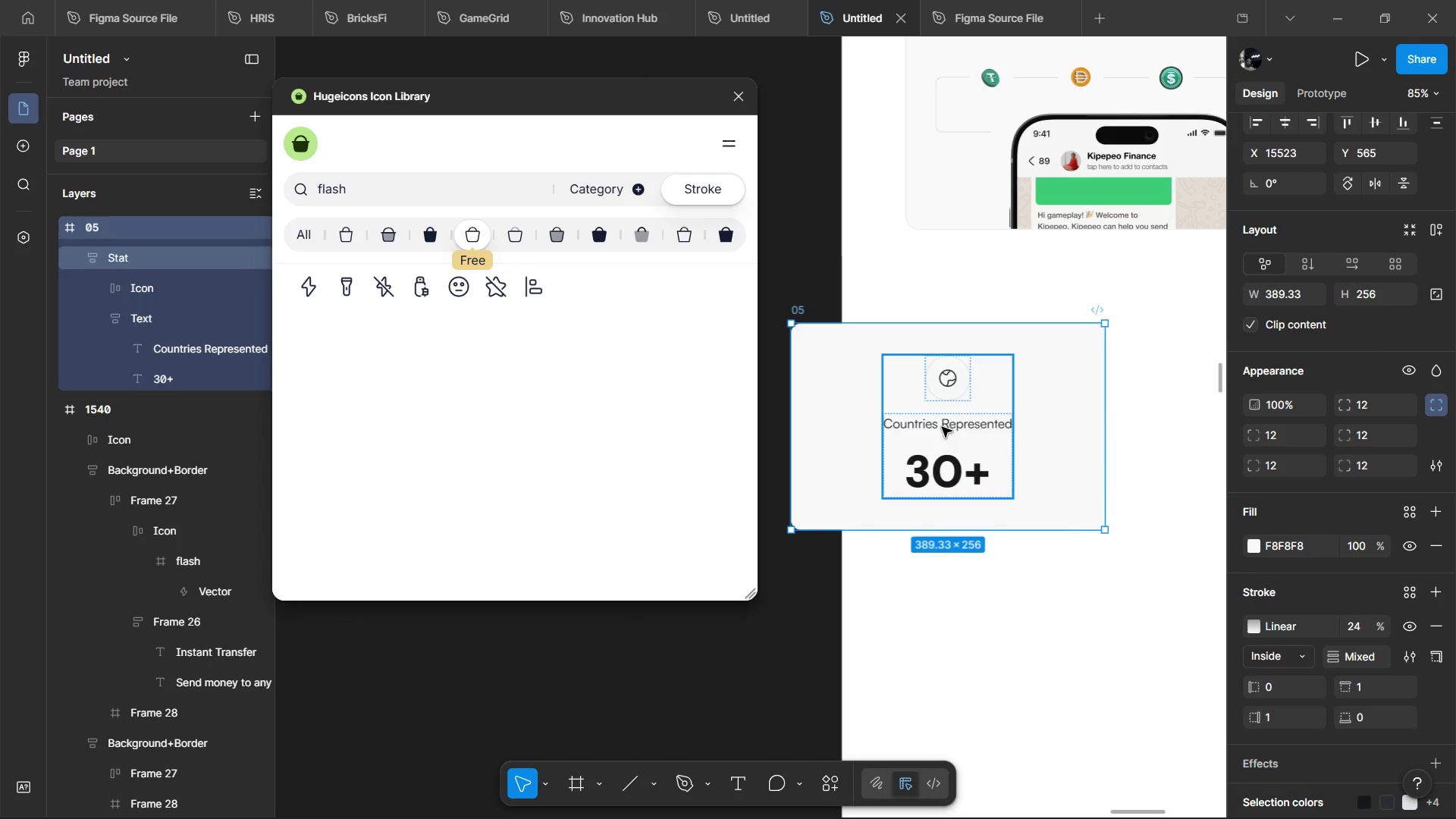 
left_click([940, 424])
 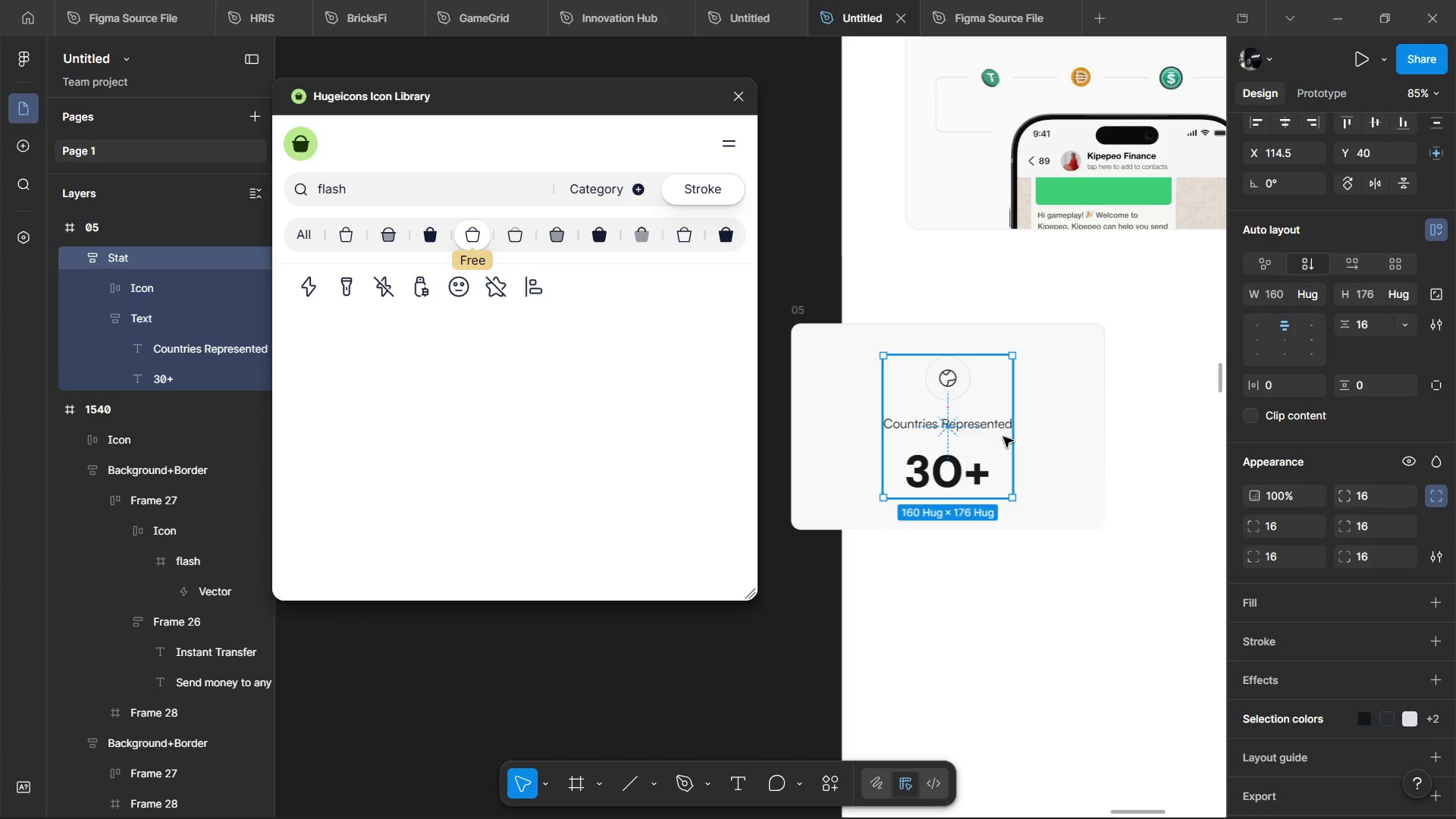 
key(Backspace)
 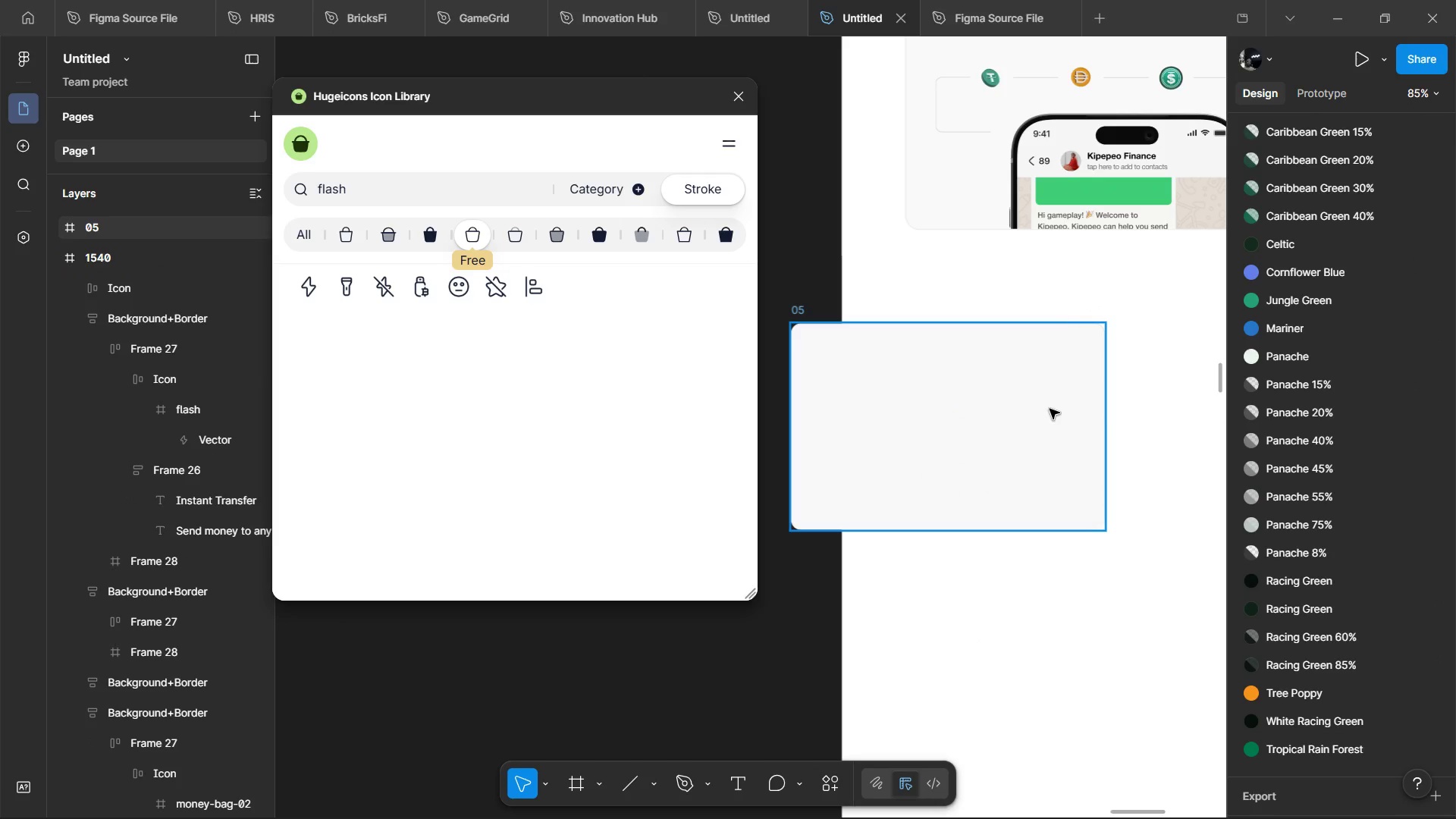 
left_click([1052, 407])
 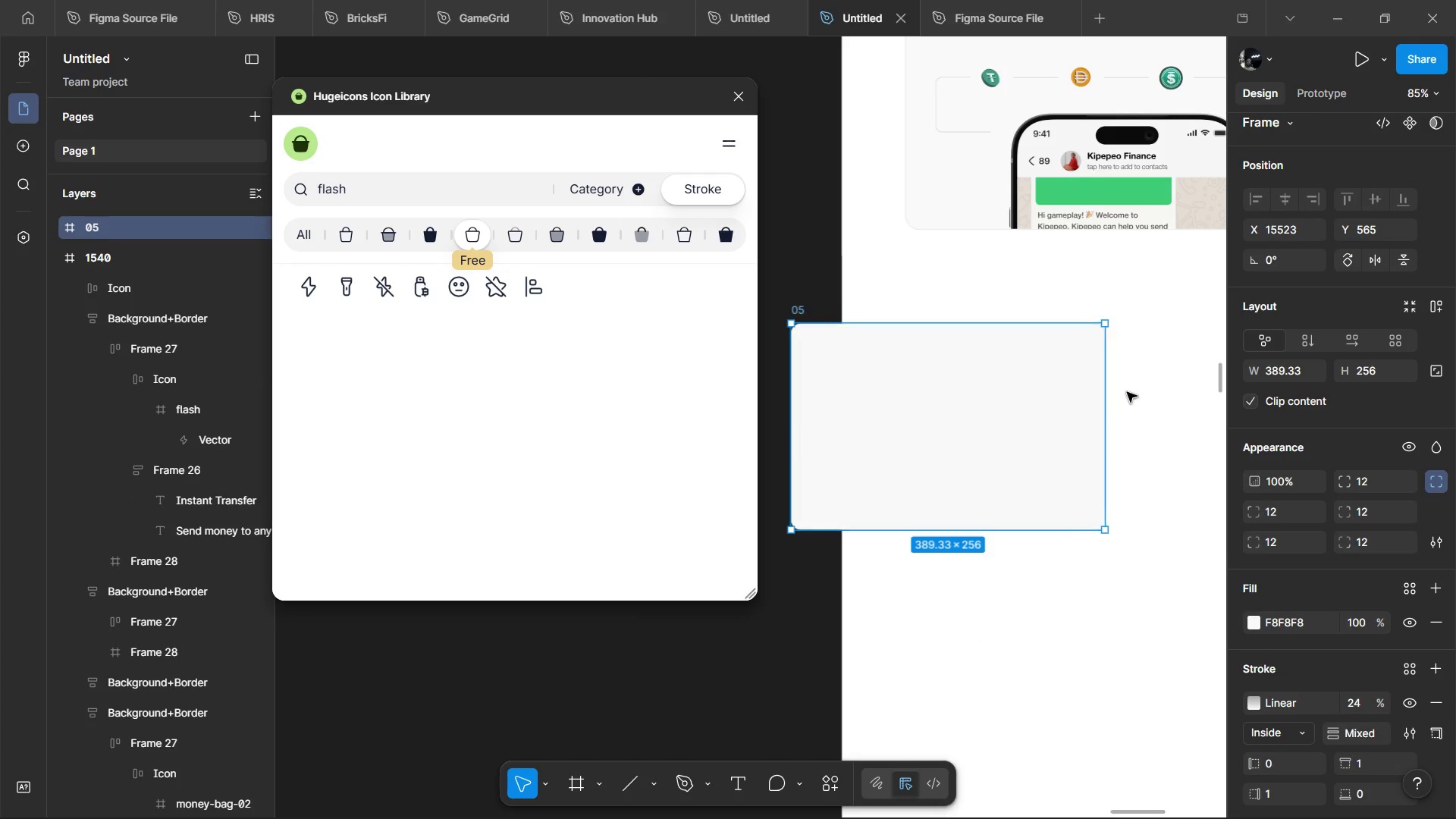 
left_click_drag(start_coordinate=[1101, 402], to_coordinate=[926, 446])
 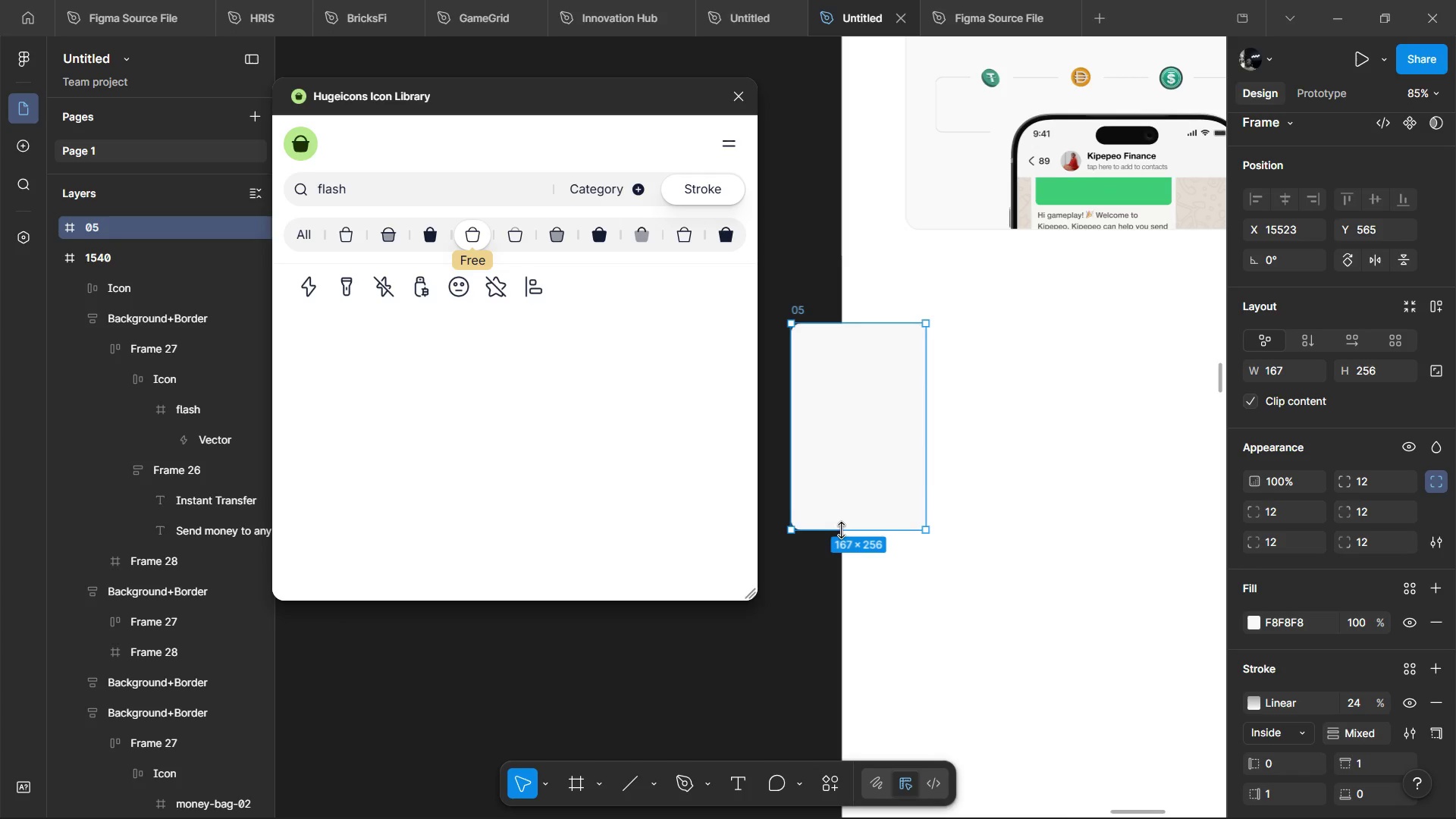 
left_click_drag(start_coordinate=[841, 530], to_coordinate=[868, 440])
 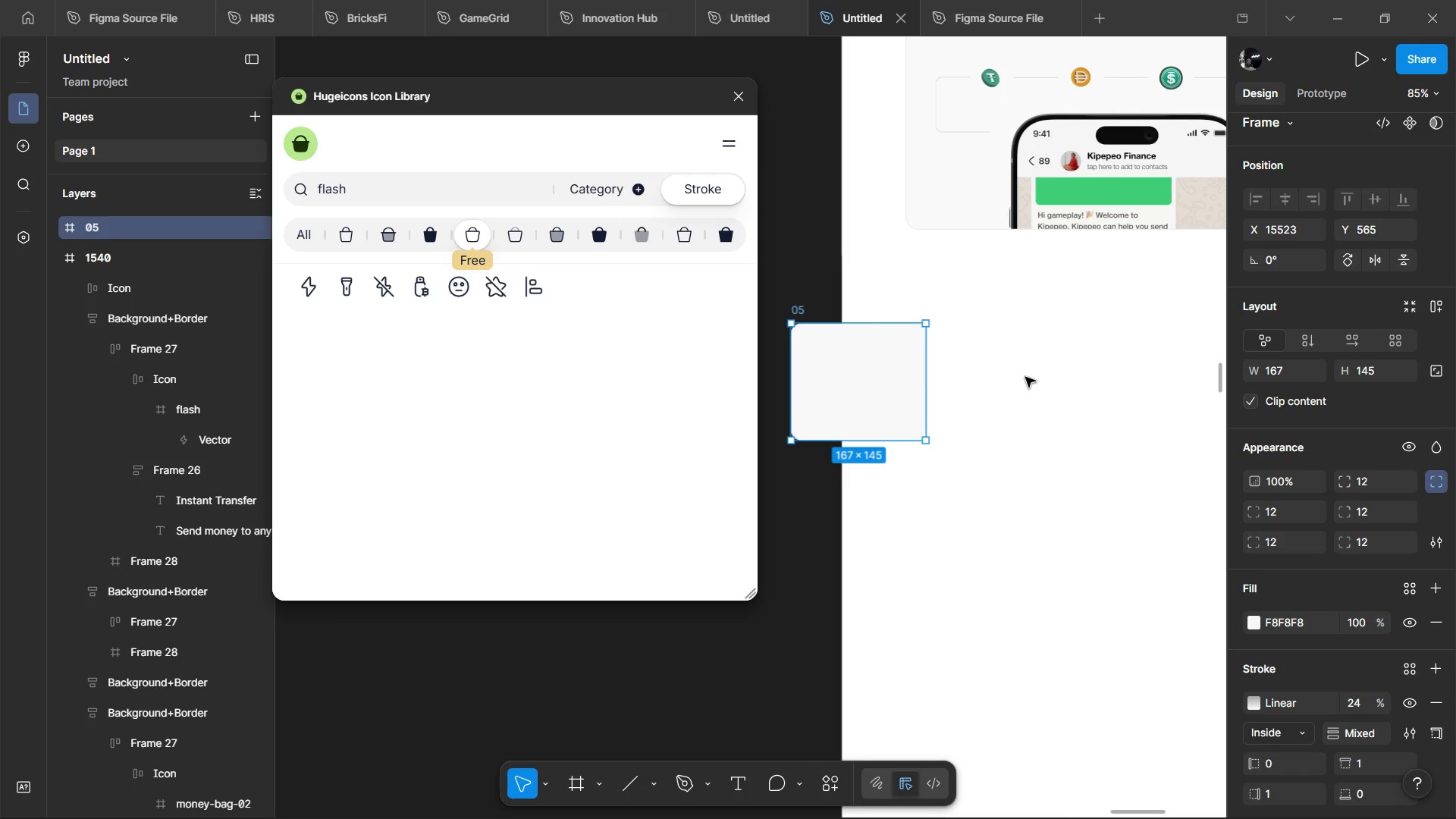 
left_click([1025, 377])
 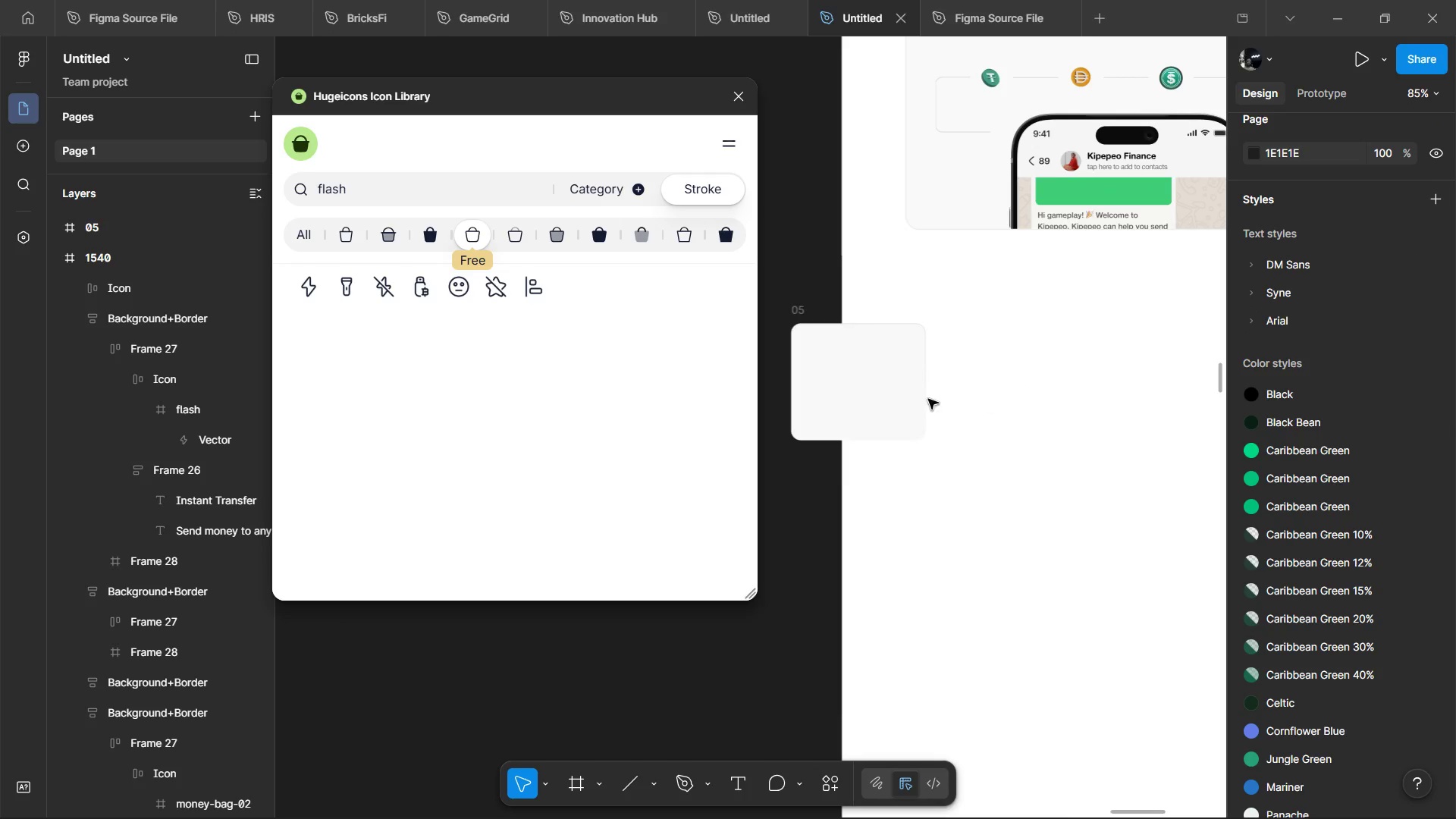 
left_click([927, 399])
 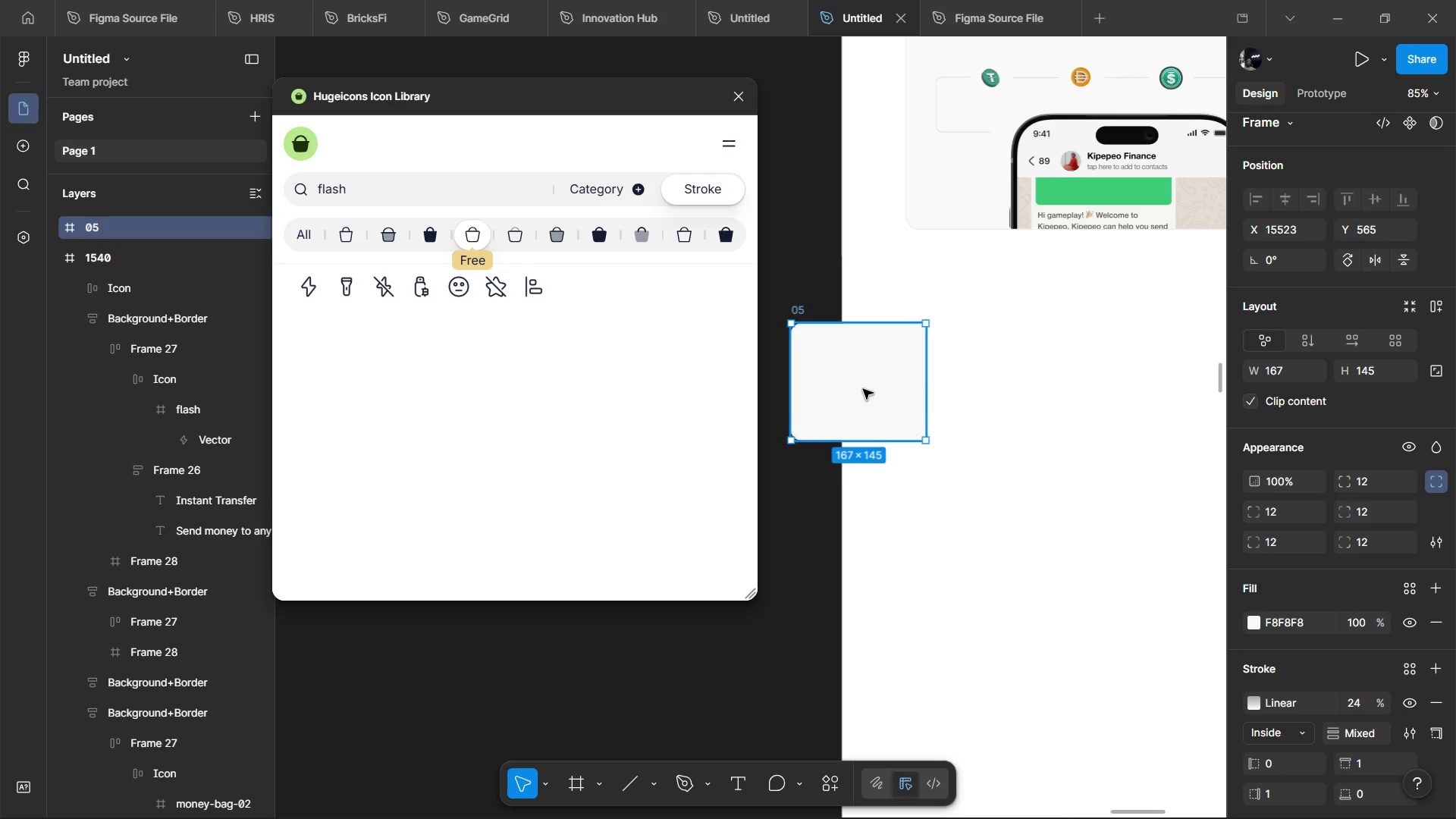 
left_click_drag(start_coordinate=[863, 389], to_coordinate=[949, 318])
 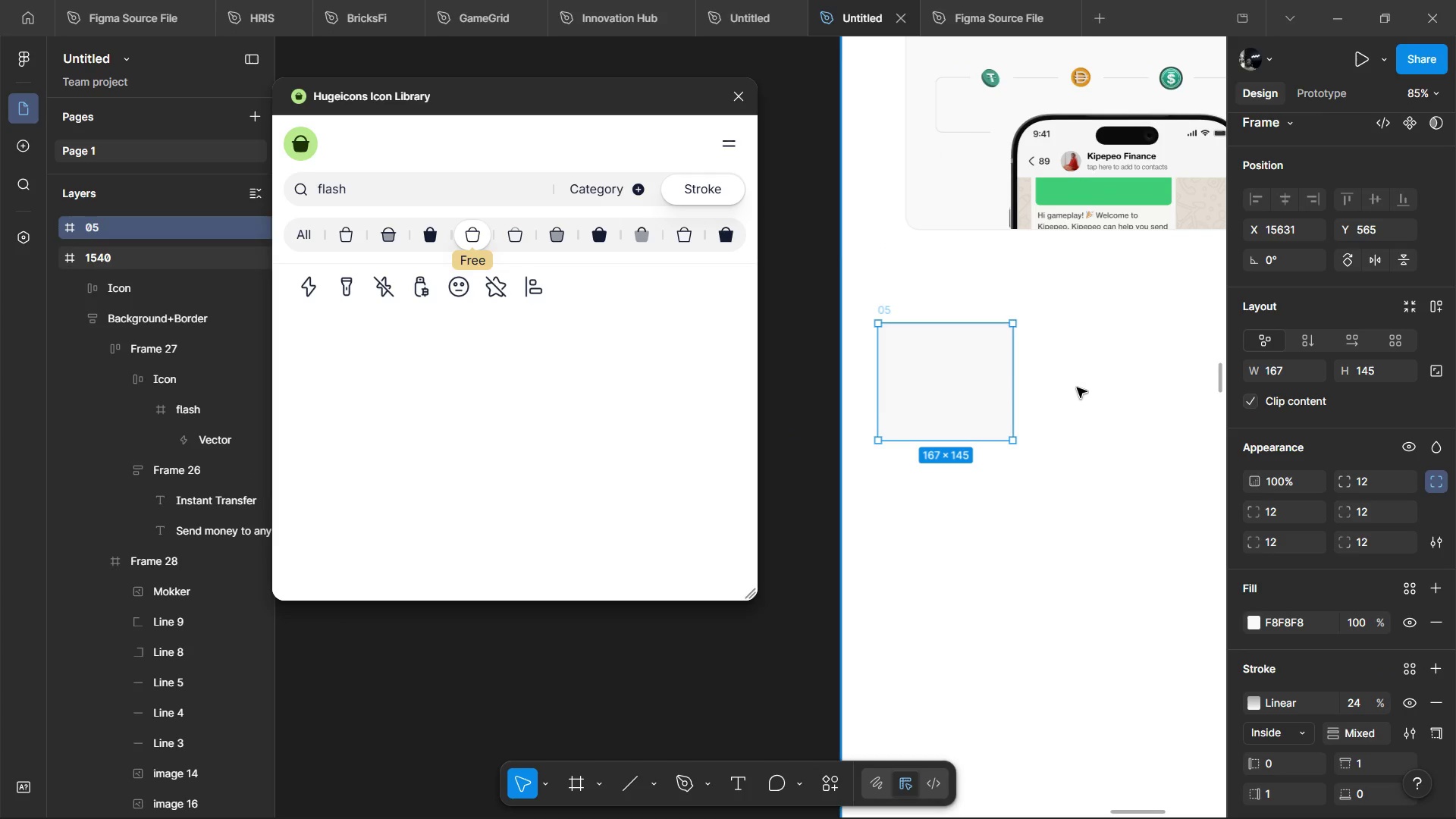 
hold_key(key=ShiftLeft, duration=0.41)
 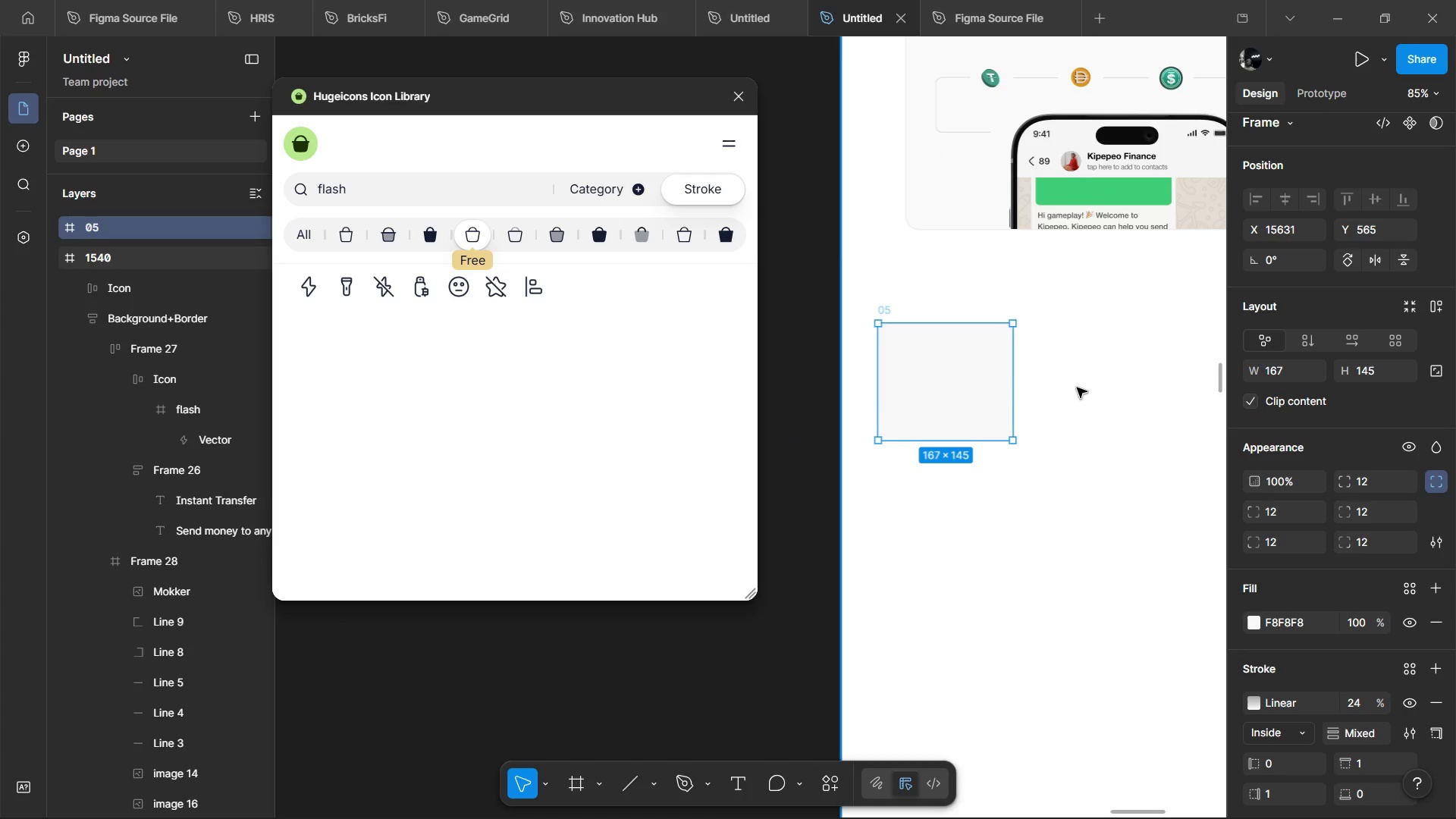 
key(Control+X)
 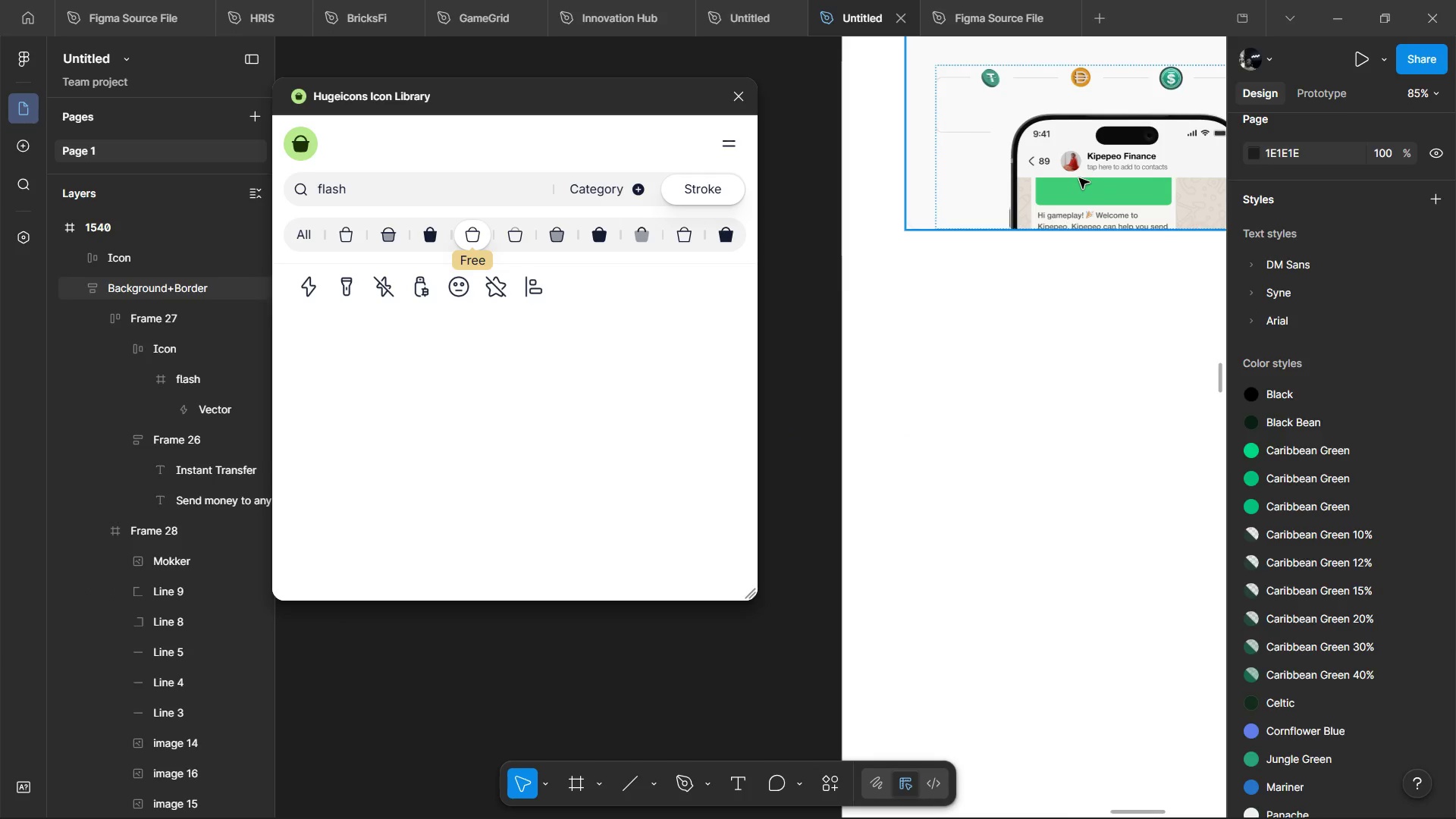 
double_click([1079, 178])
 